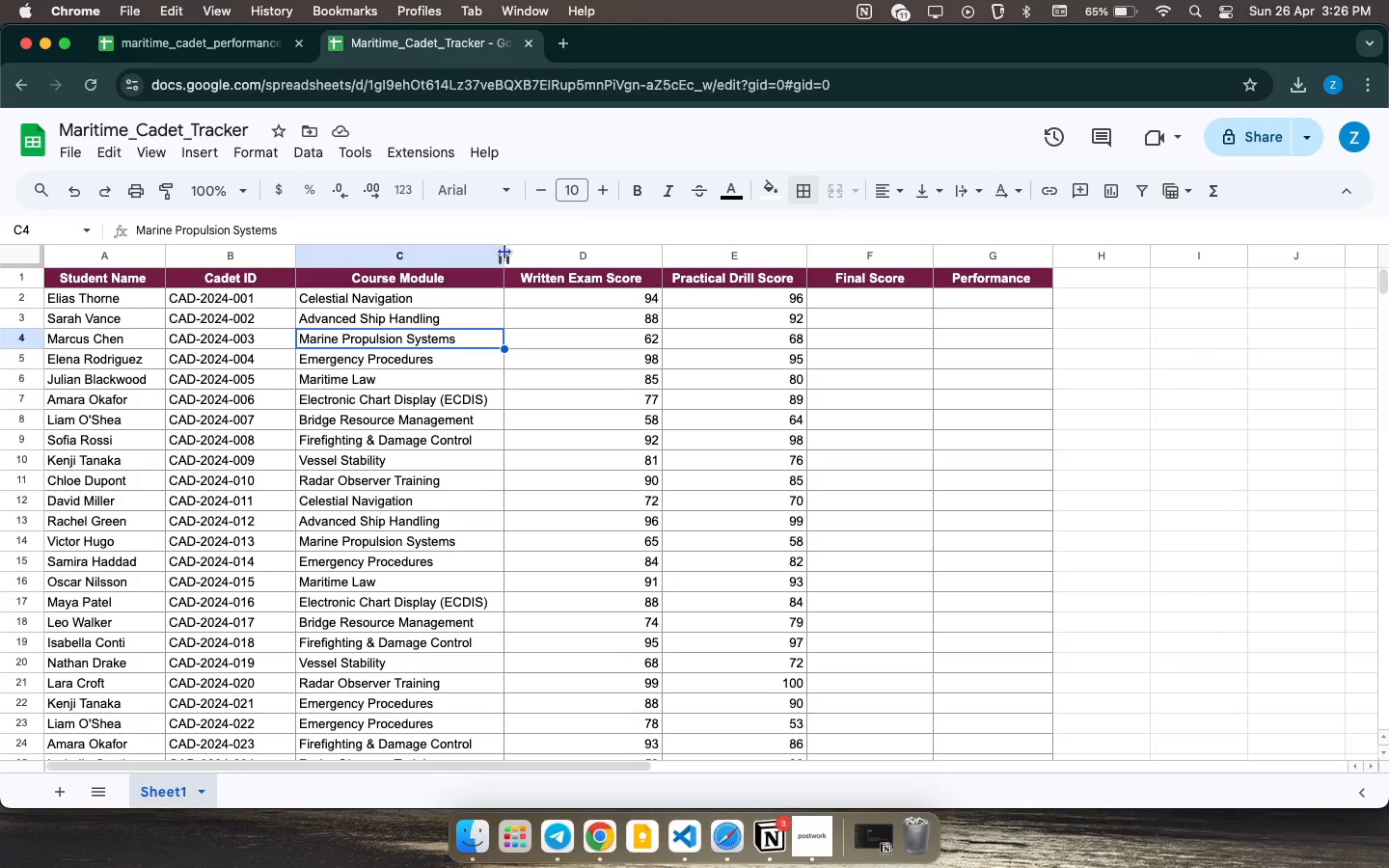 
wait(45.32)
 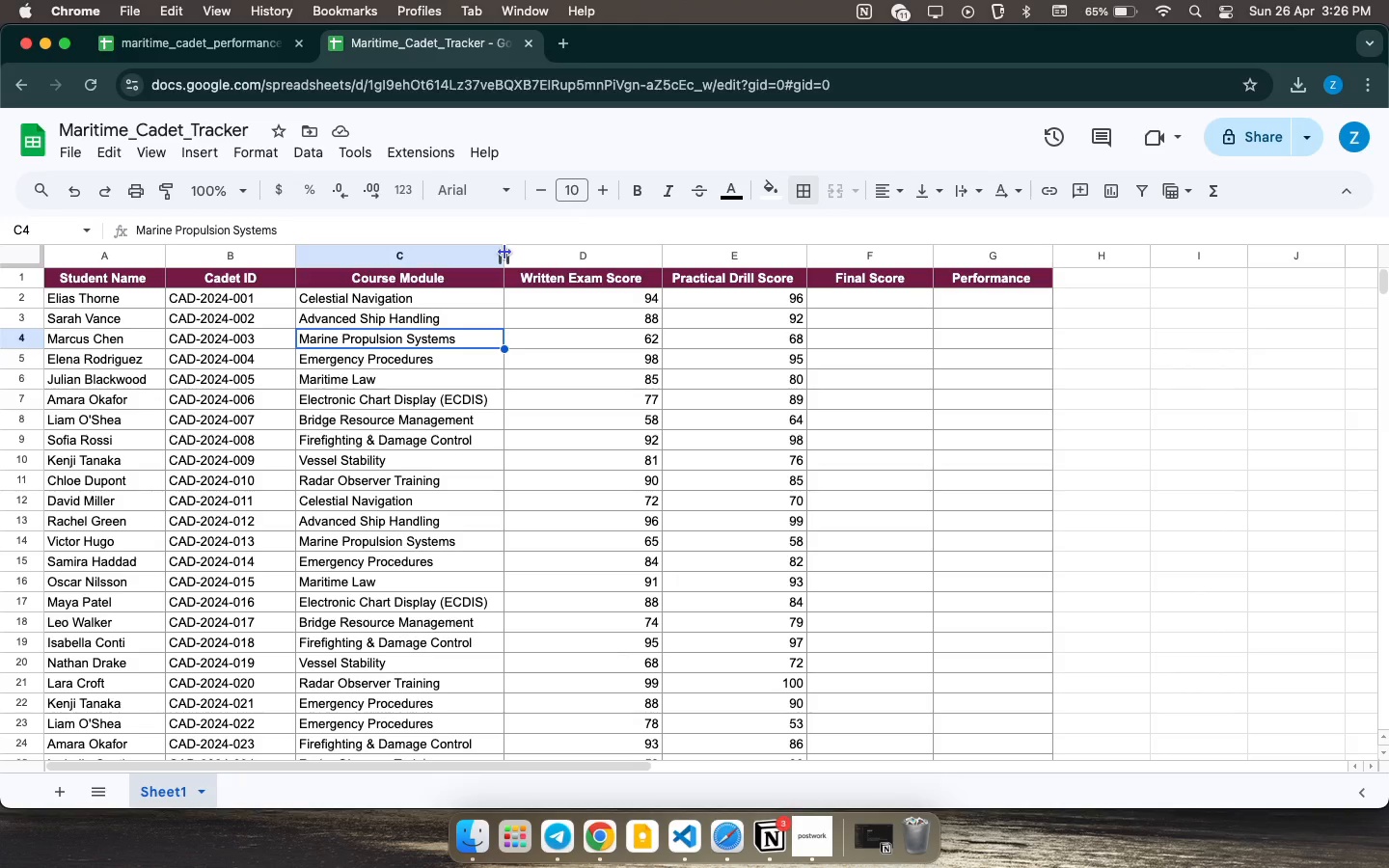 
left_click([527, 316])
 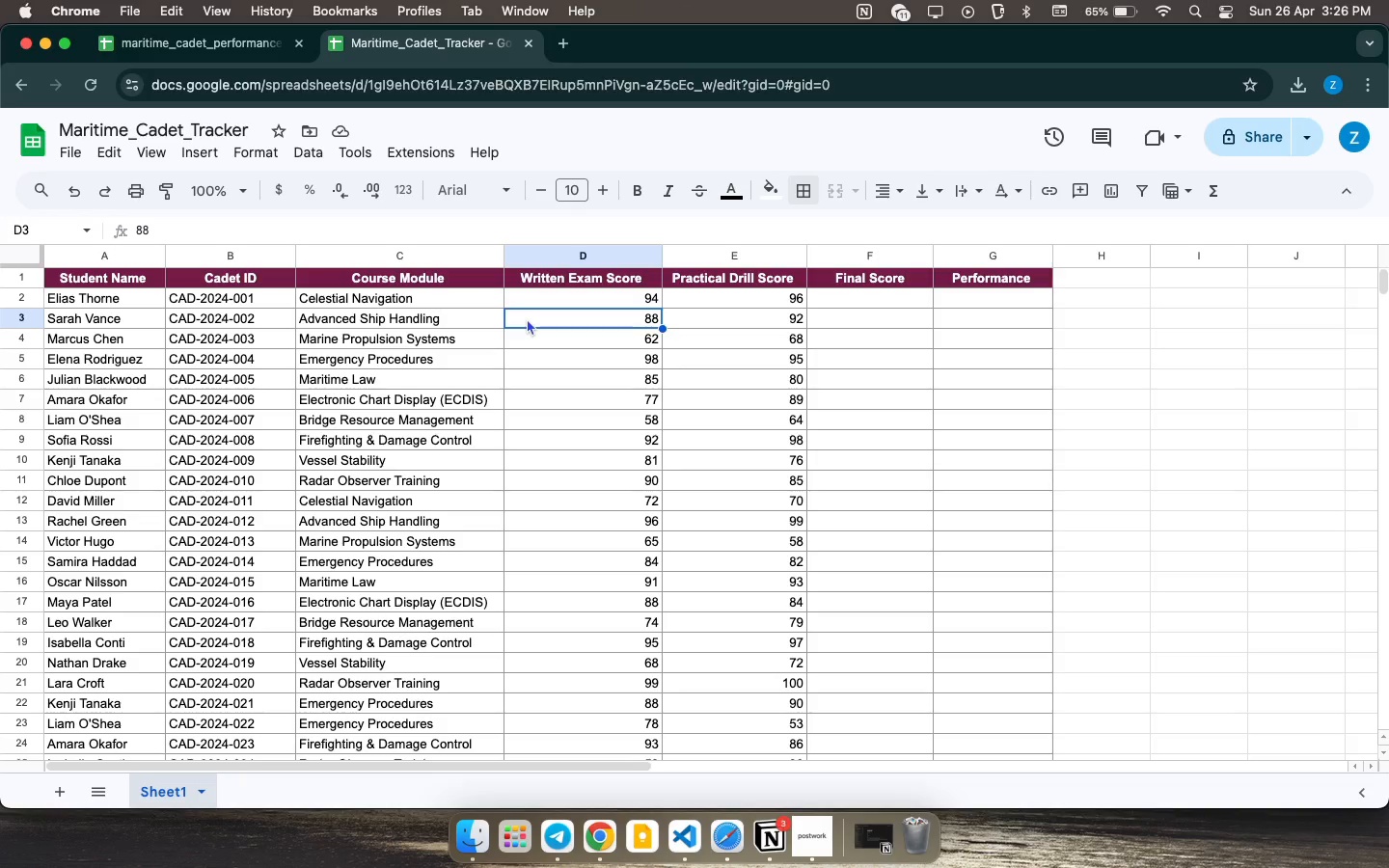 
wait(11.86)
 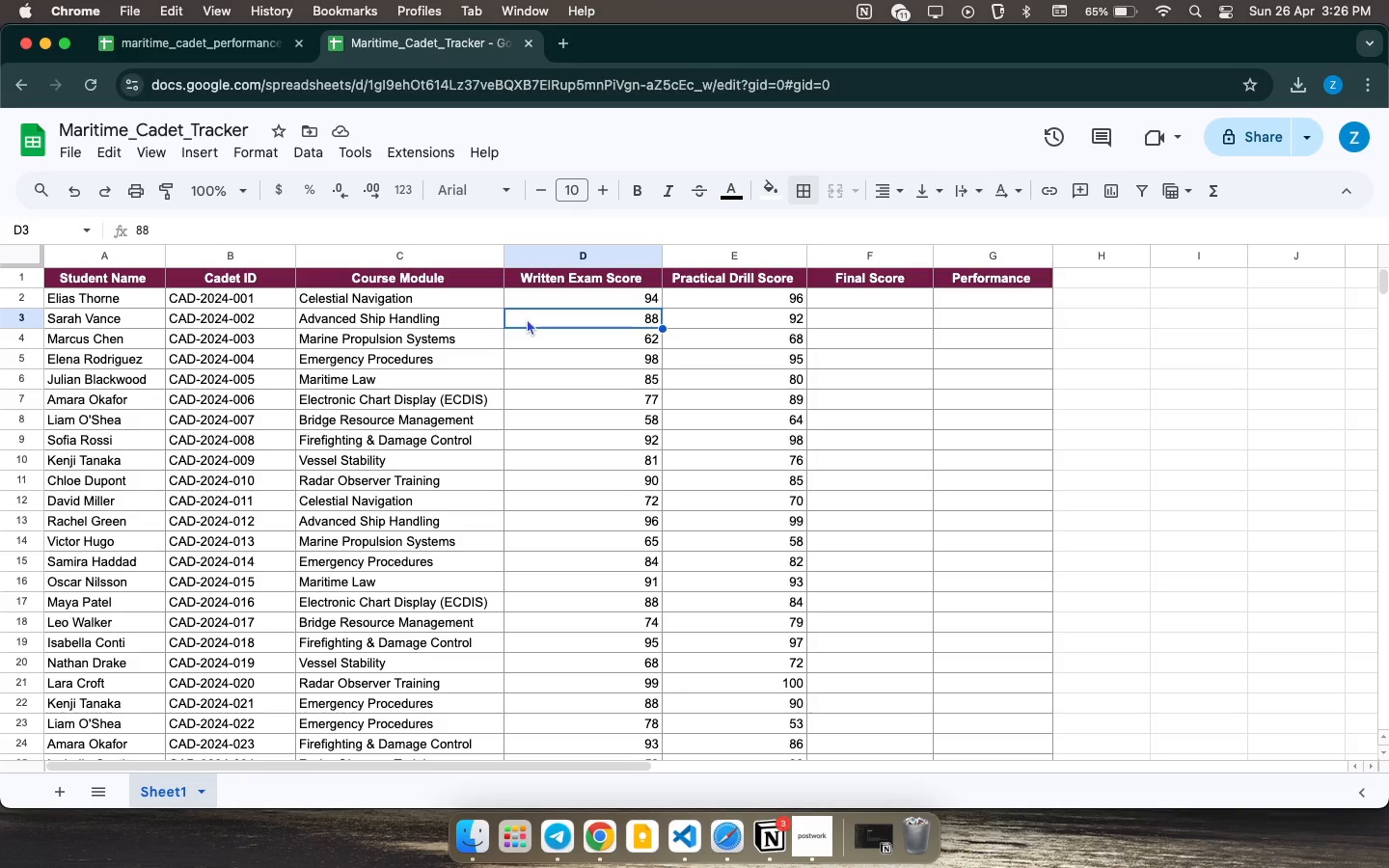 
left_click([701, 301])
 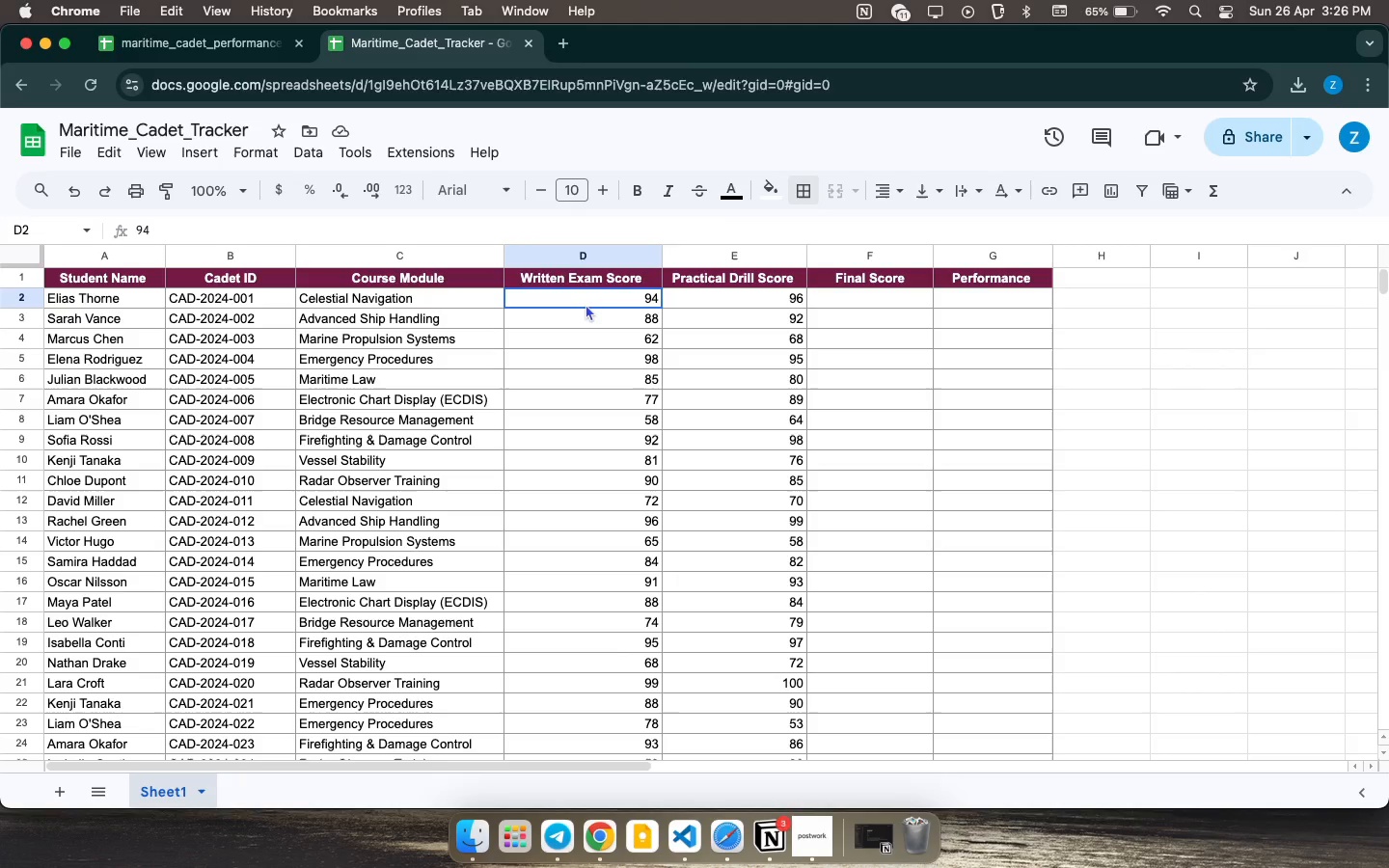 
left_click([586, 304])
 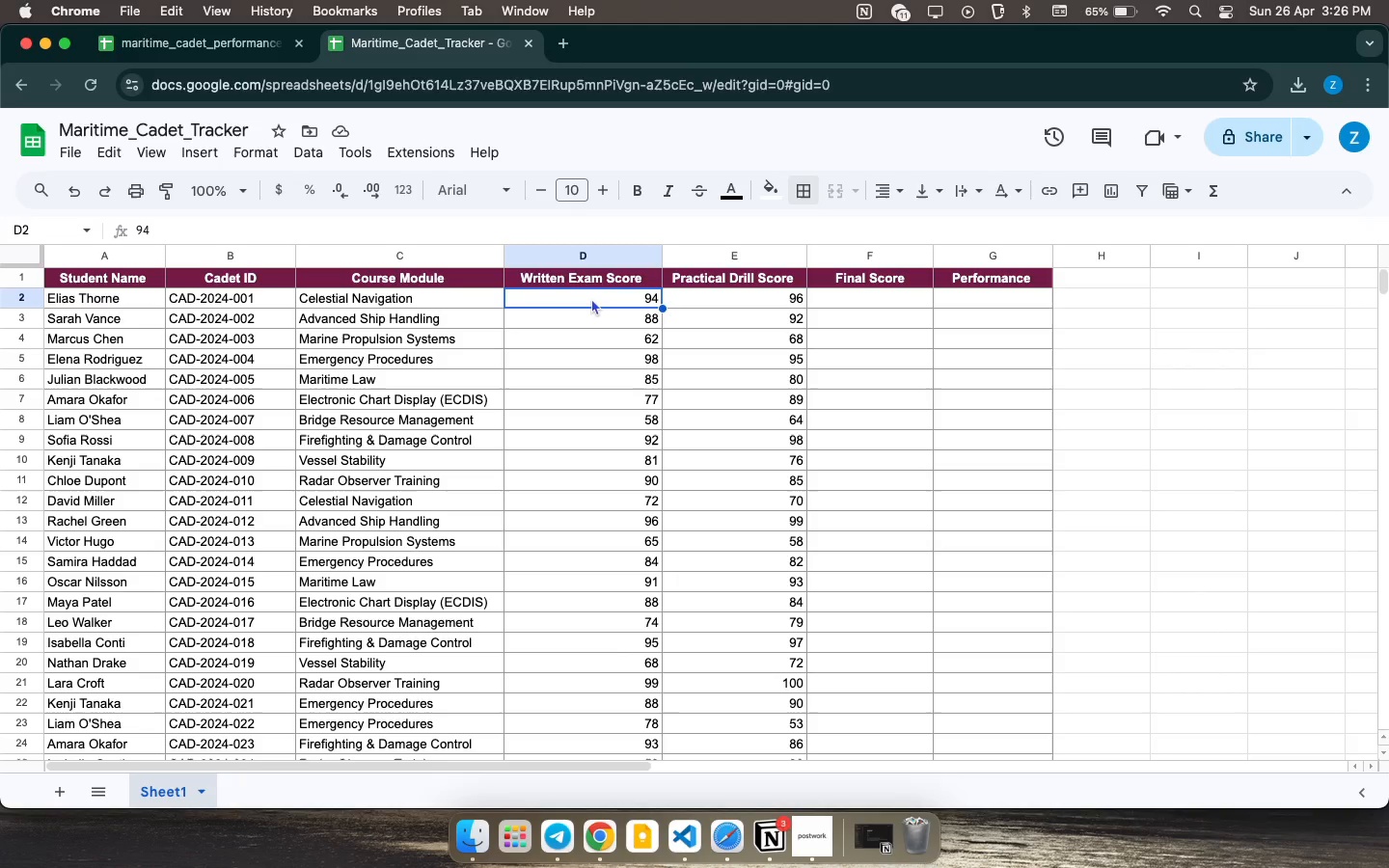 
wait(17.01)
 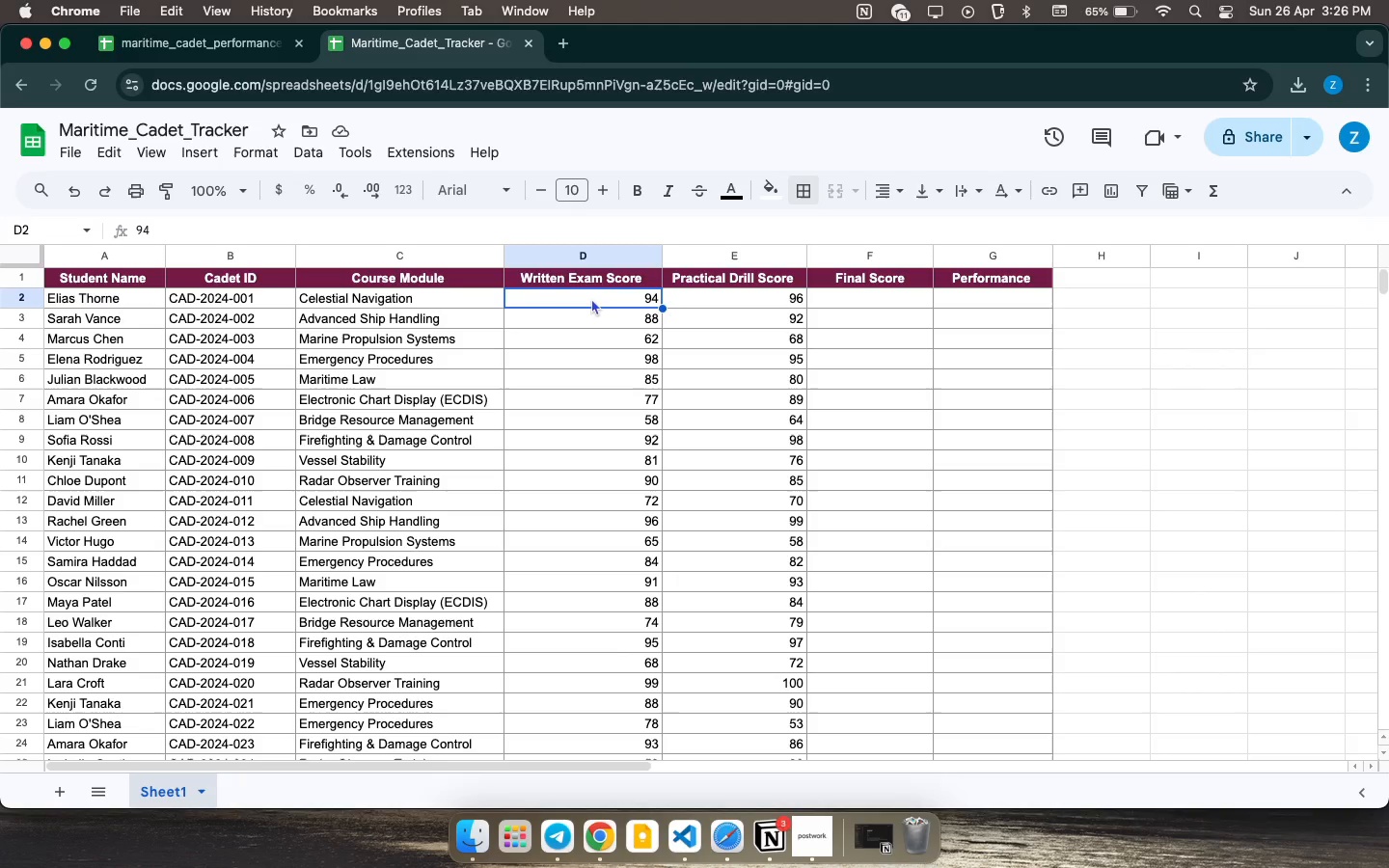 
left_click_drag(start_coordinate=[664, 255], to_coordinate=[654, 258])
 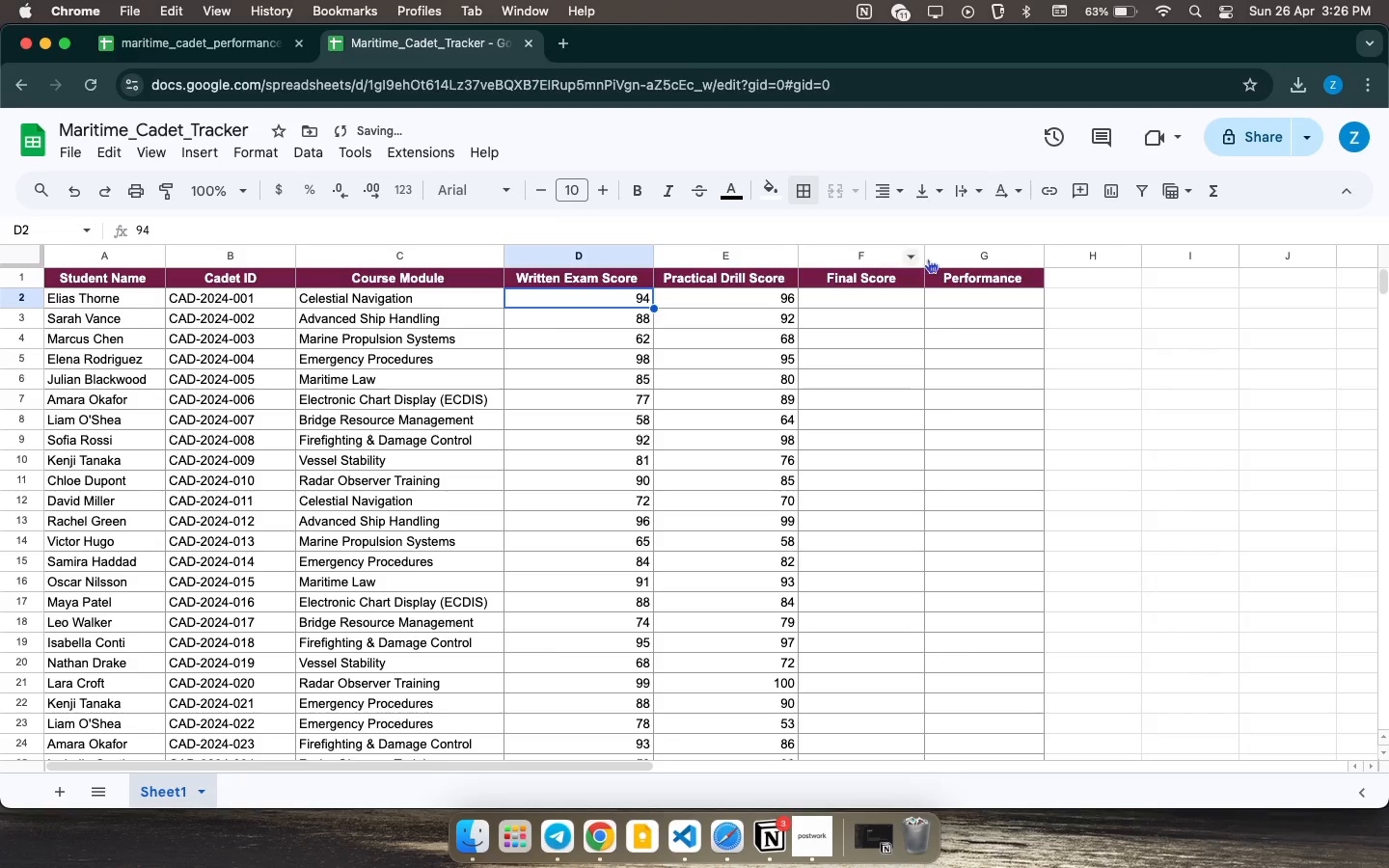 
mouse_move([936, 245])
 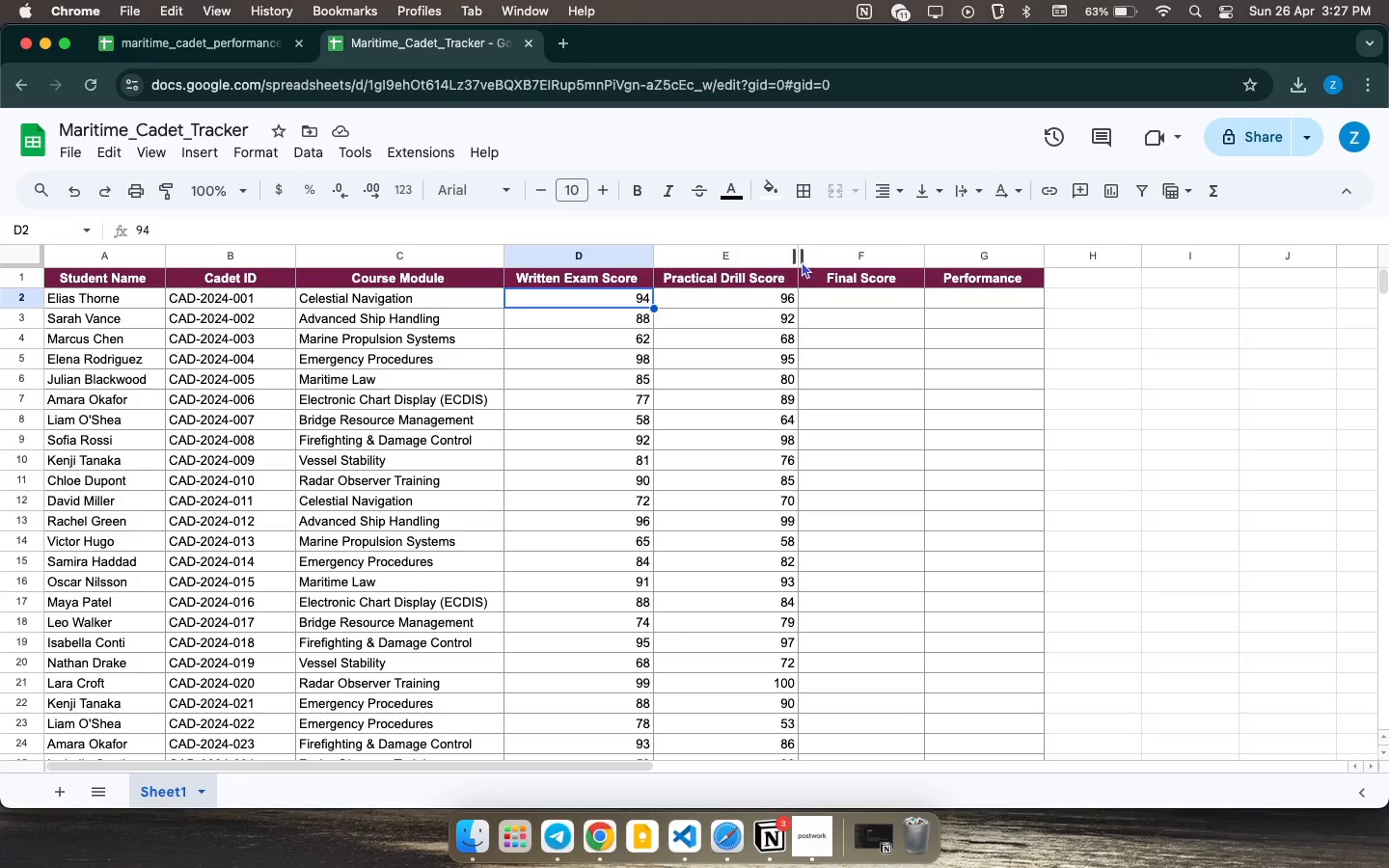 
wait(22.42)
 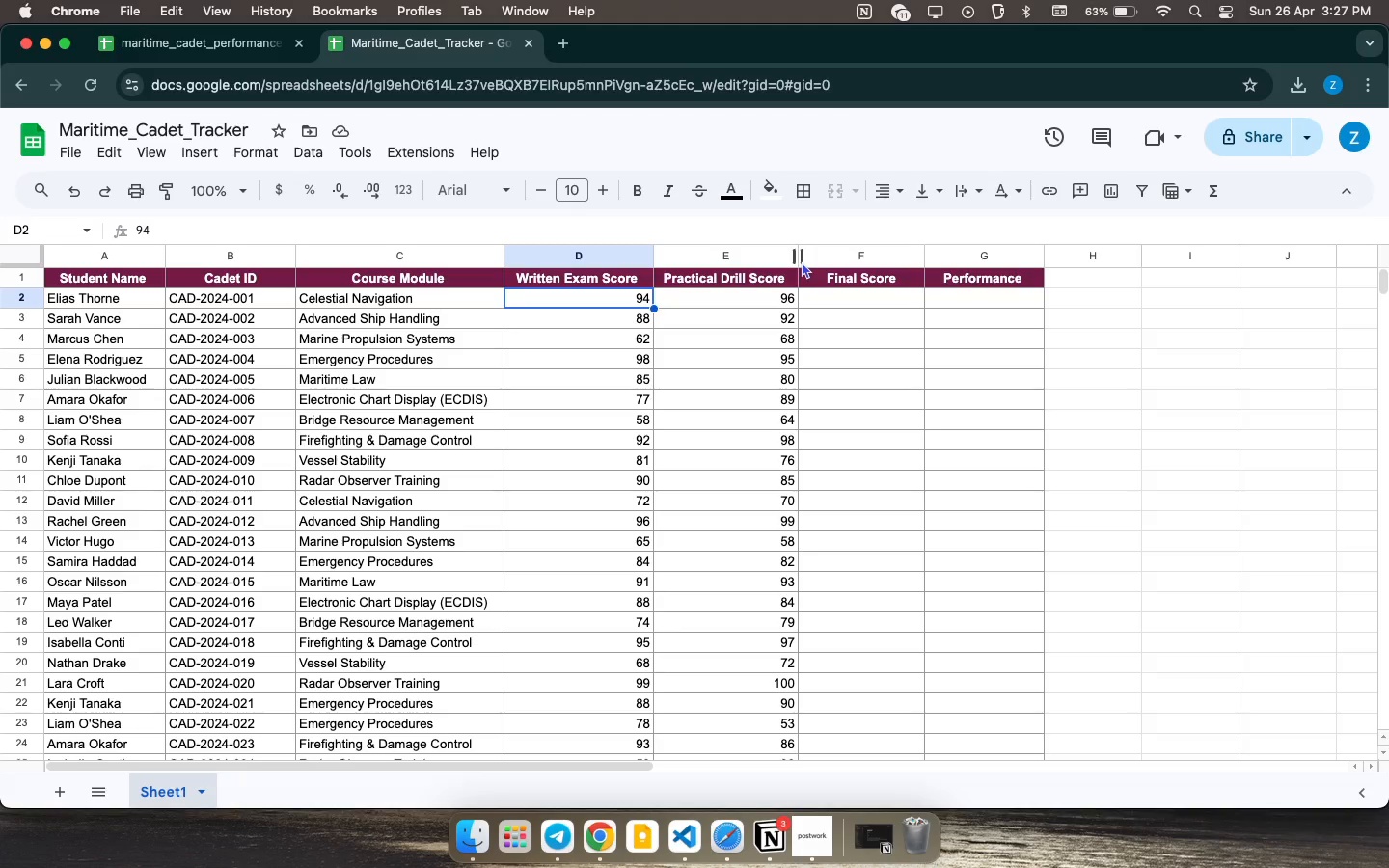 
left_click_drag(start_coordinate=[1044, 253], to_coordinate=[1069, 249])
 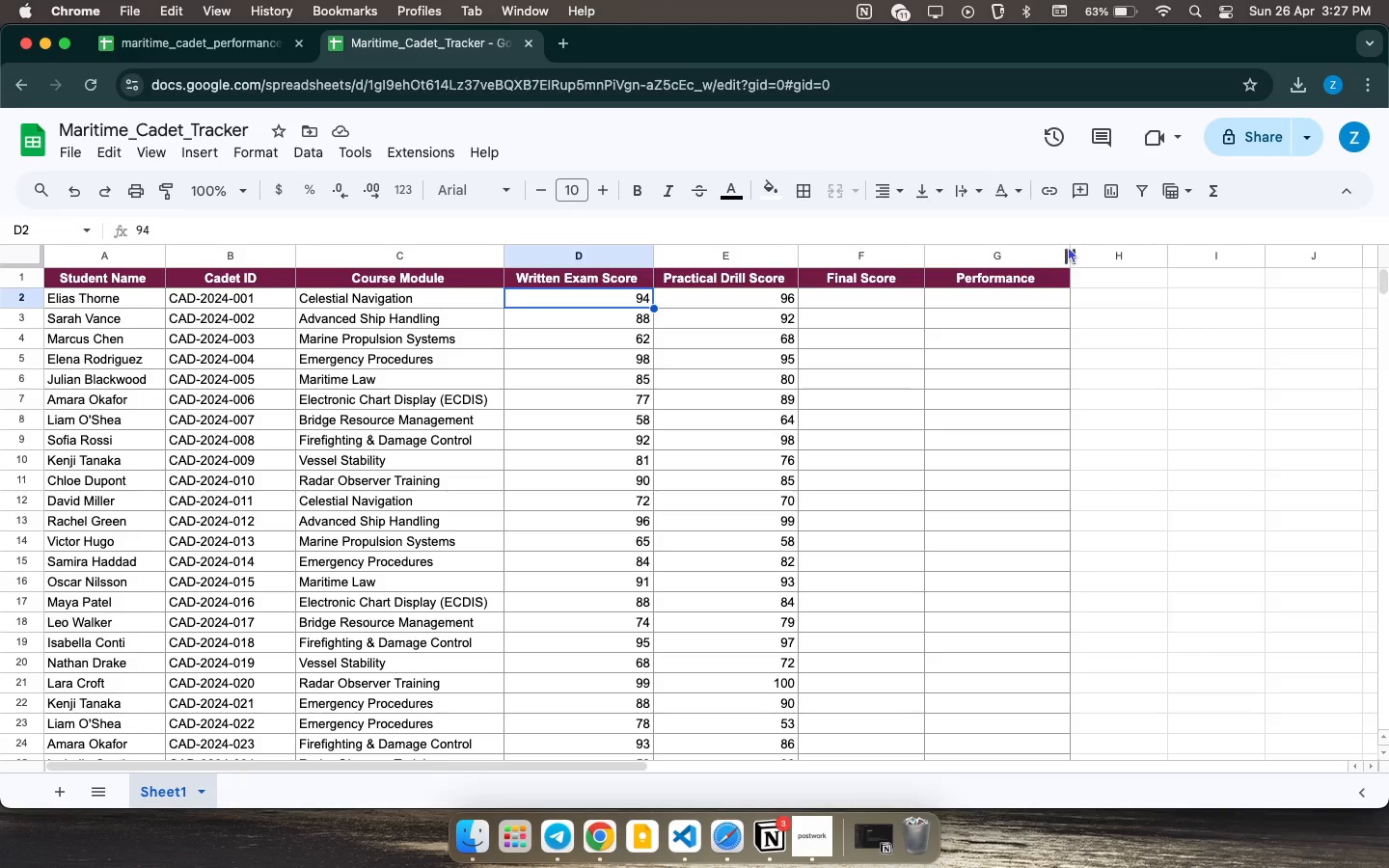 
wait(24.59)
 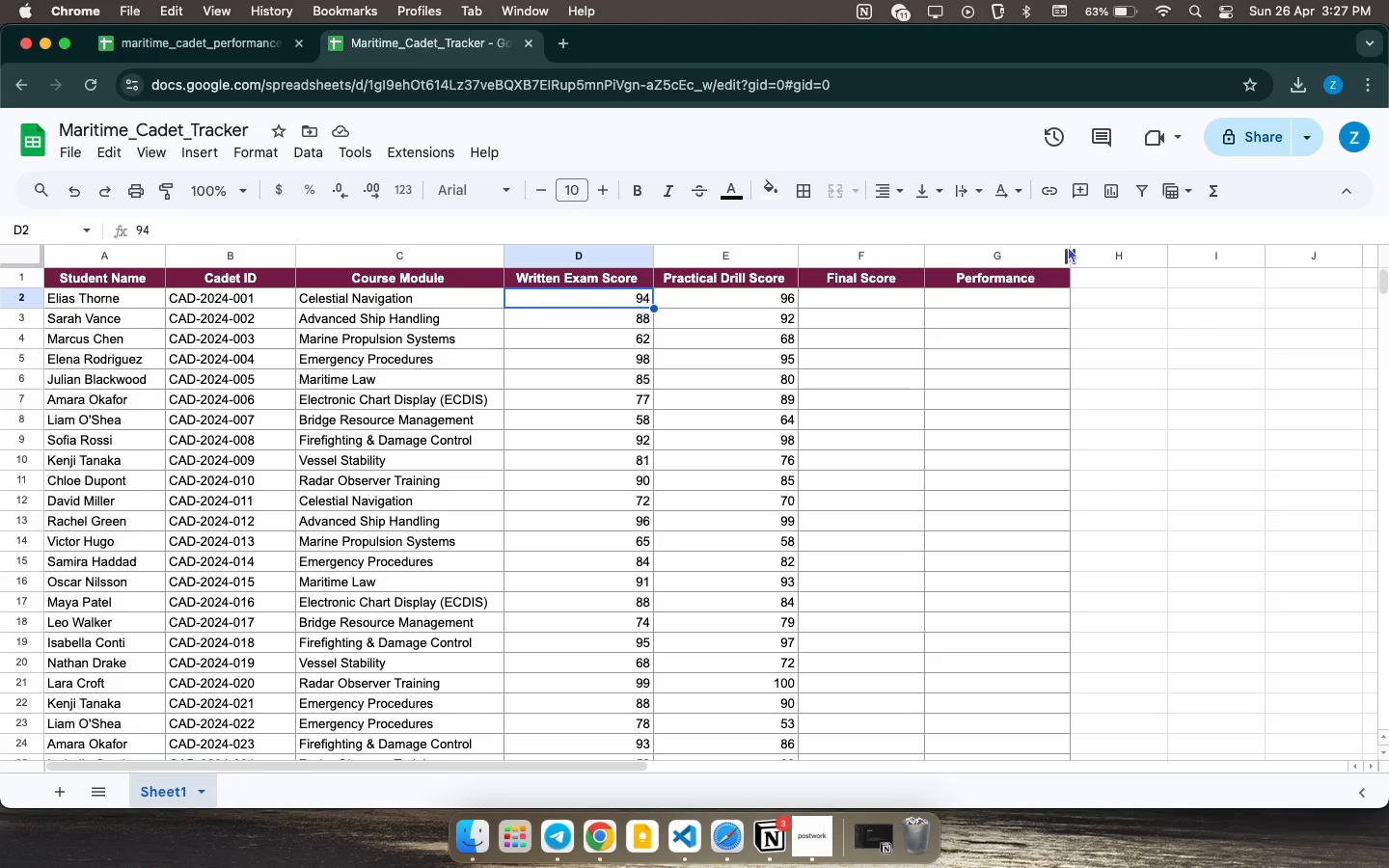 
left_click([901, 294])
 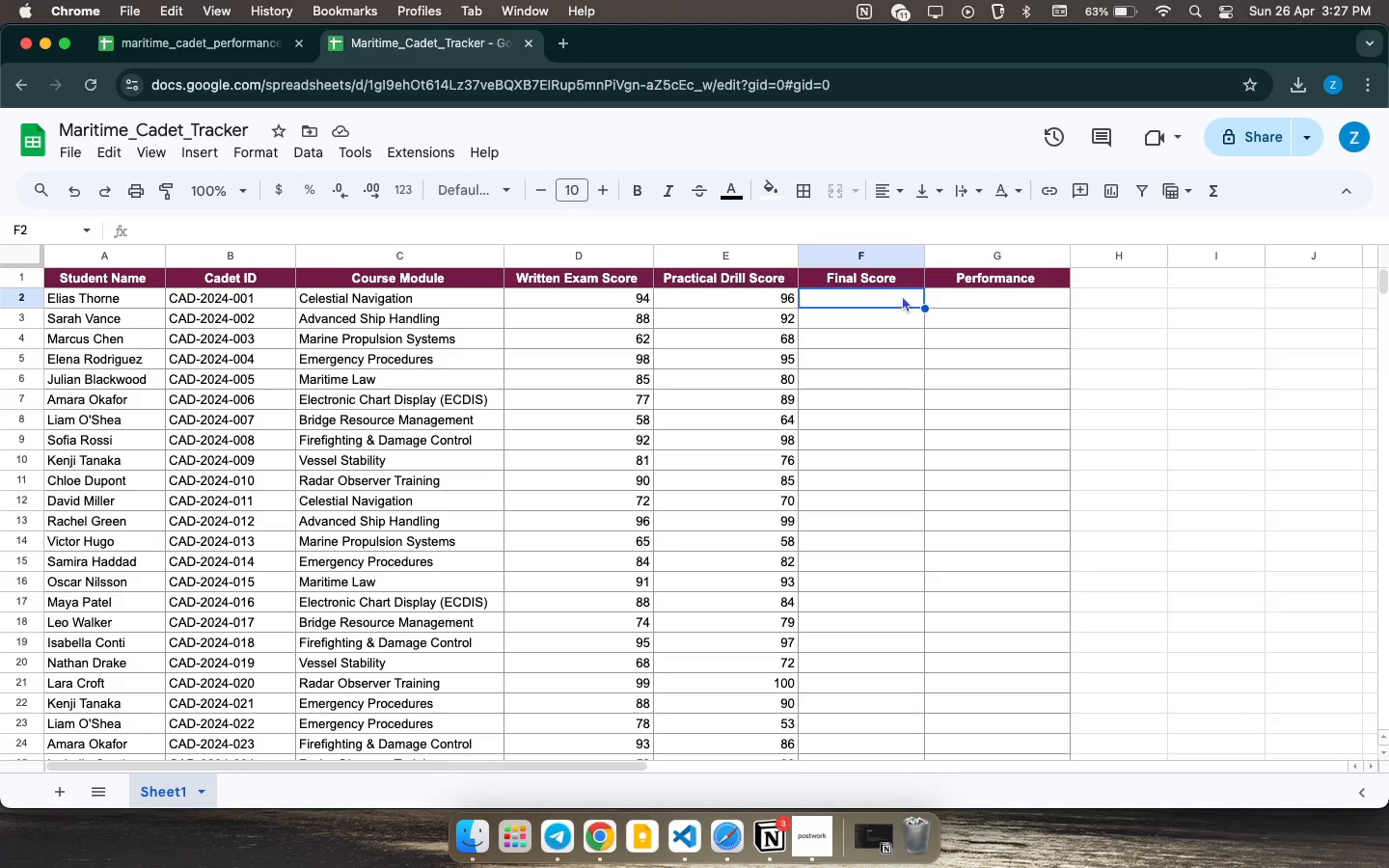 
wait(23.18)
 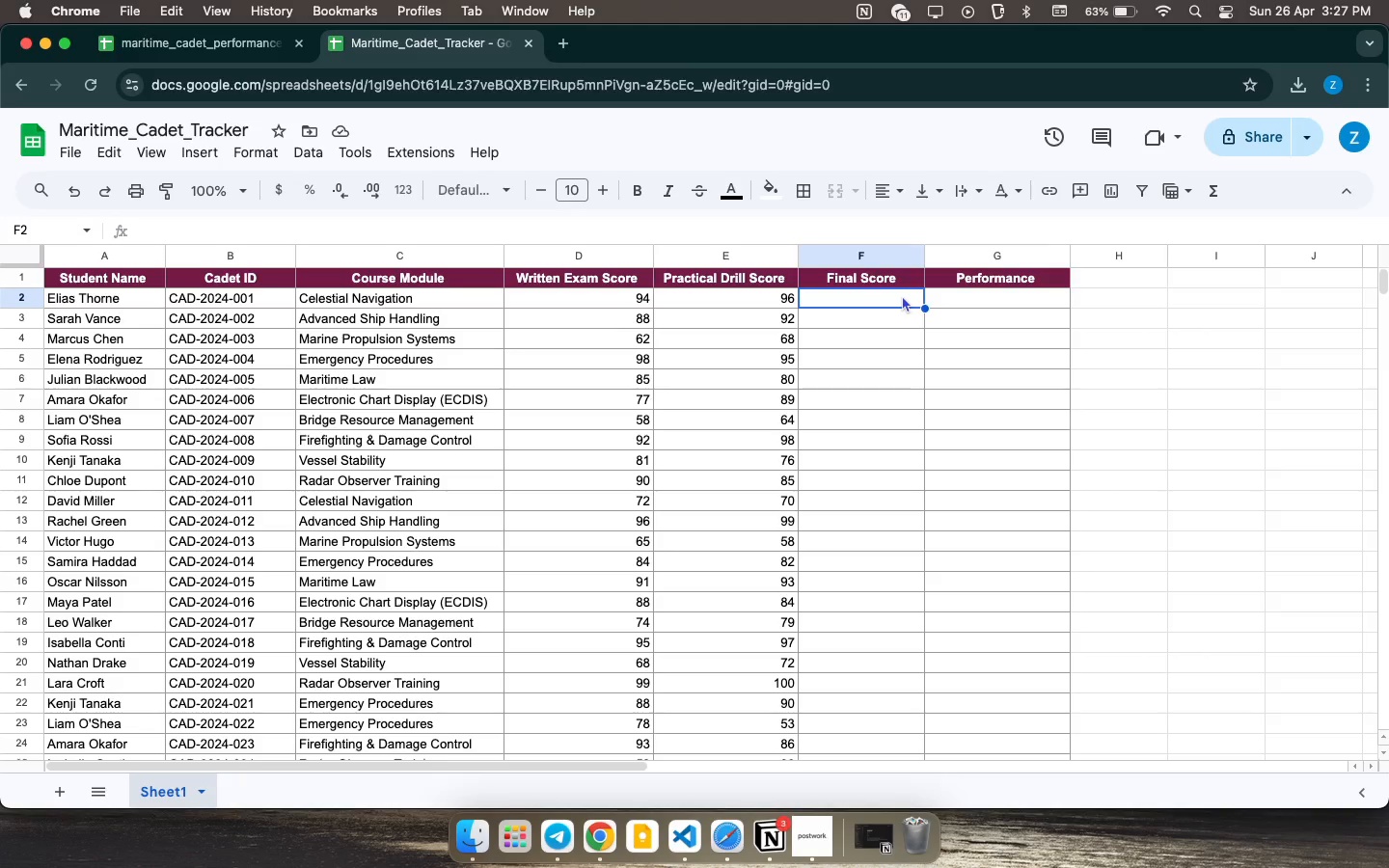 
left_click([431, 294])
 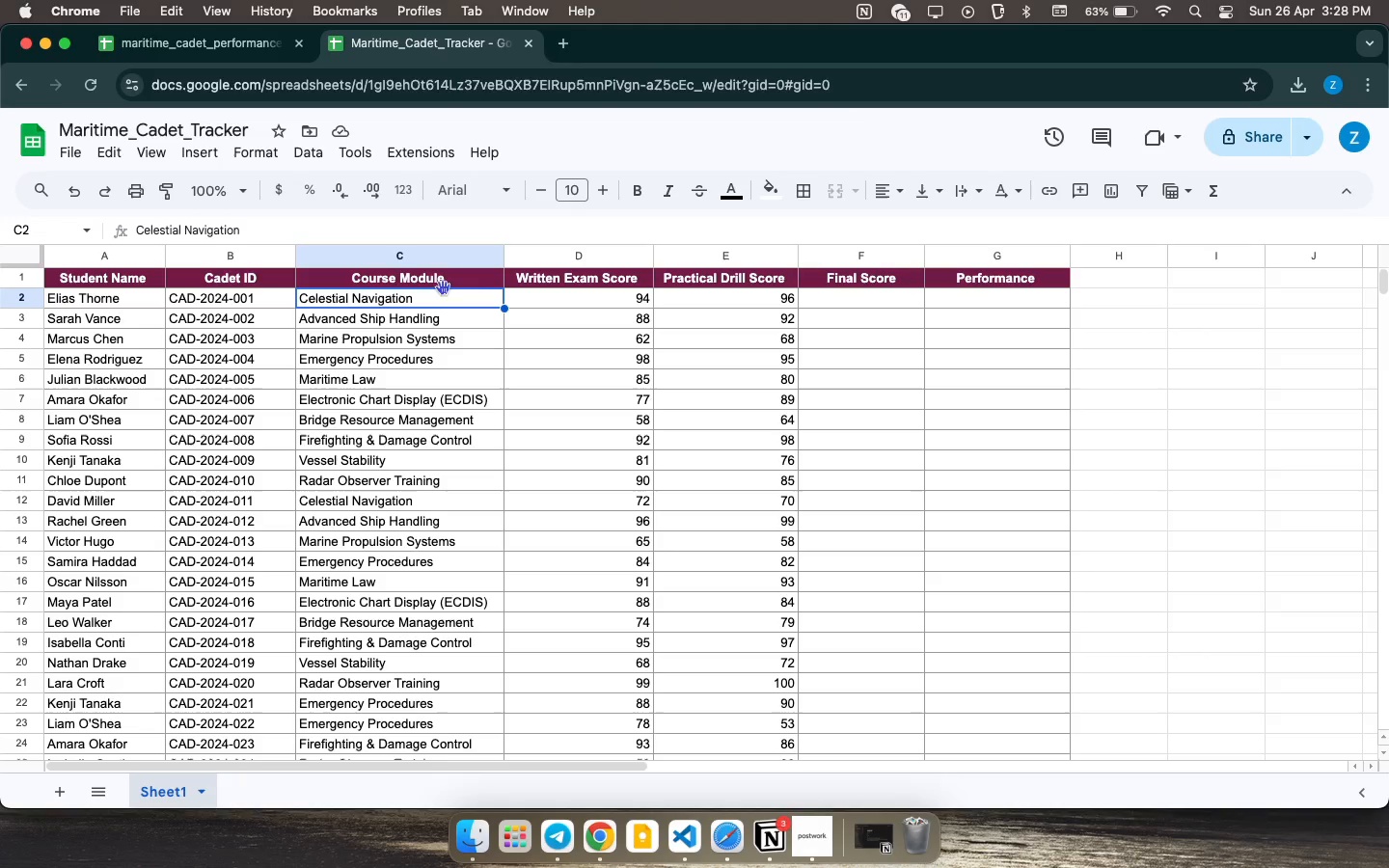 
left_click_drag(start_coordinate=[457, 298], to_coordinate=[449, 465])
 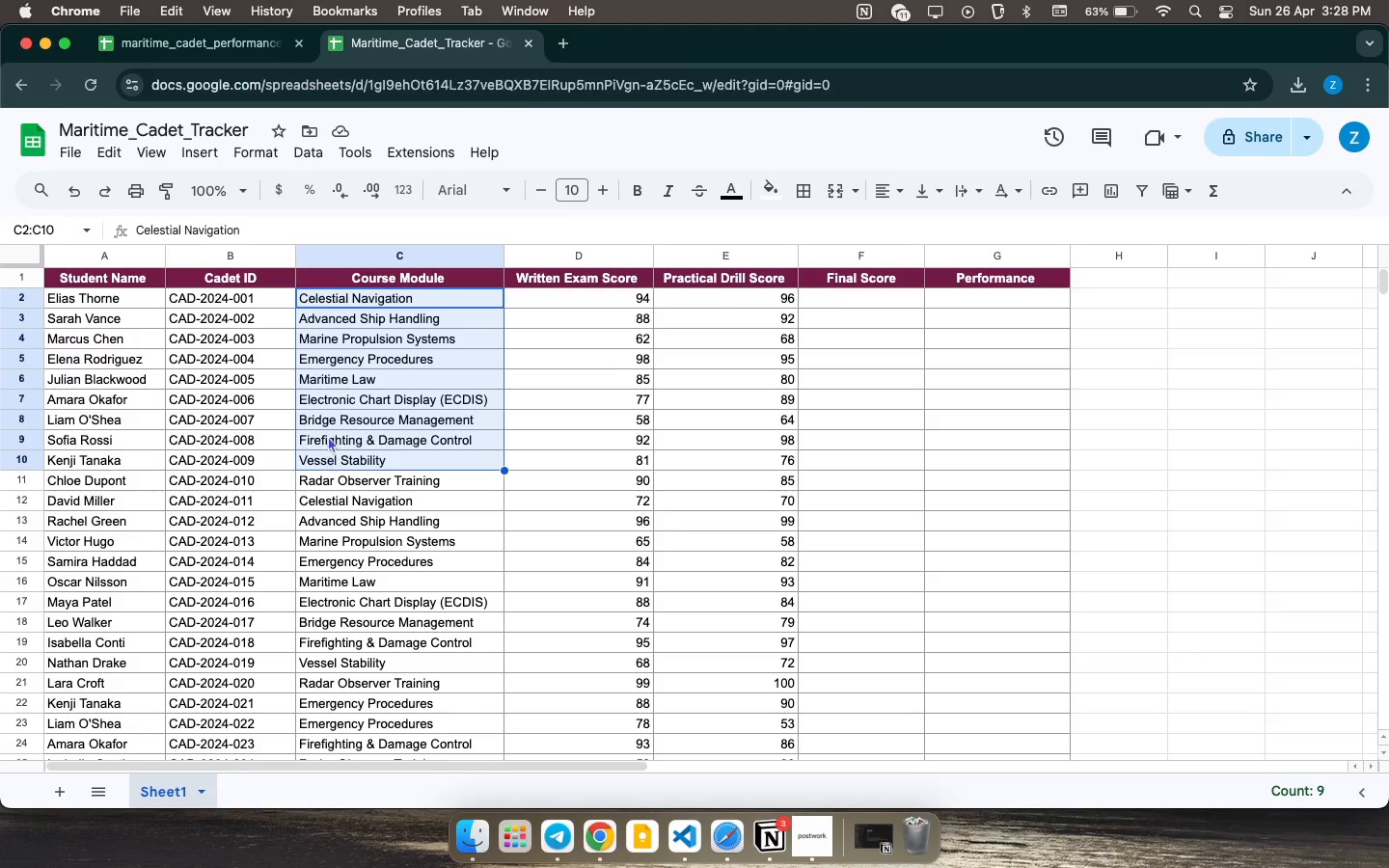 
left_click([345, 428])
 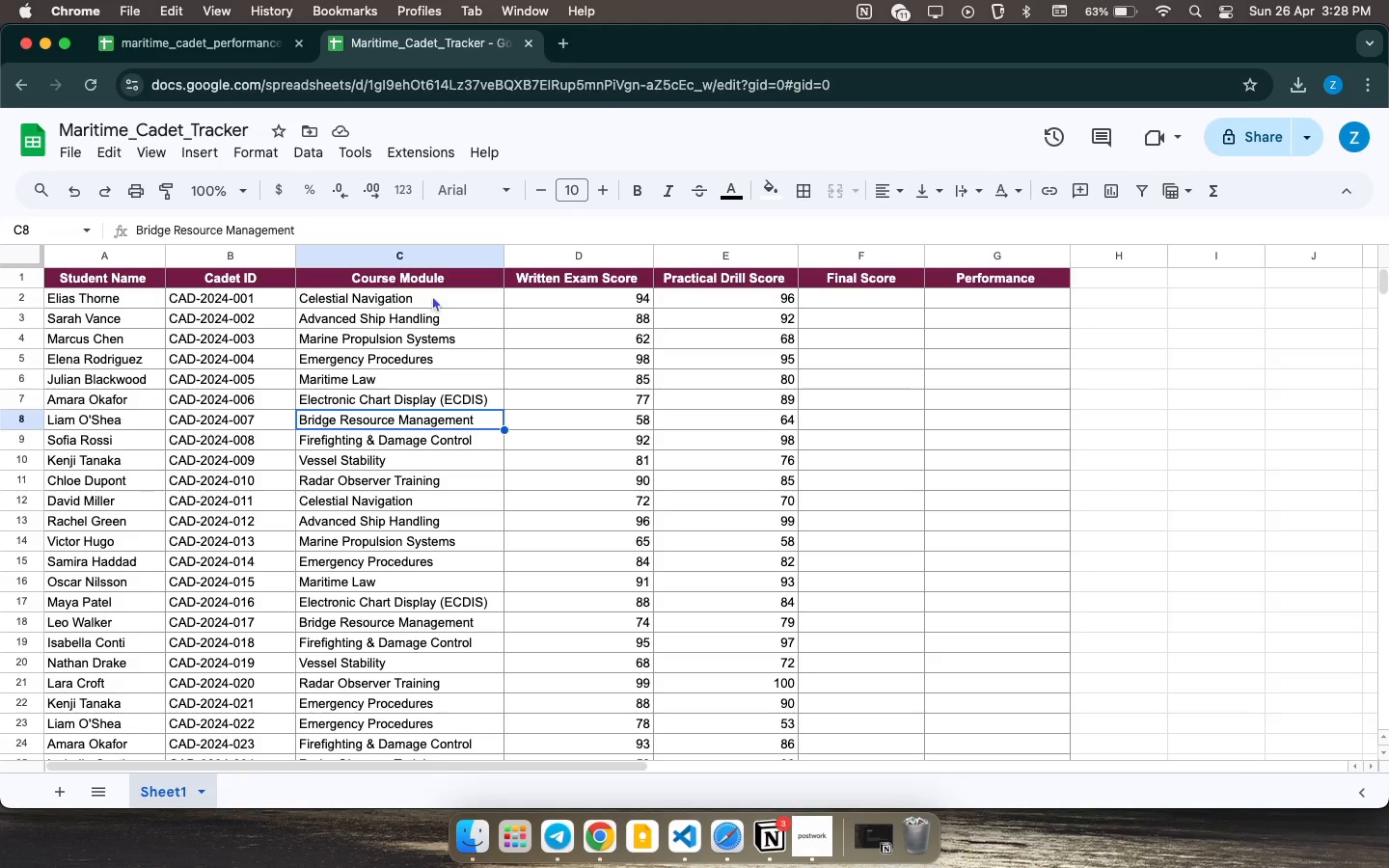 
left_click_drag(start_coordinate=[434, 294], to_coordinate=[440, 573])
 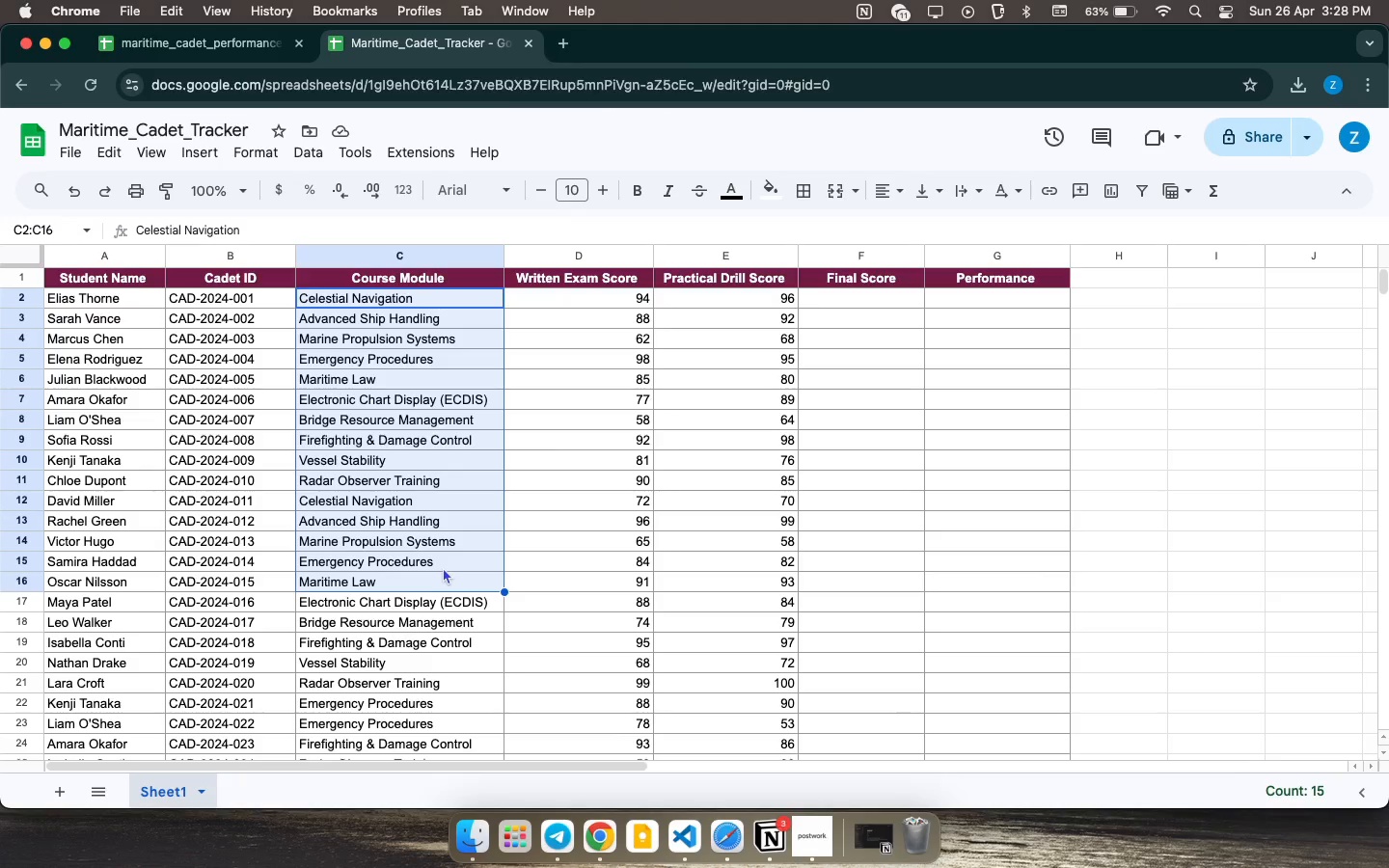 
scroll: coordinate [443, 567], scroll_direction: down, amount: 7.0
 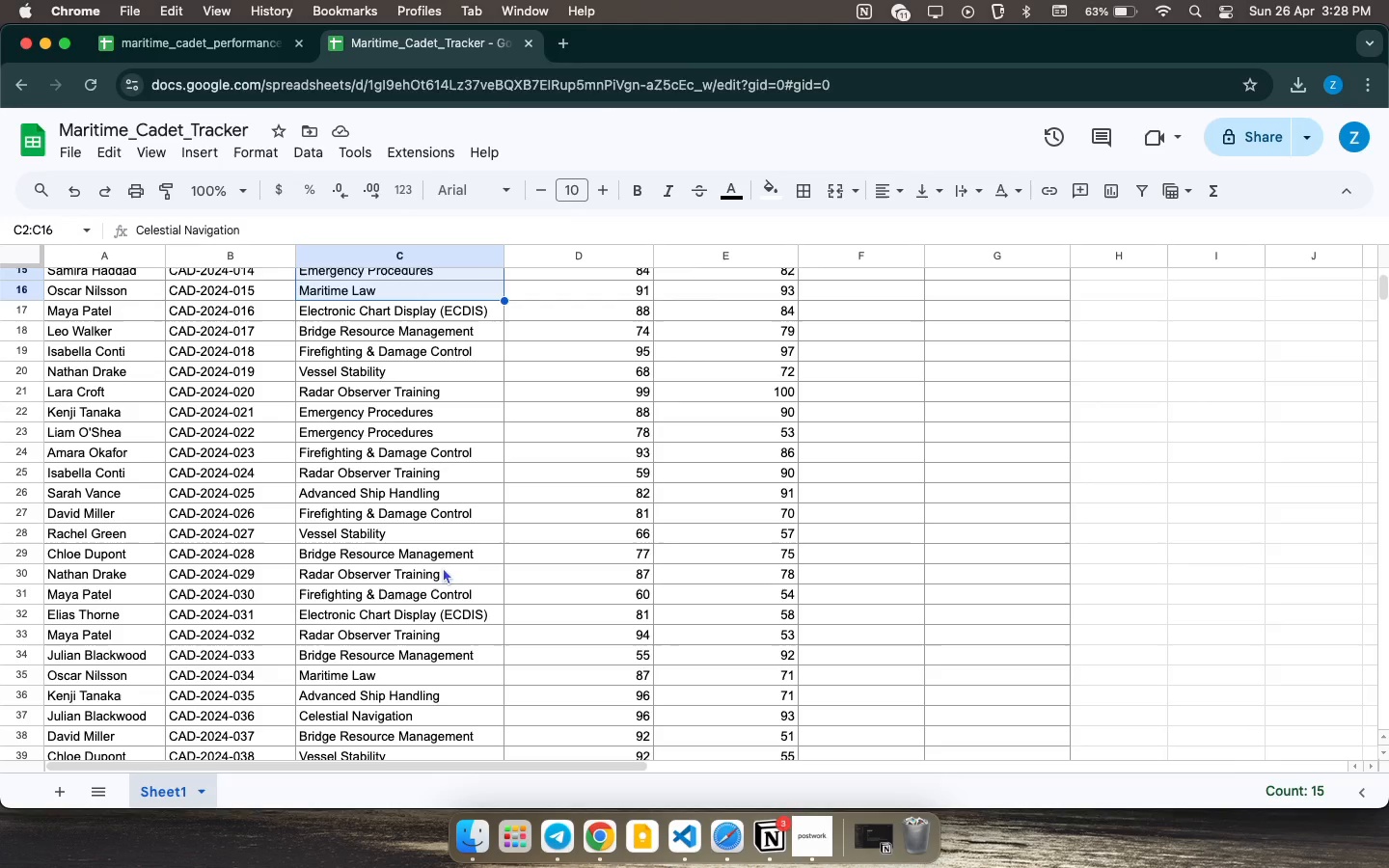 
scroll: coordinate [443, 567], scroll_direction: up, amount: 23.0
 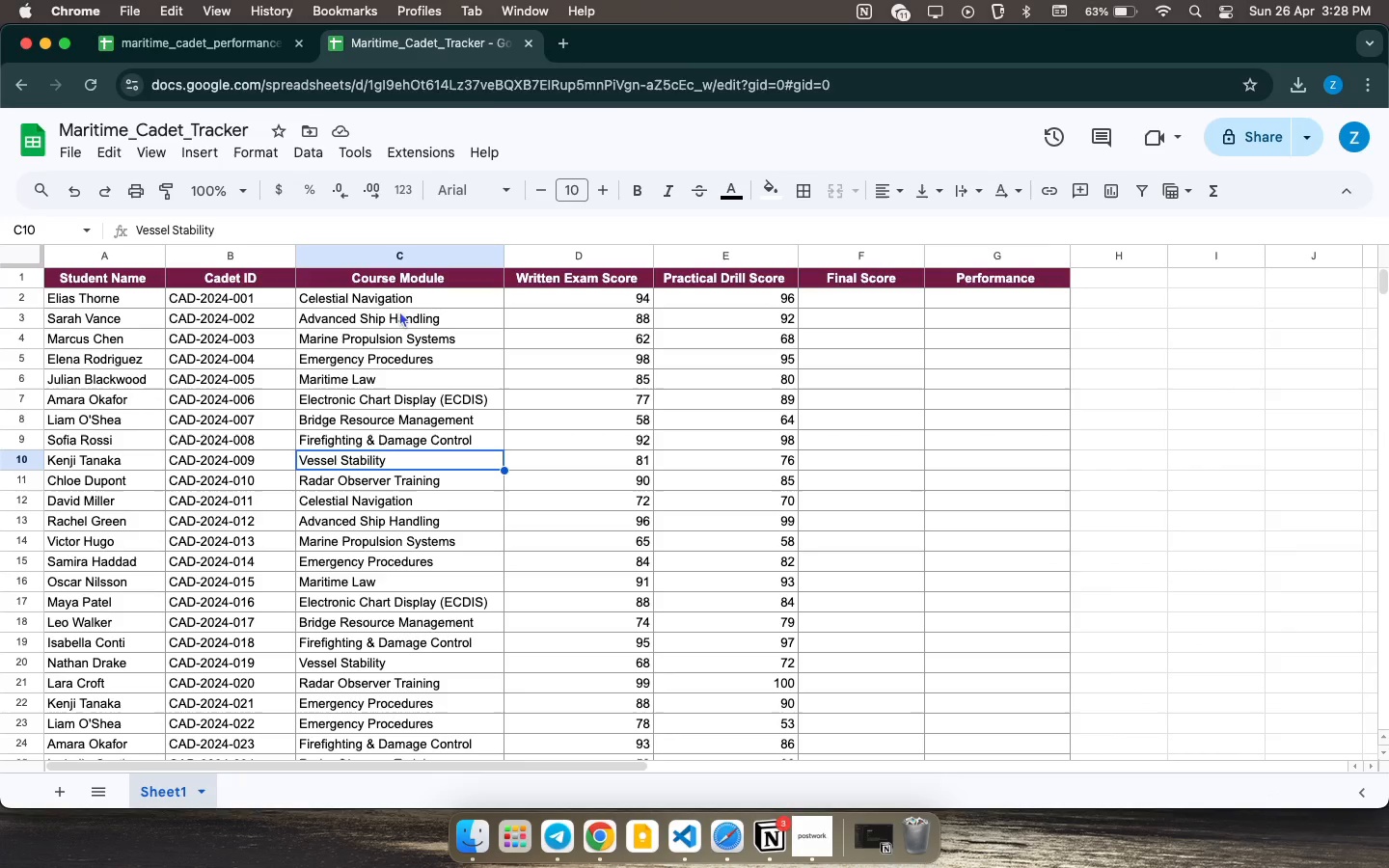 
left_click_drag(start_coordinate=[412, 297], to_coordinate=[426, 666])
 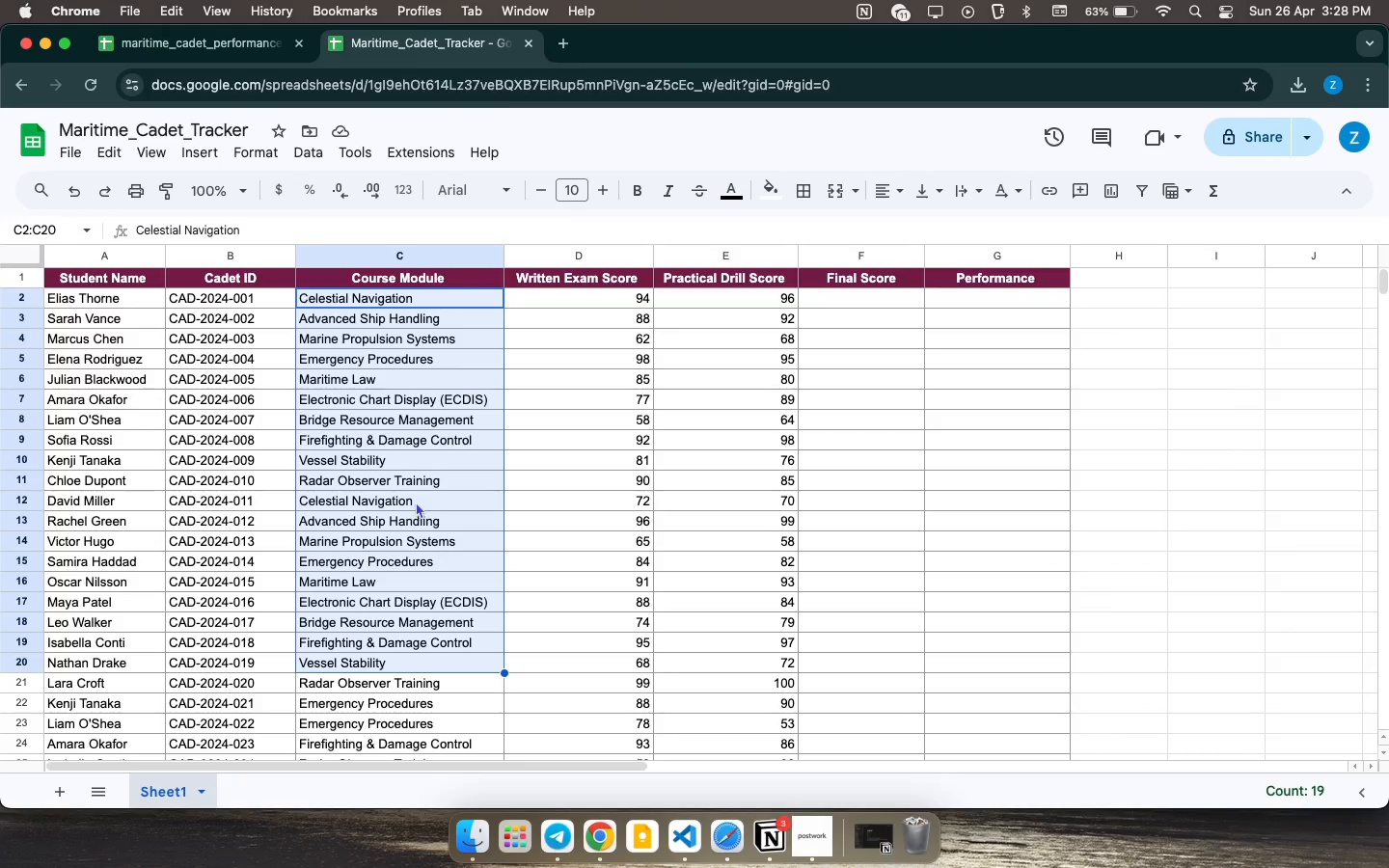 
left_click([428, 462])
 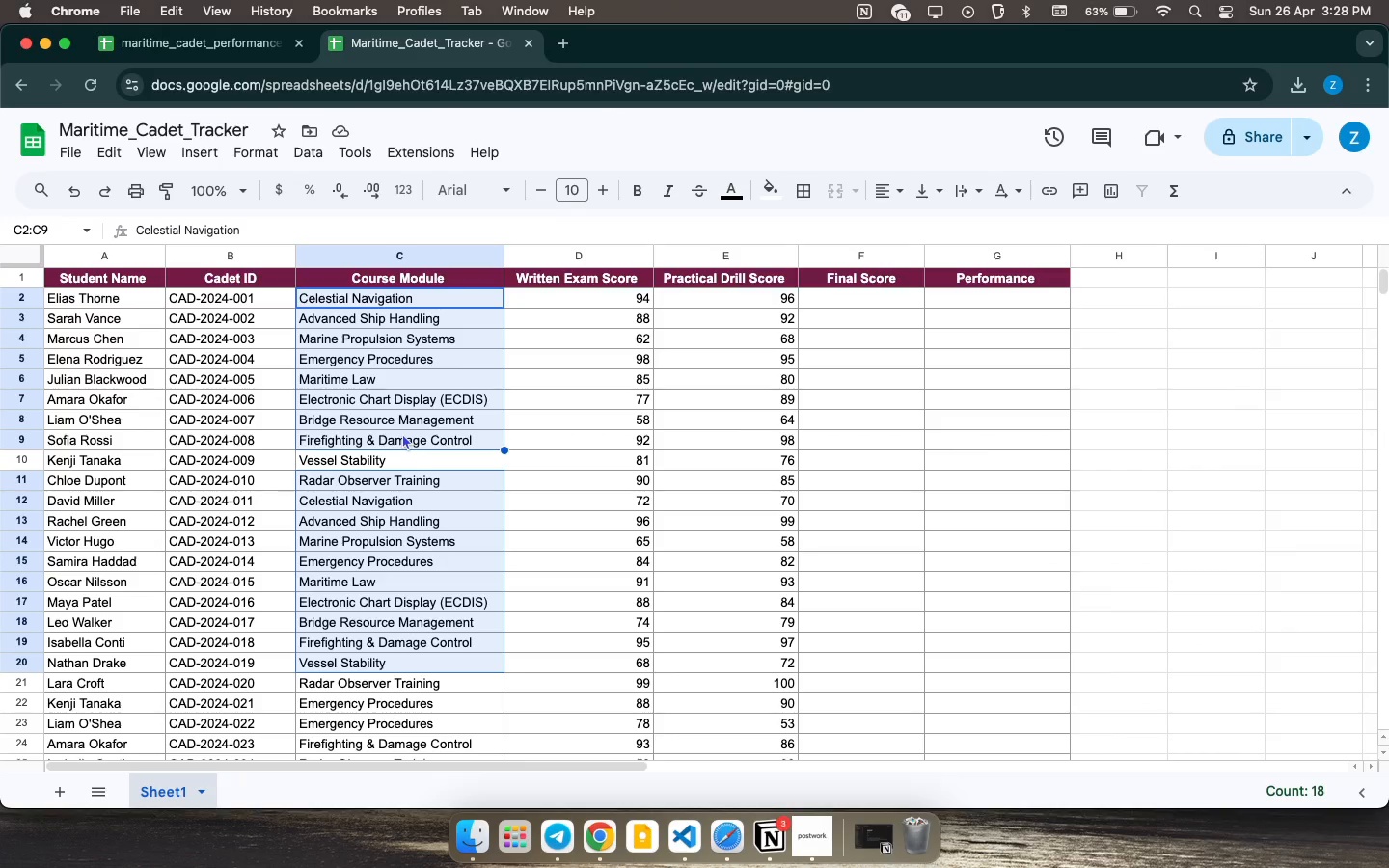 
left_click([402, 433])
 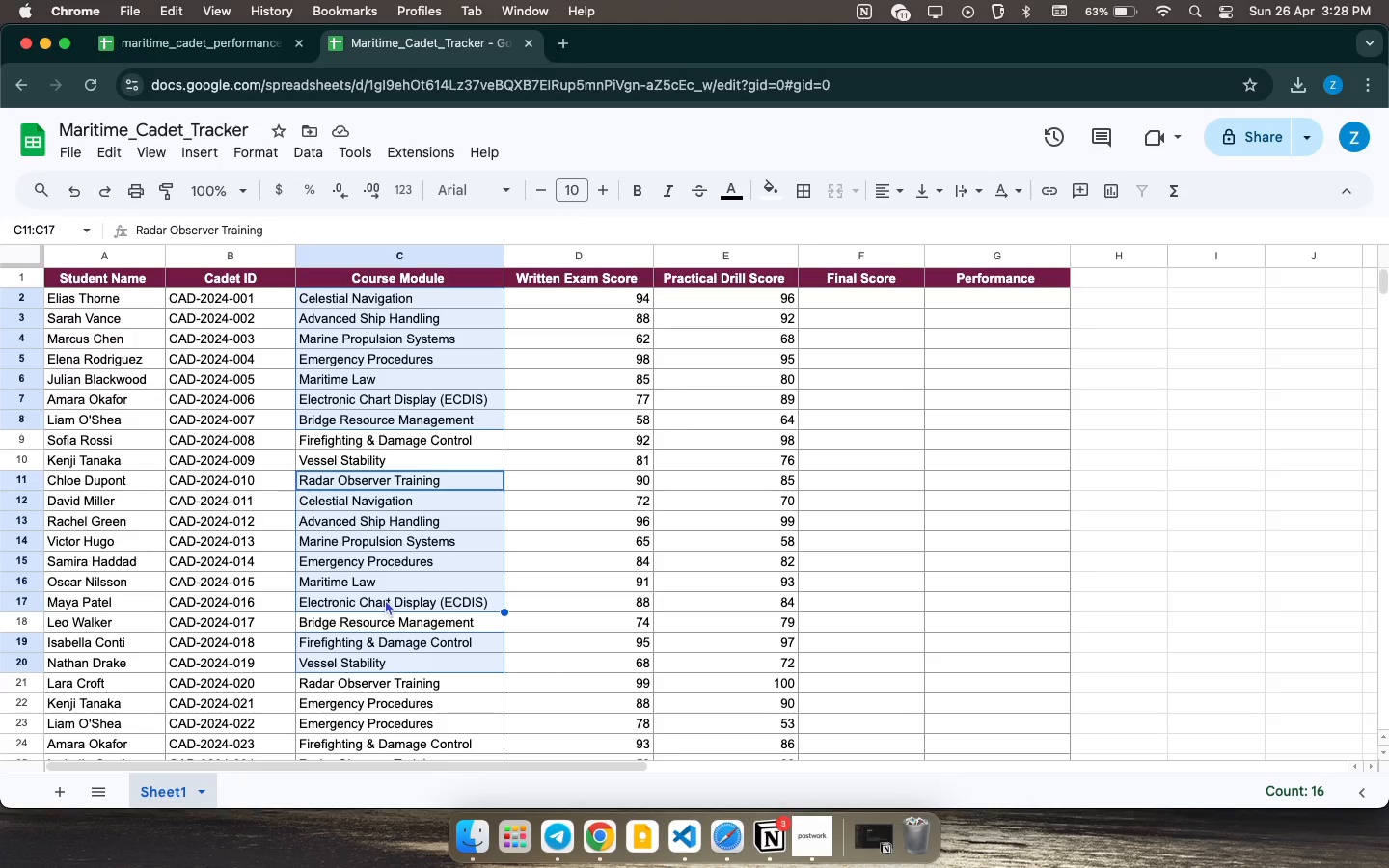 
left_click([393, 606])
 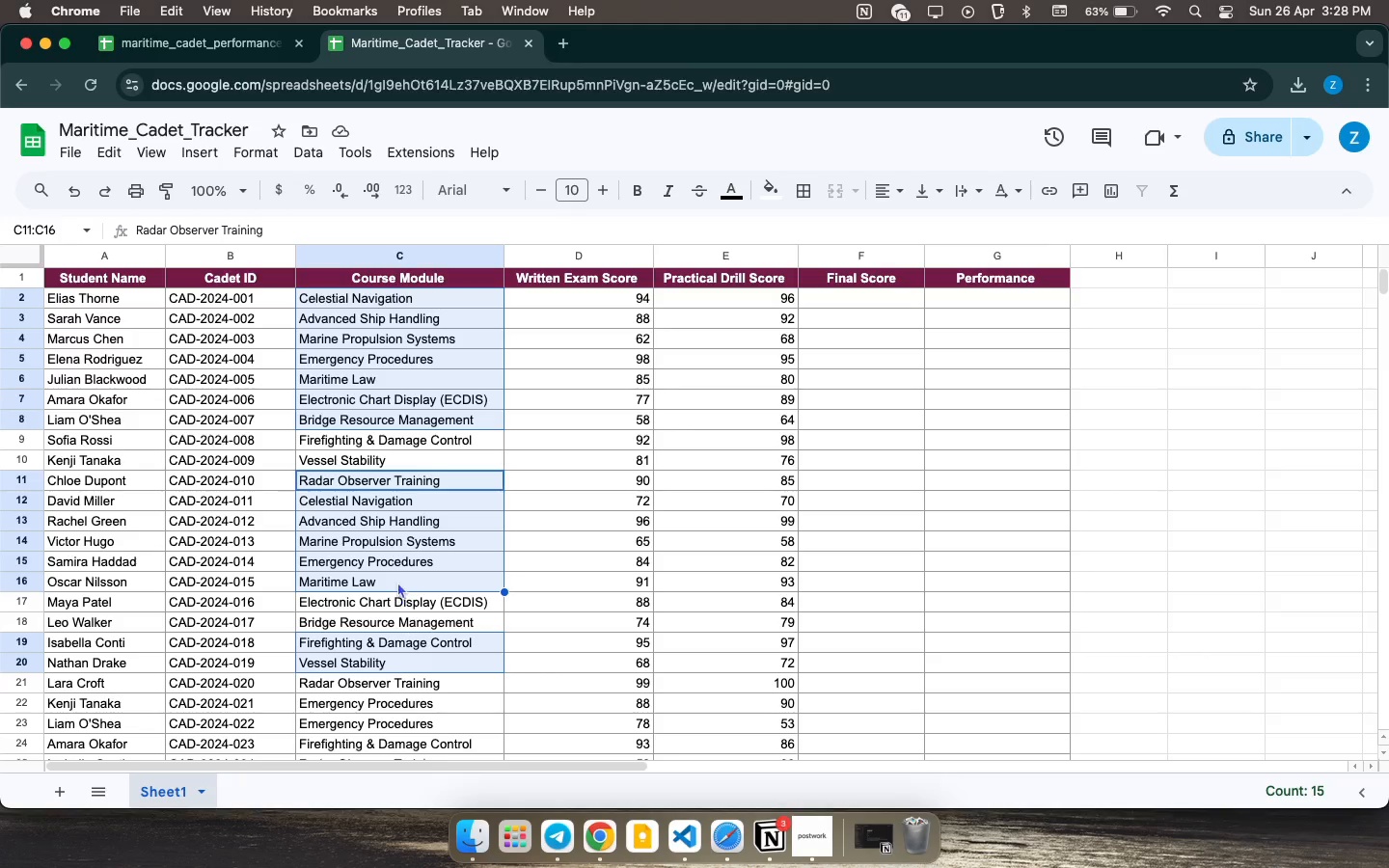 
left_click([397, 582])
 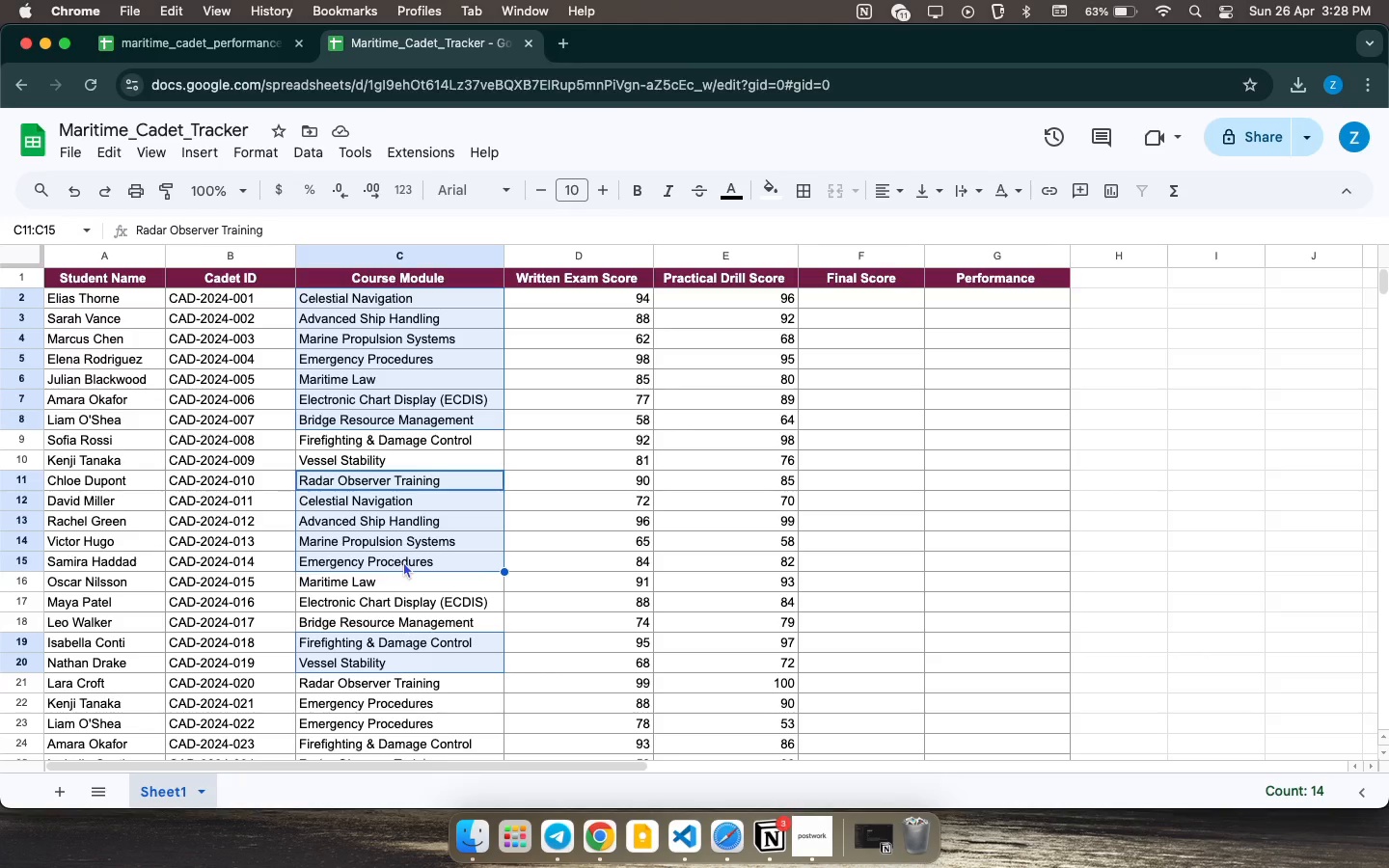 
left_click([403, 561])
 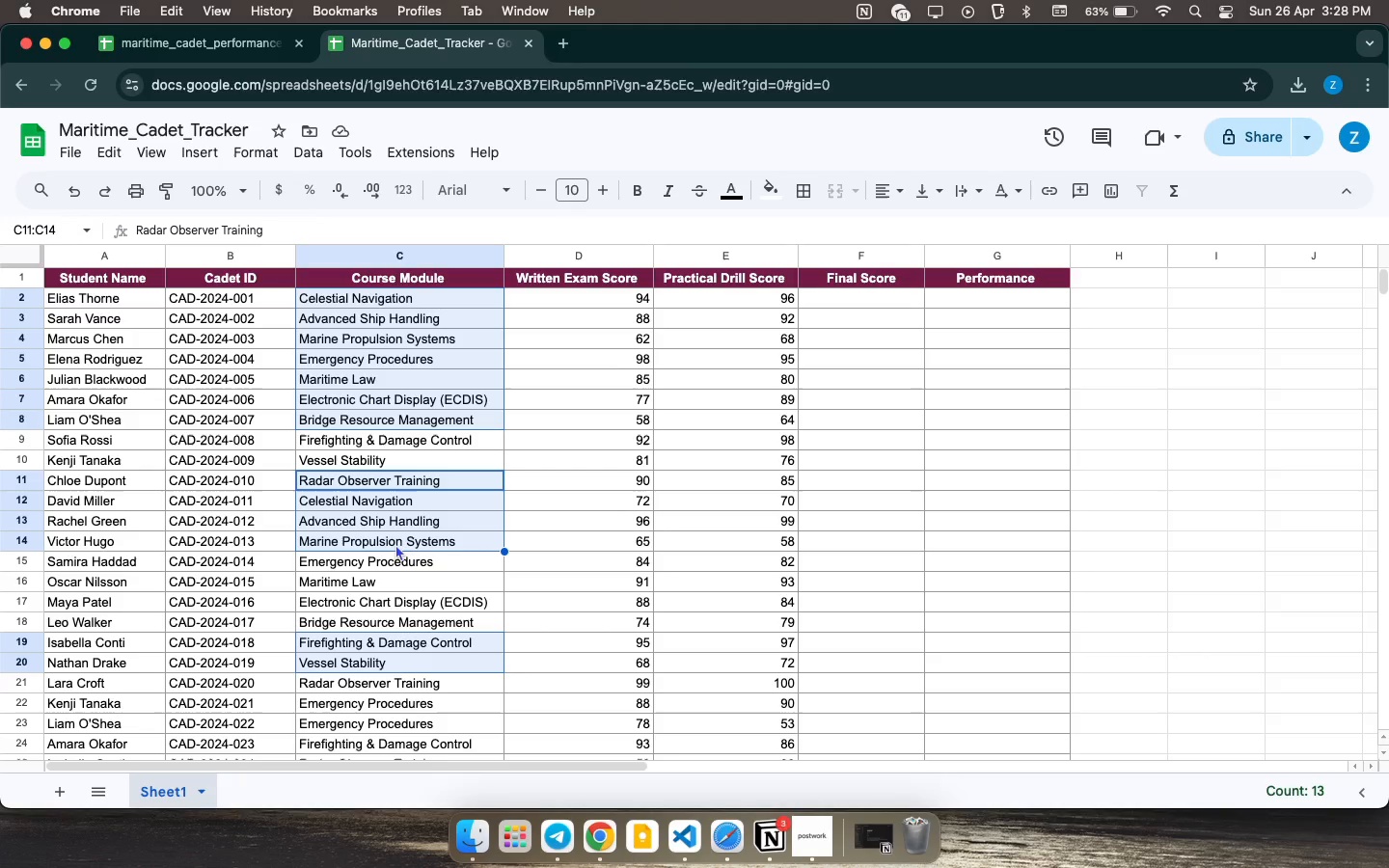 
wait(8.13)
 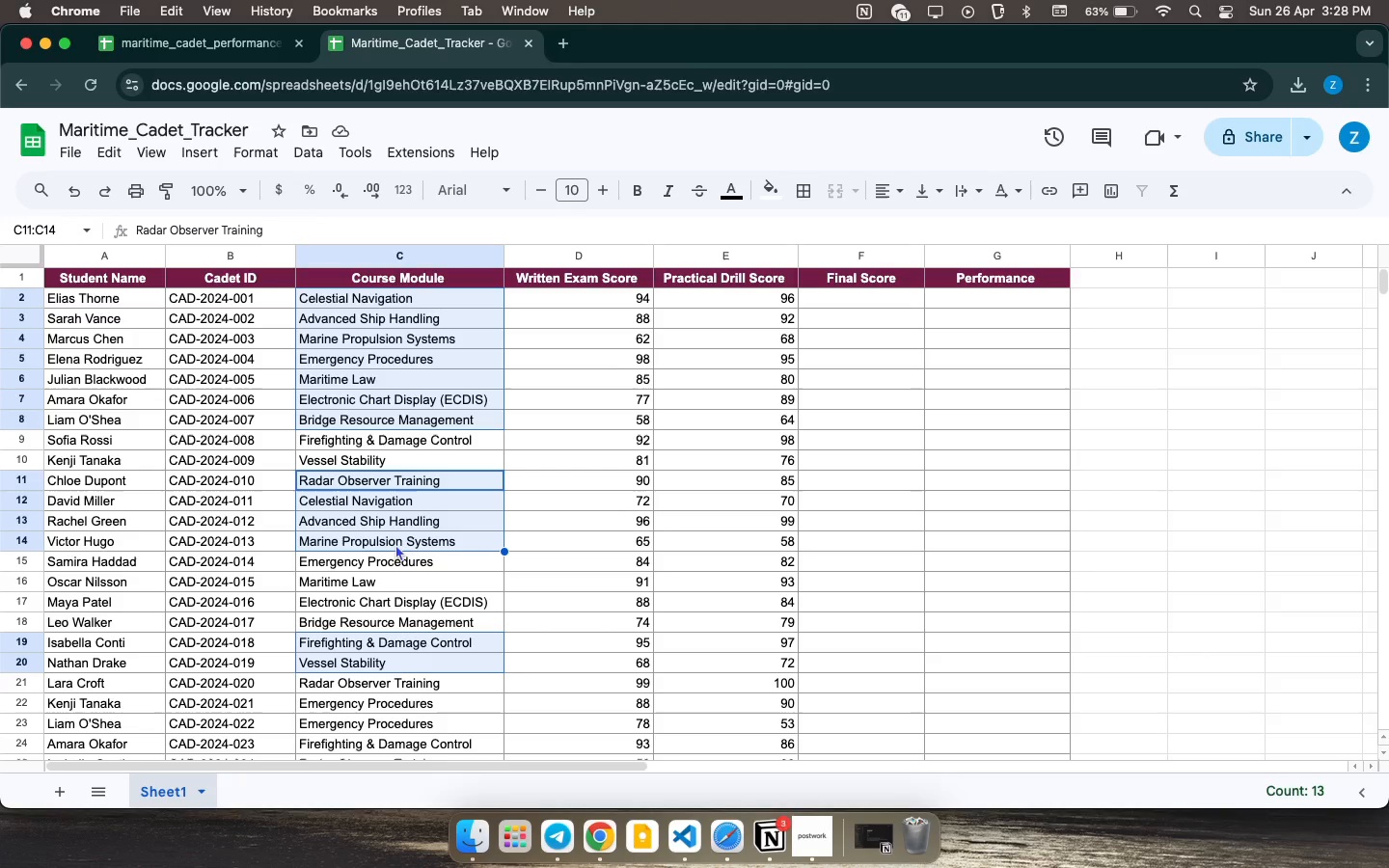 
left_click([395, 517])
 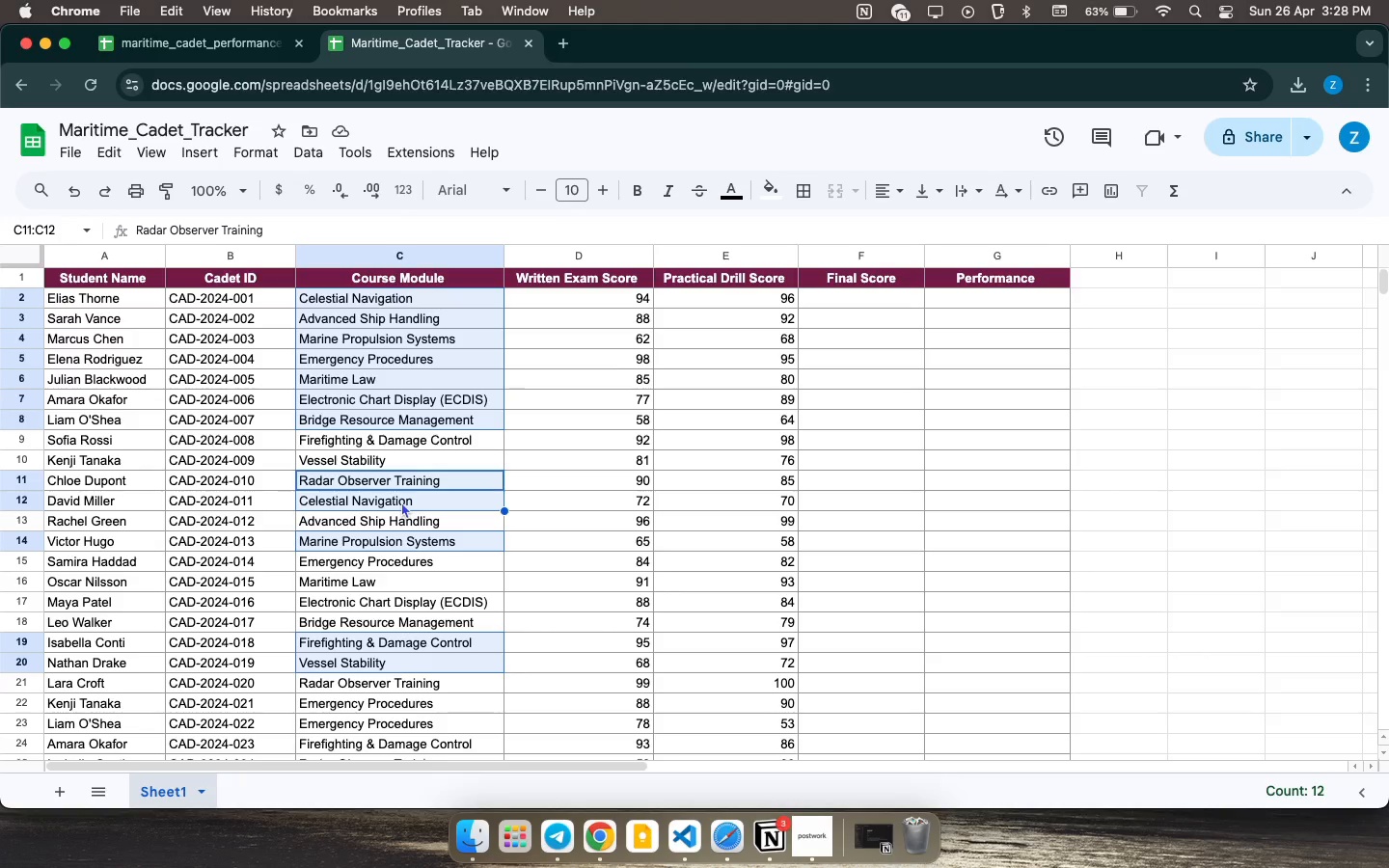 
left_click([401, 502])
 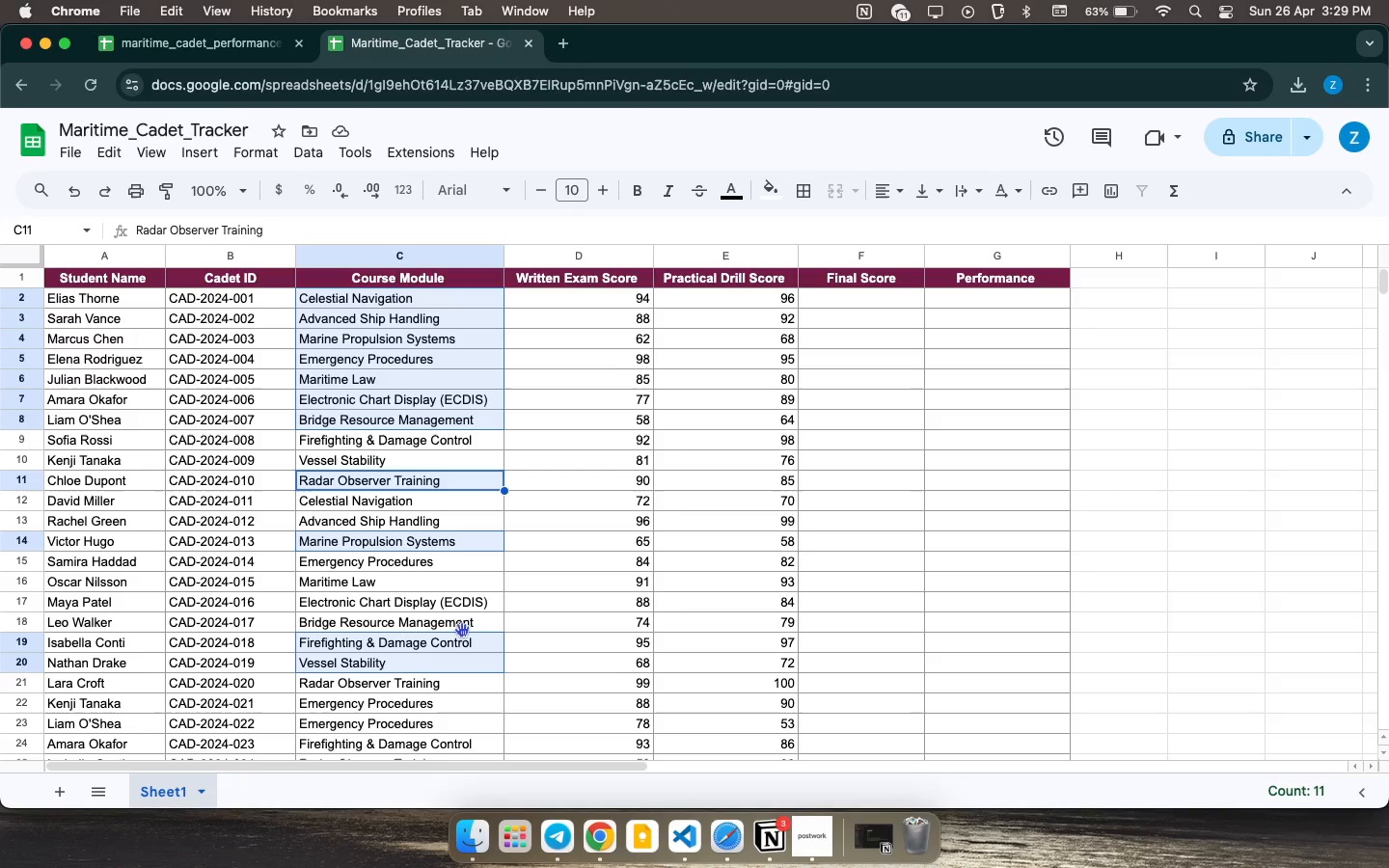 
wait(17.64)
 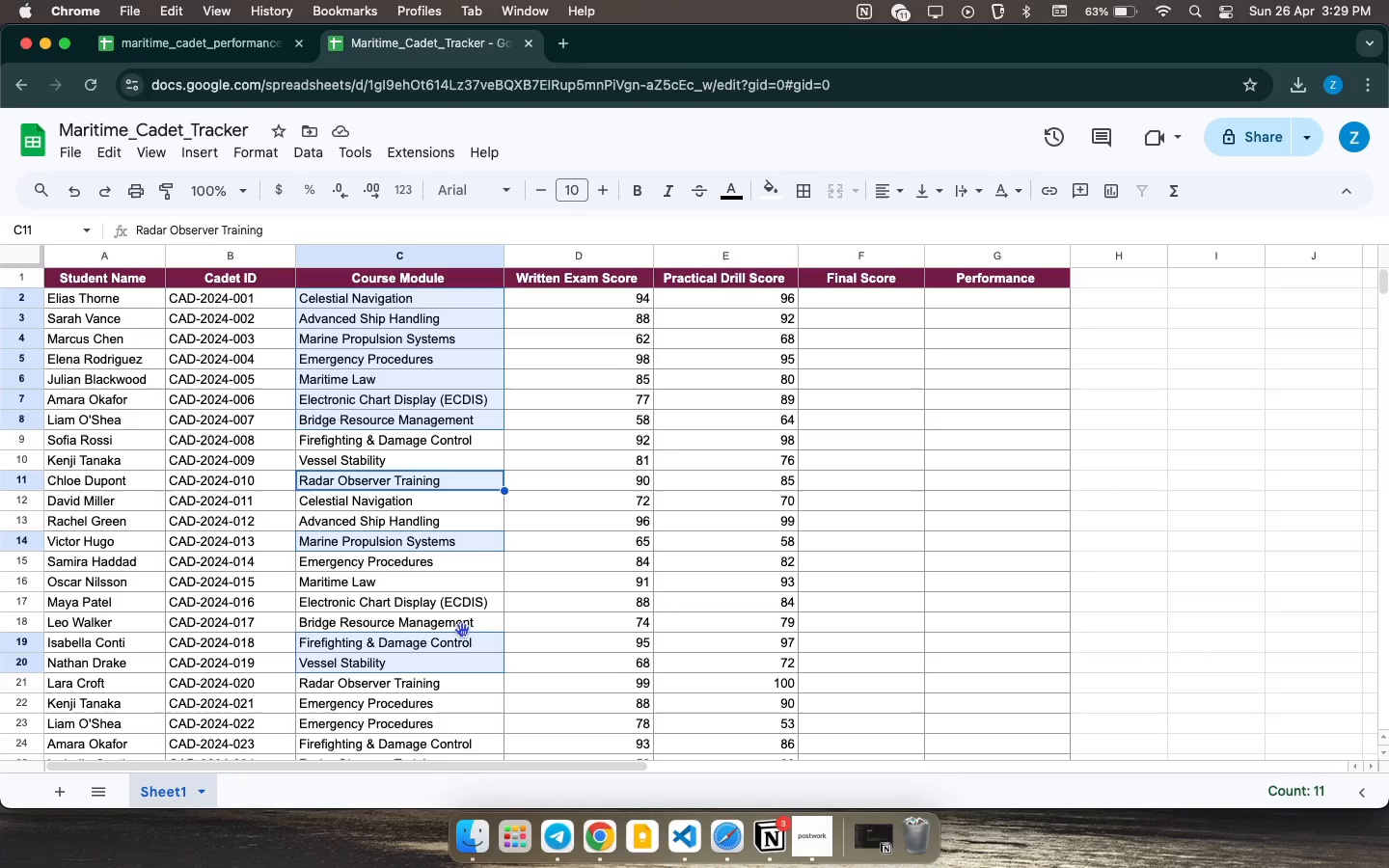 
scroll: coordinate [521, 692], scroll_direction: down, amount: 2.0
 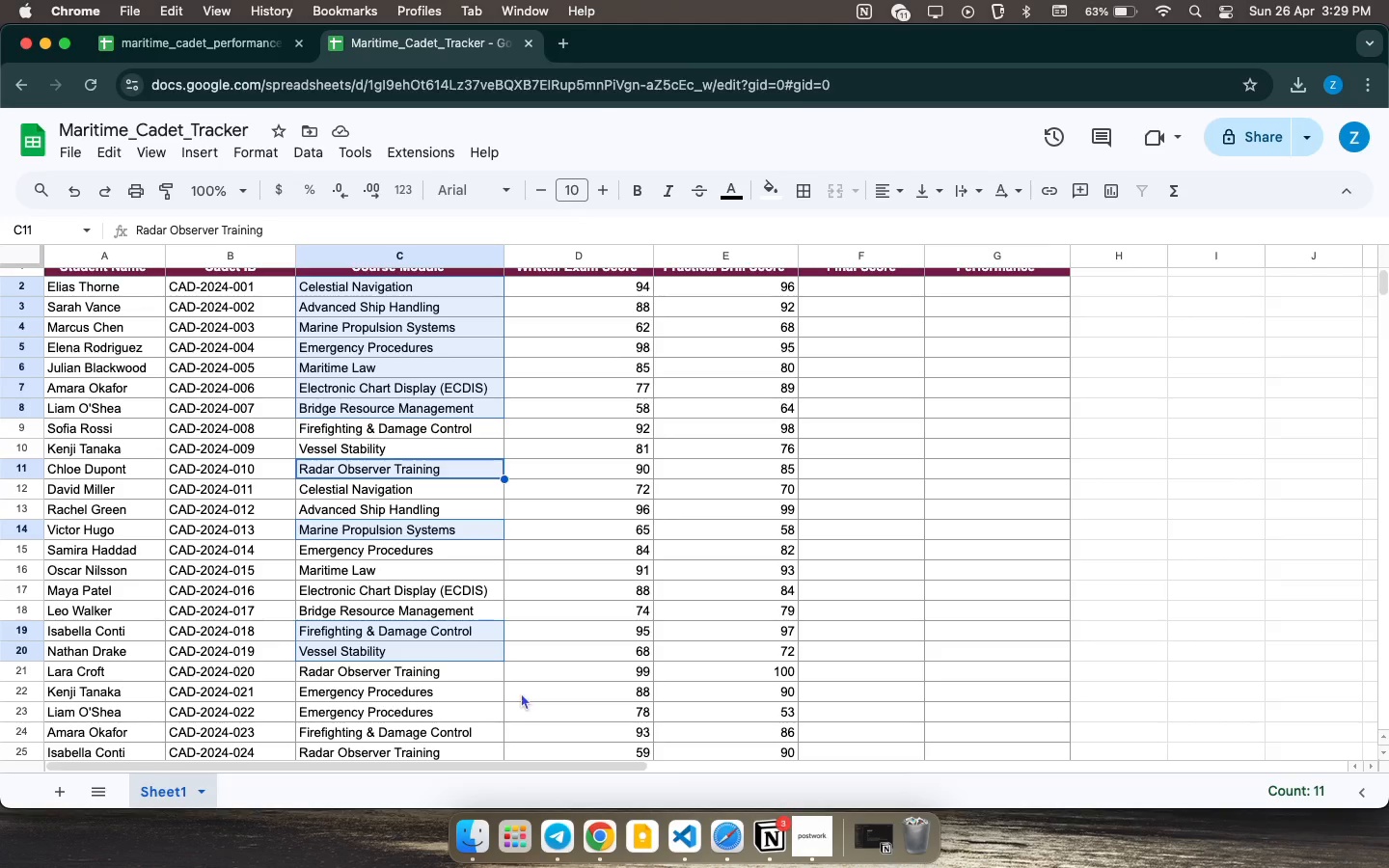 
scroll: coordinate [521, 692], scroll_direction: up, amount: 11.0
 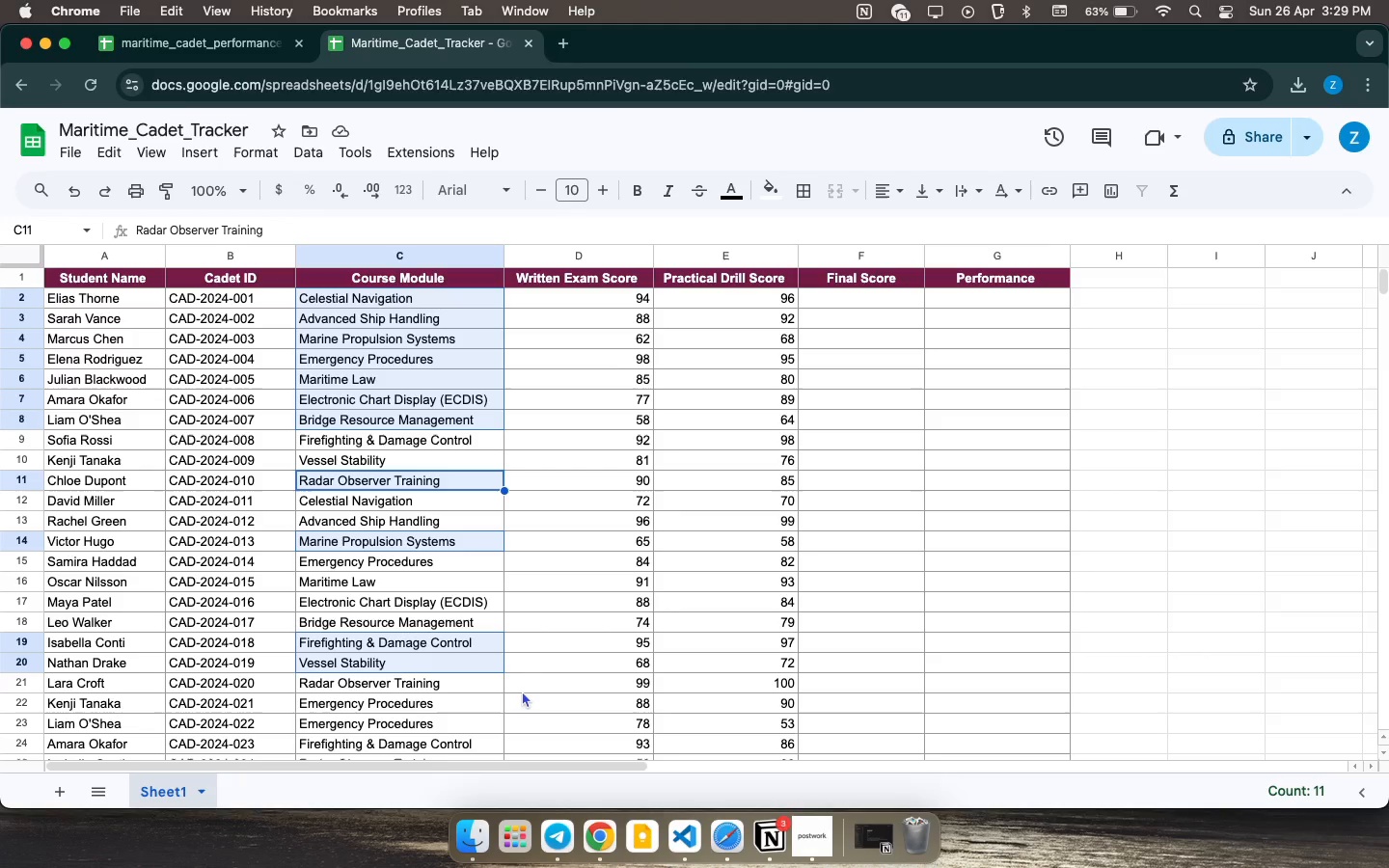 
key(Meta+C)
 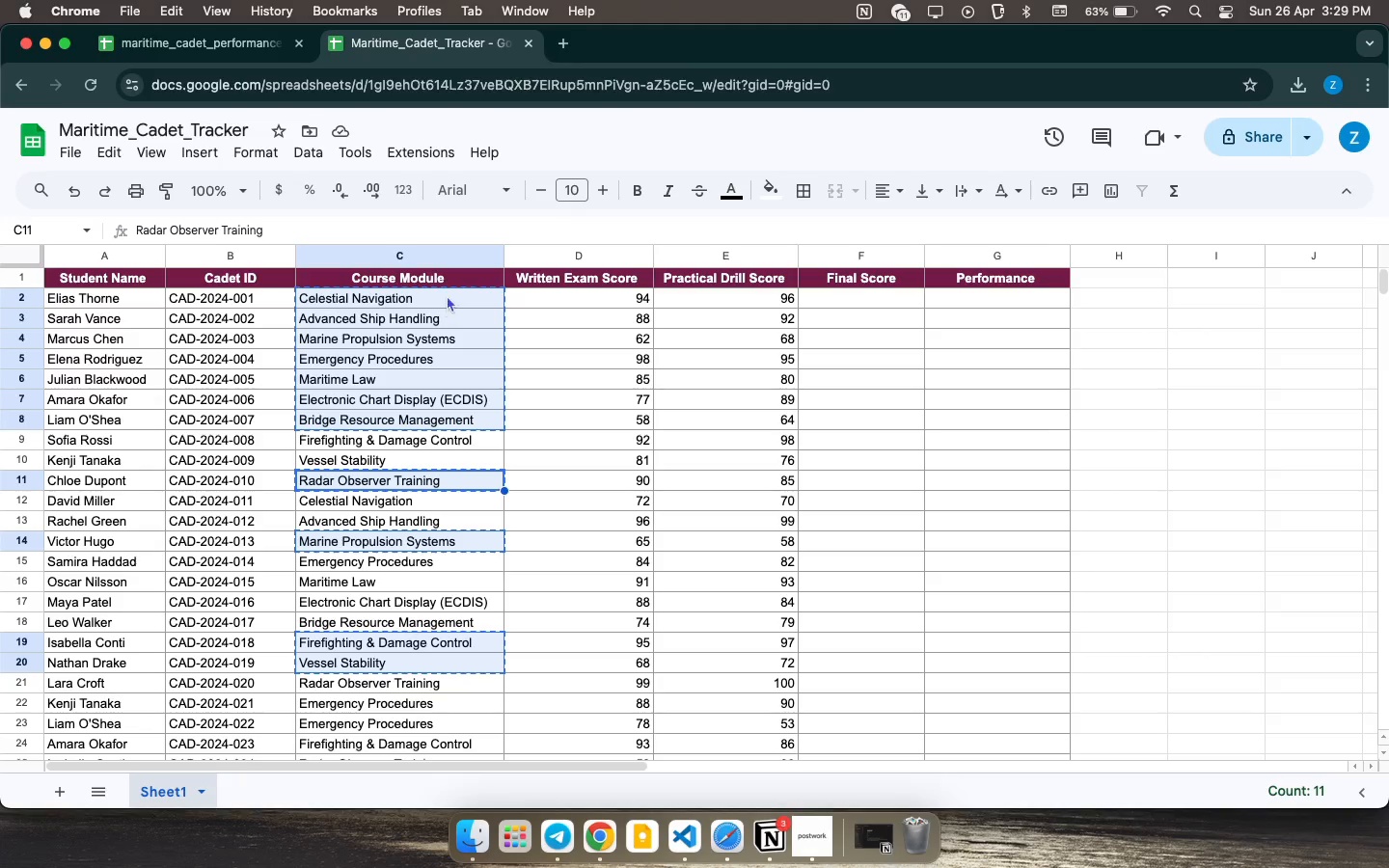 
left_click([446, 295])
 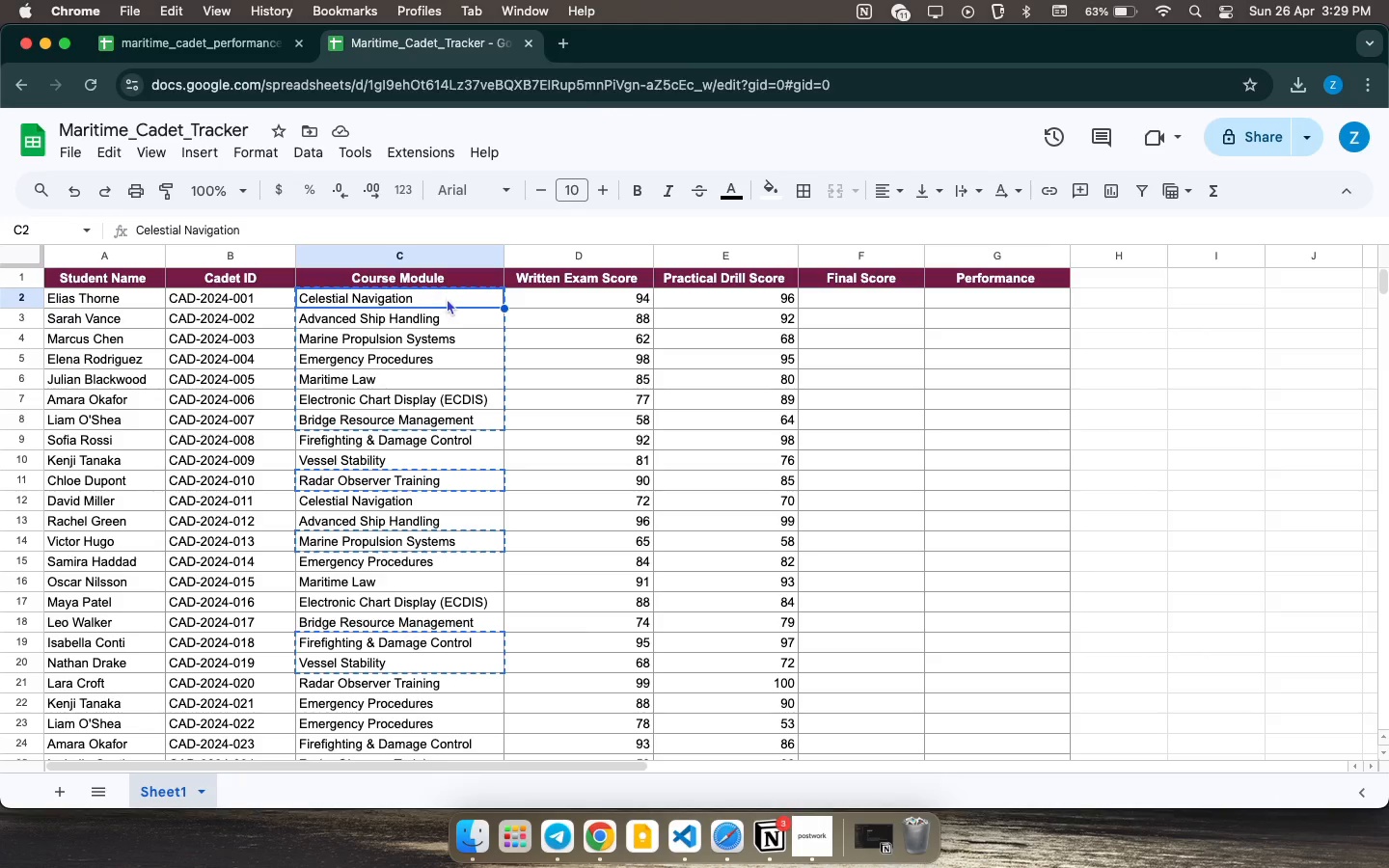 
key(Meta+V)
 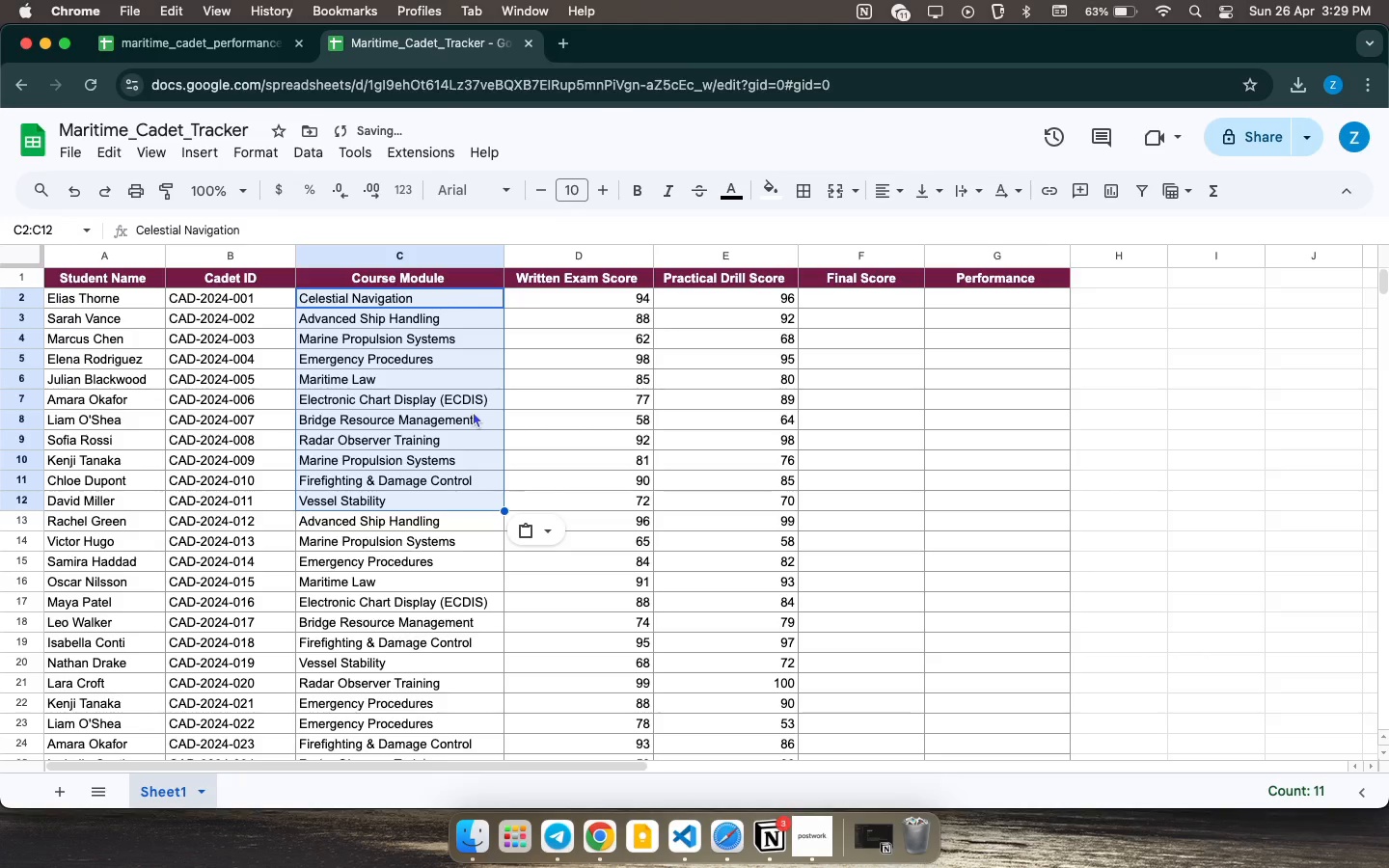 
right_click([473, 411])
 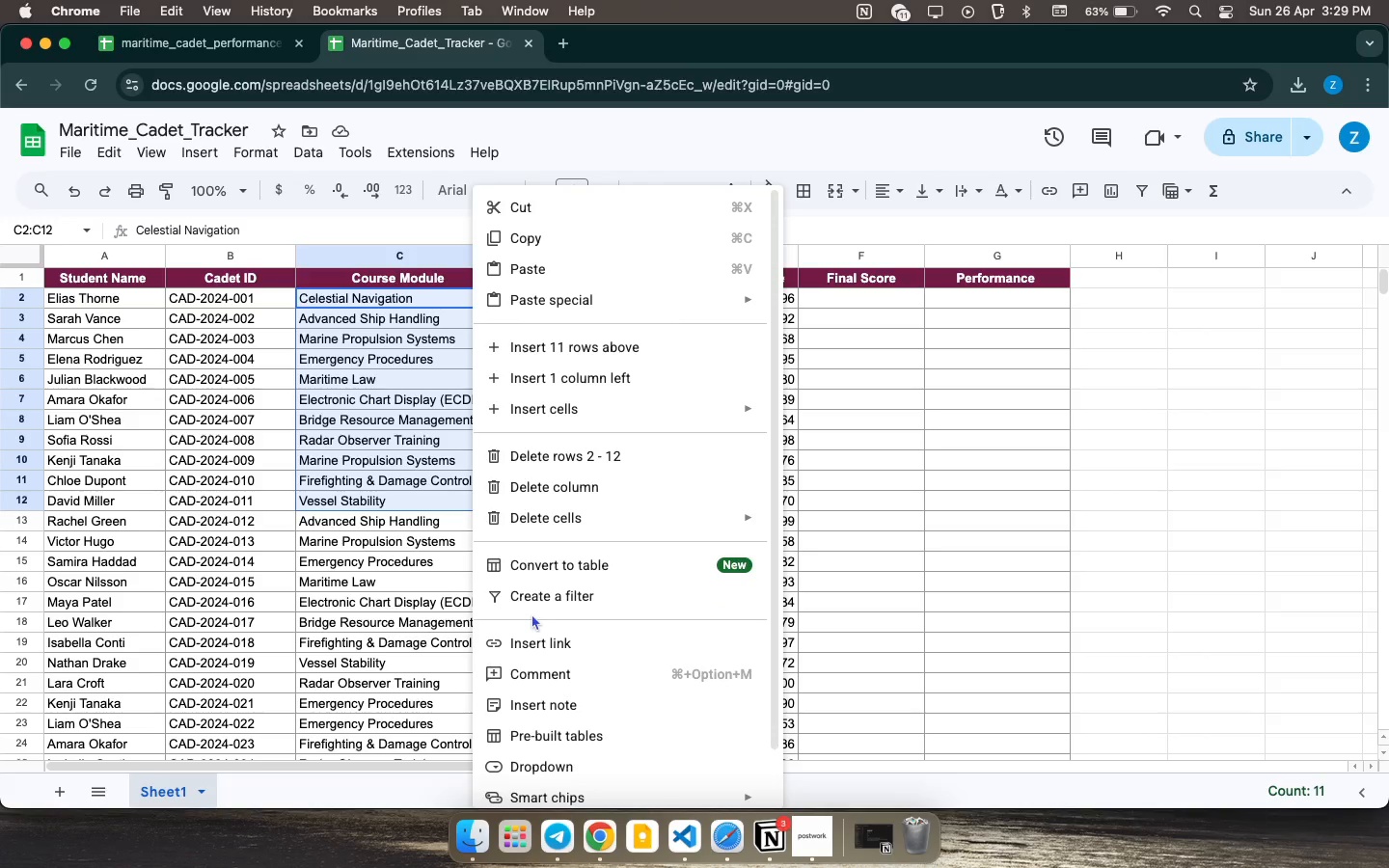 
wait(11.14)
 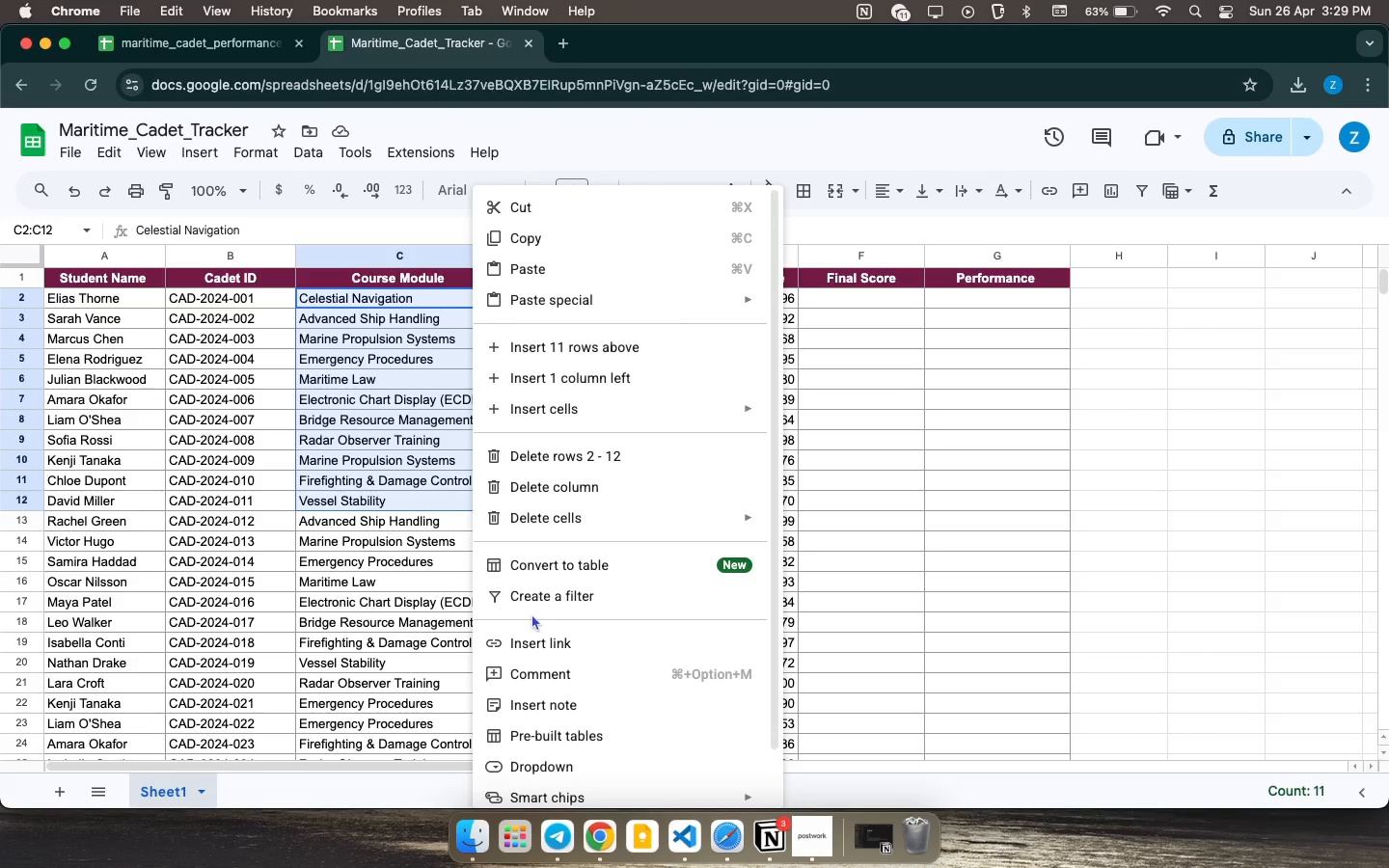 
left_click([498, 509])
 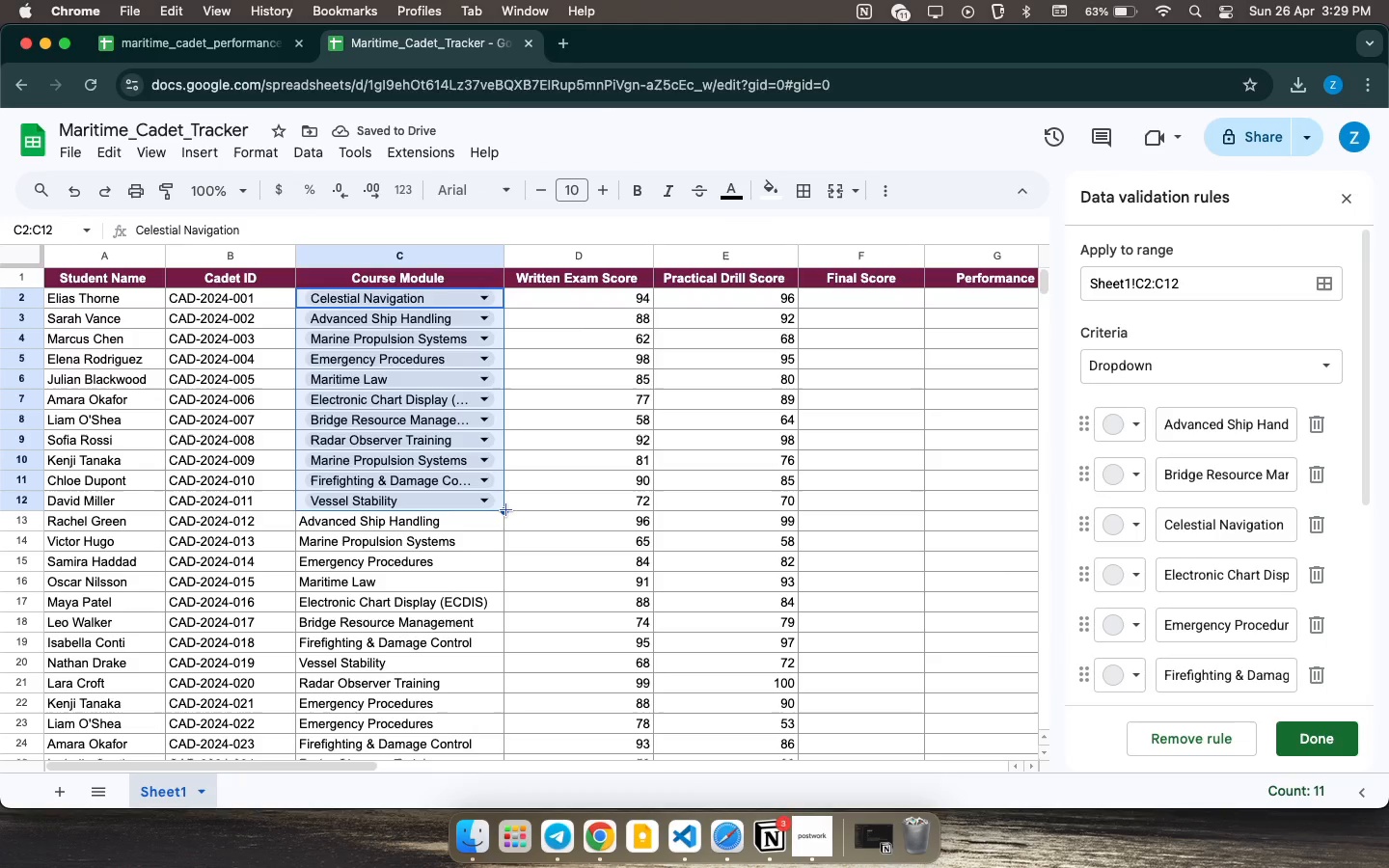 
left_click_drag(start_coordinate=[506, 510], to_coordinate=[471, 469])
 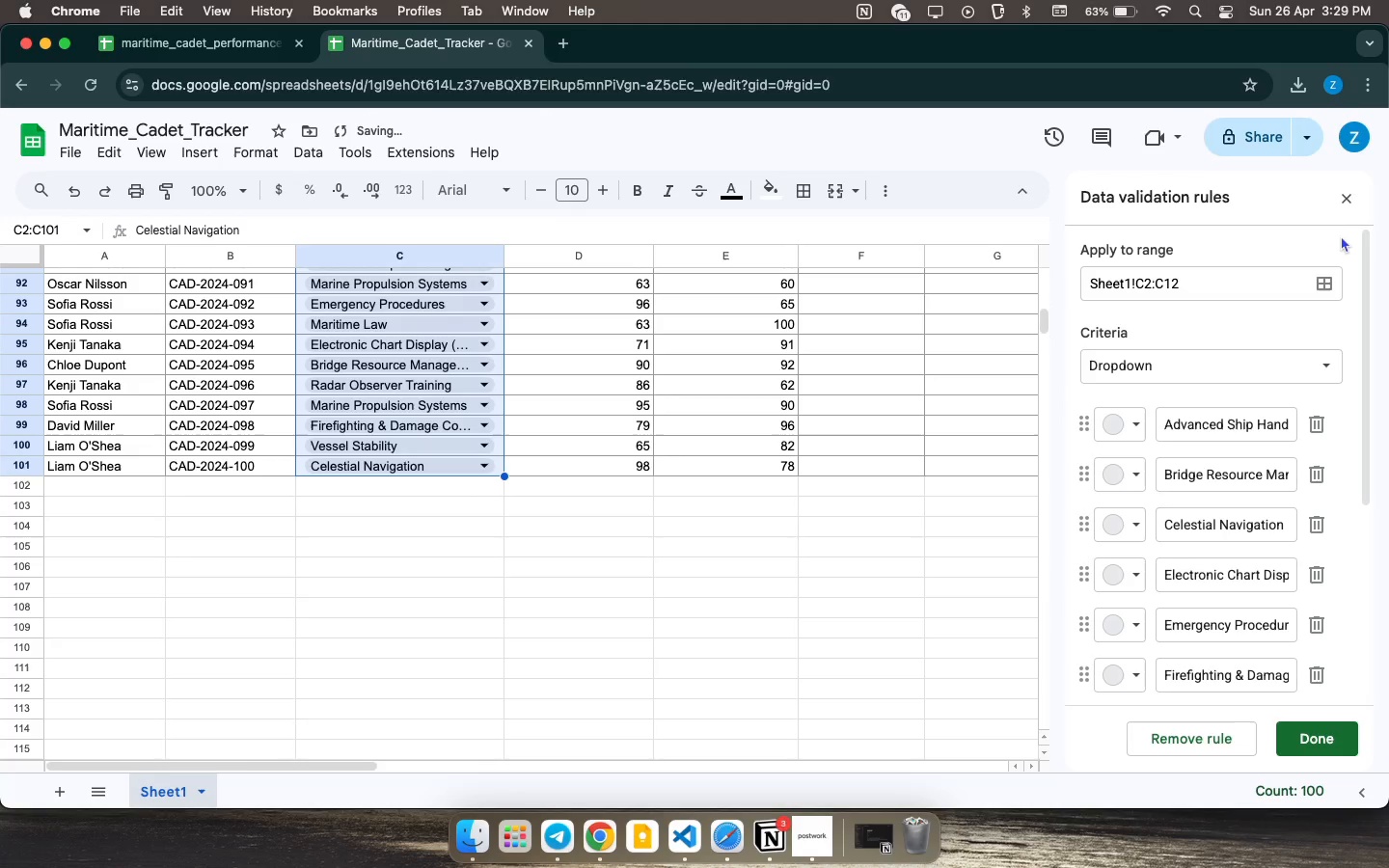 
left_click([1347, 203])
 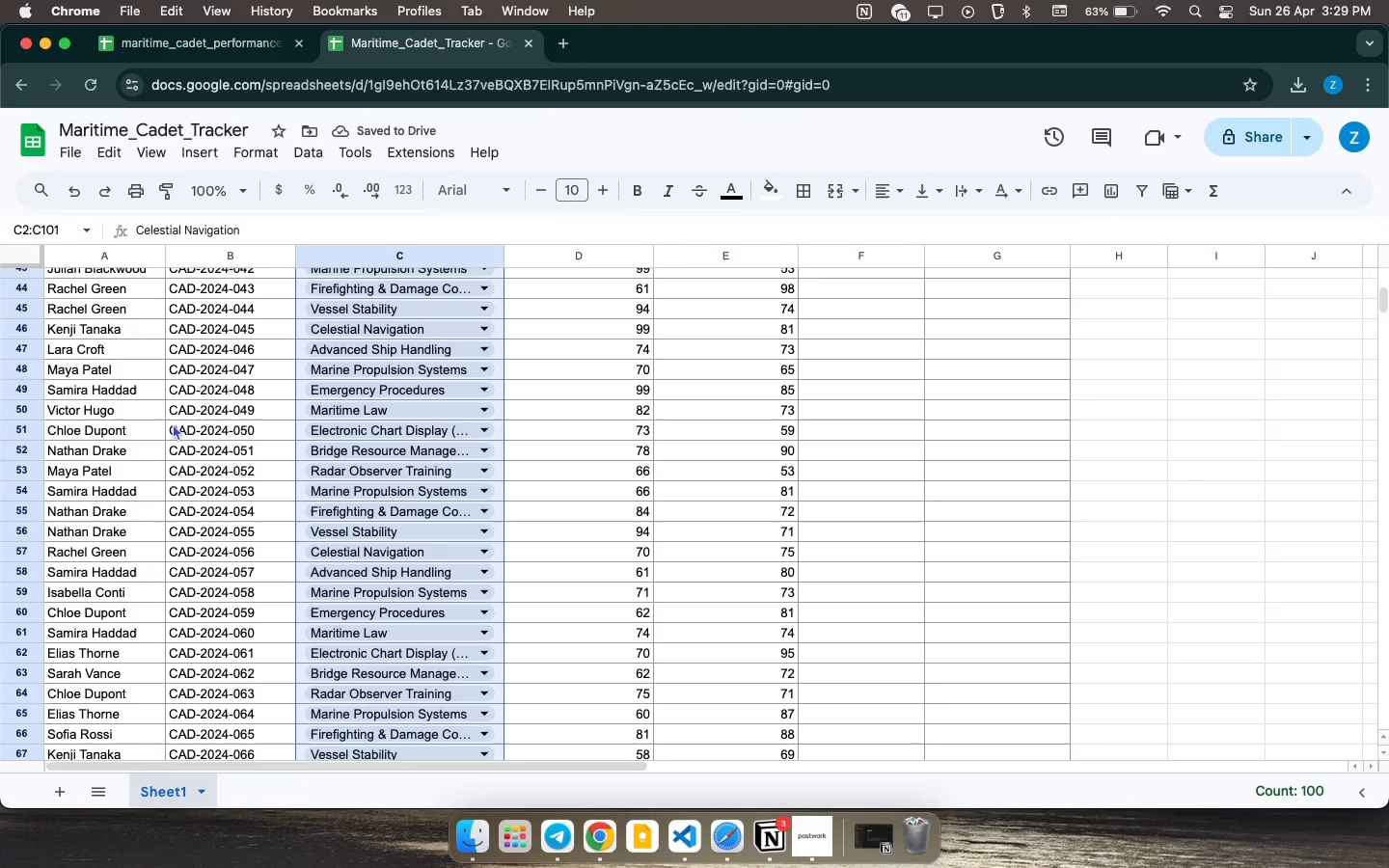 
scroll: coordinate [177, 418], scroll_direction: up, amount: 96.0
 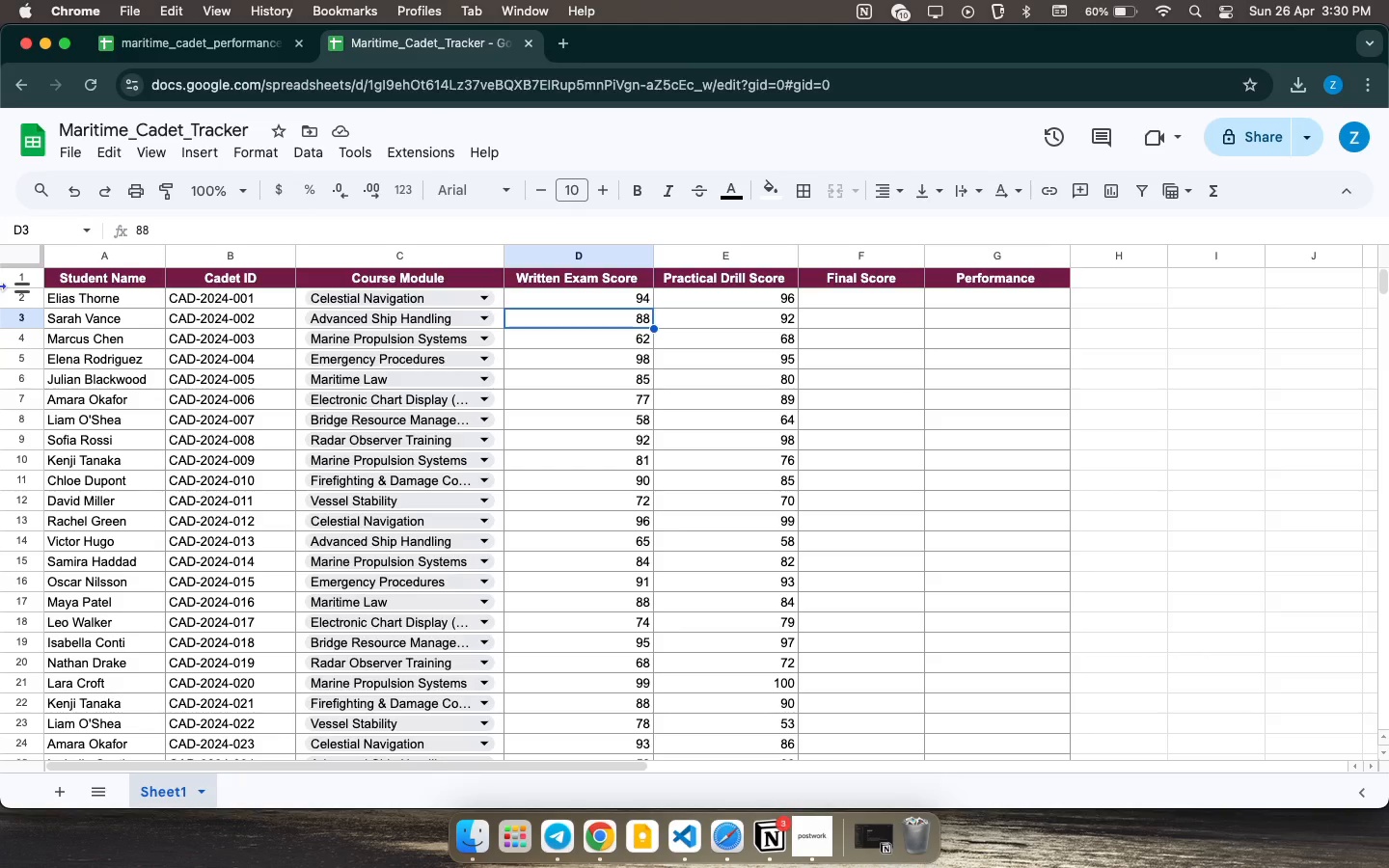 
wait(76.08)
 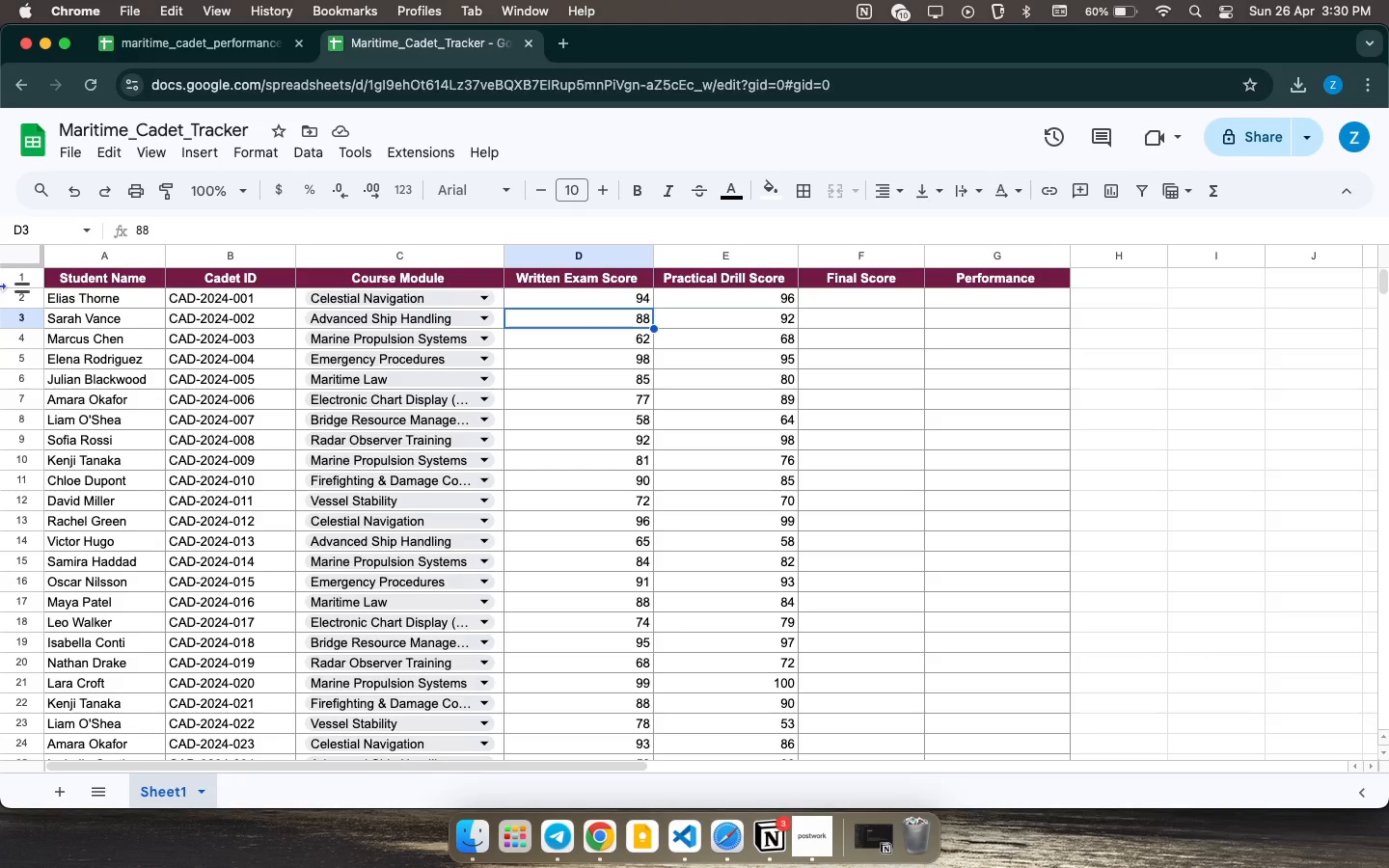 
left_click([651, 516])
 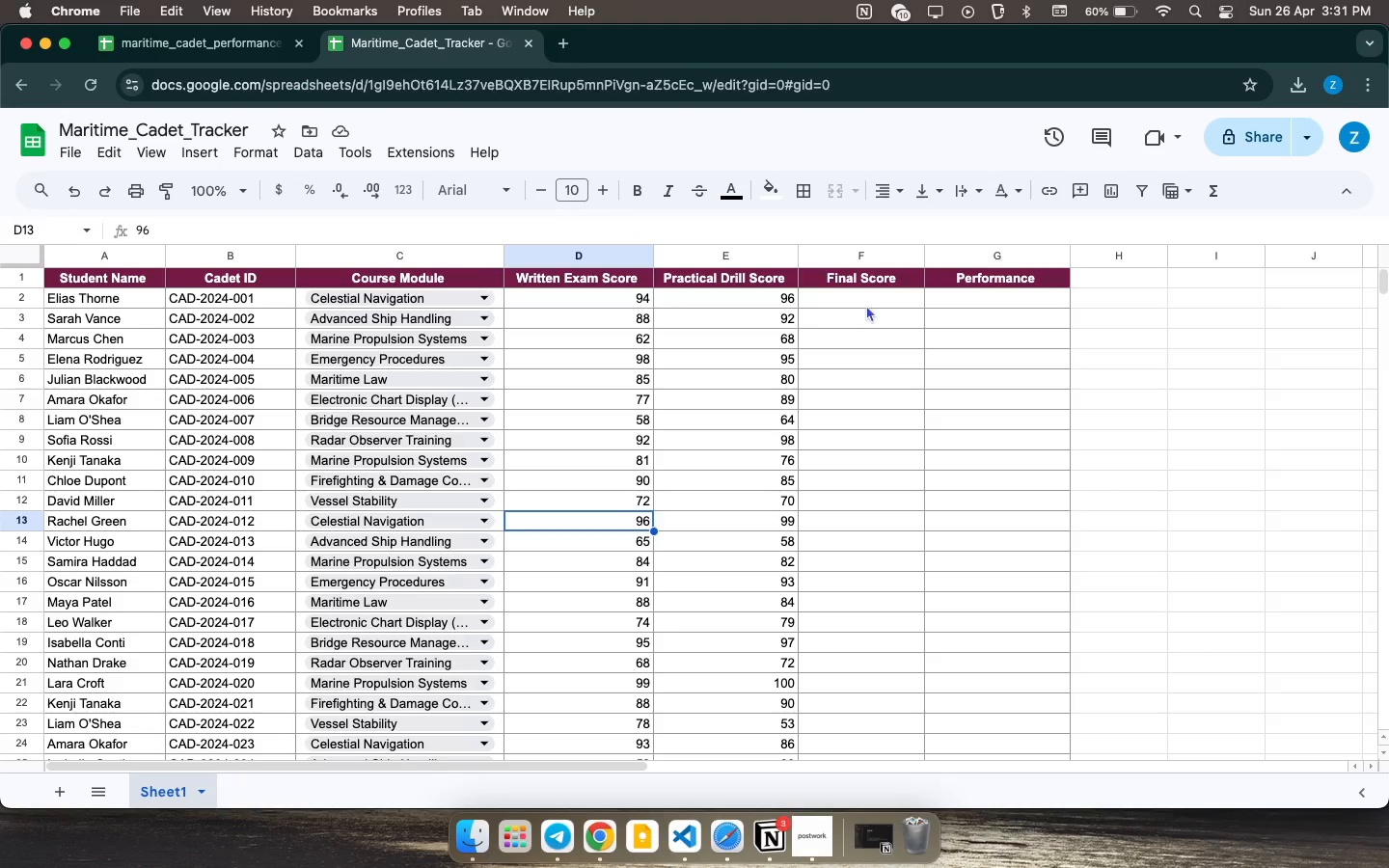 
left_click([868, 302])
 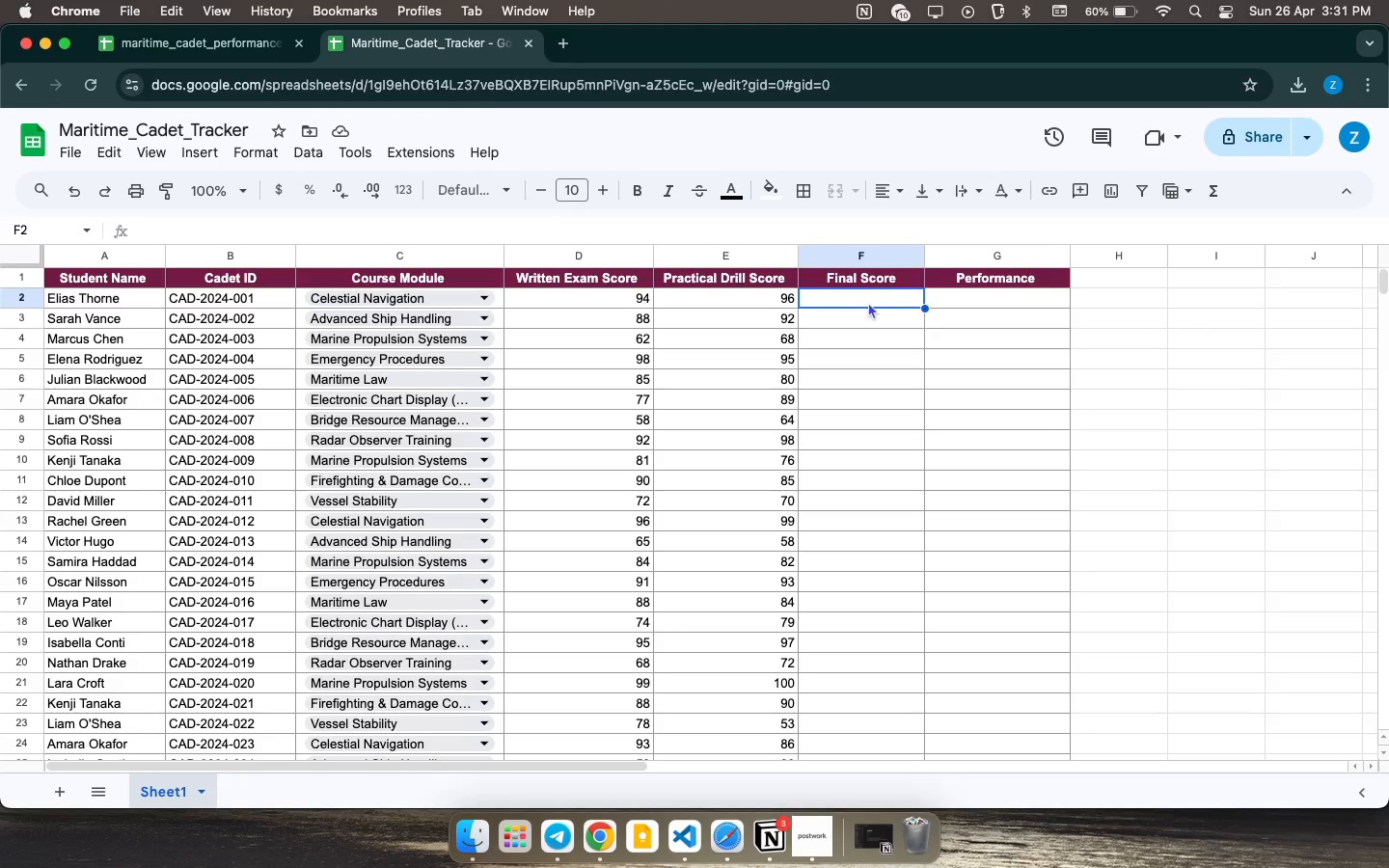 
wait(8.25)
 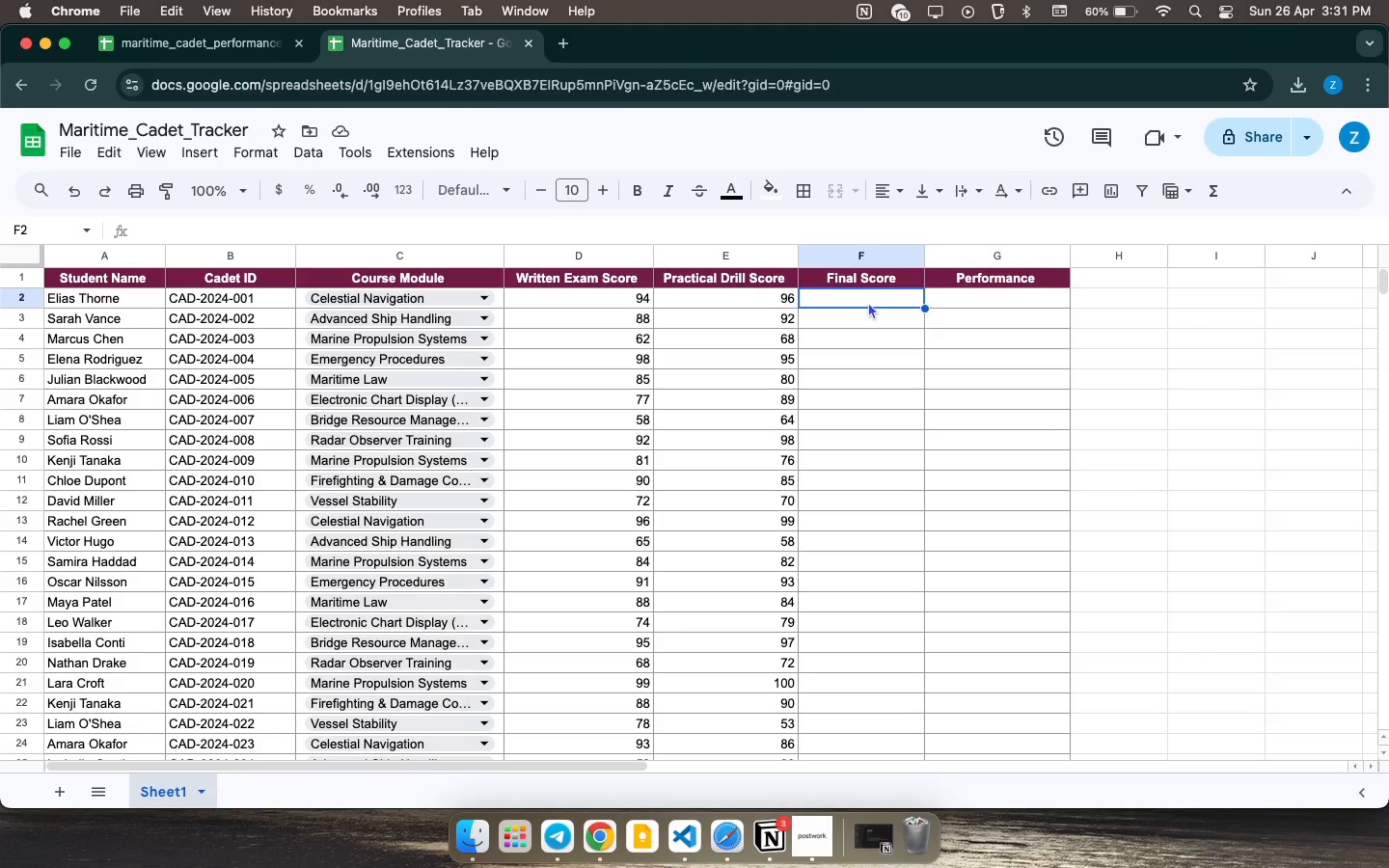 
type(=(e2*0.6)+(d2*0.4))
 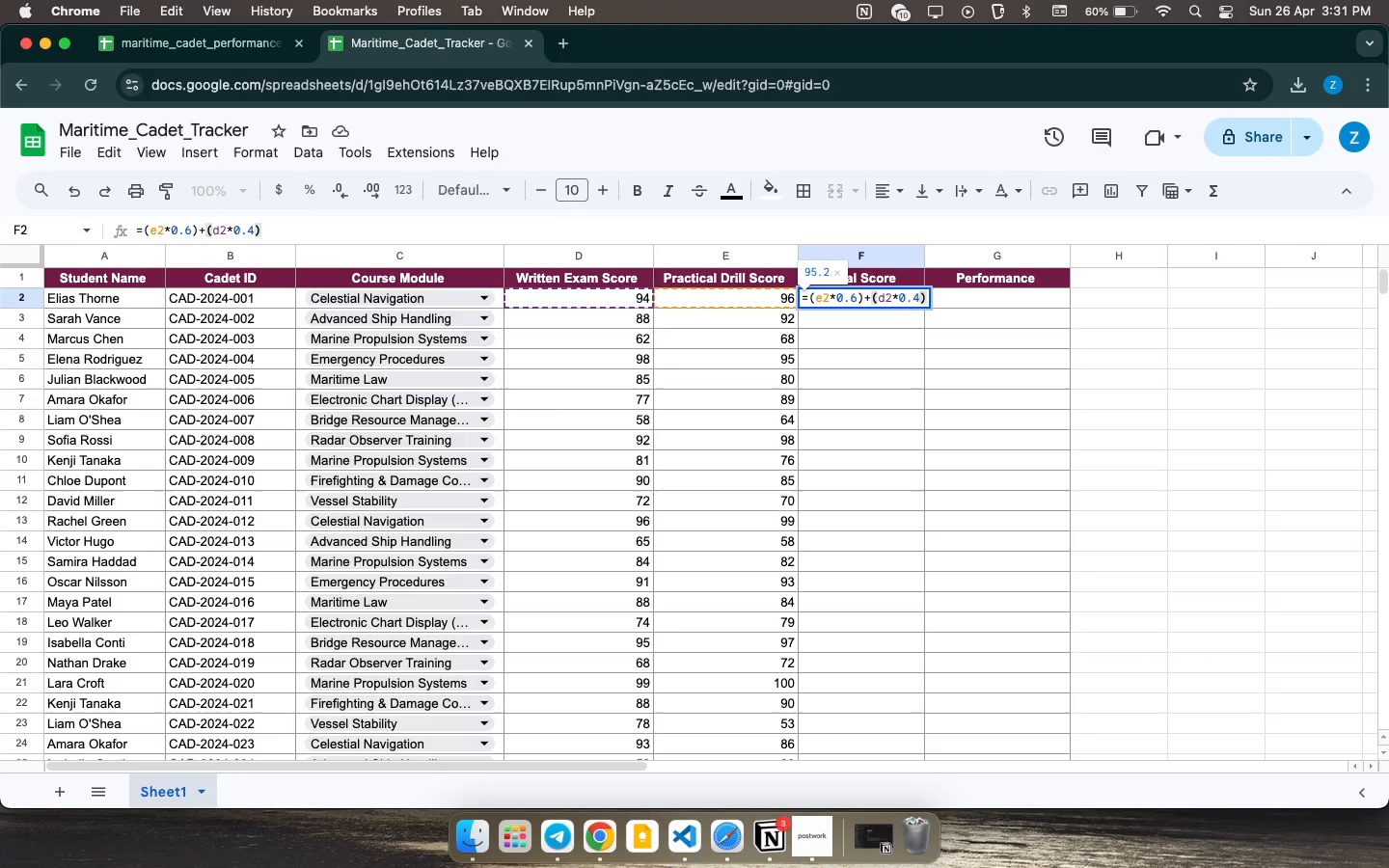 
key(Enter)
 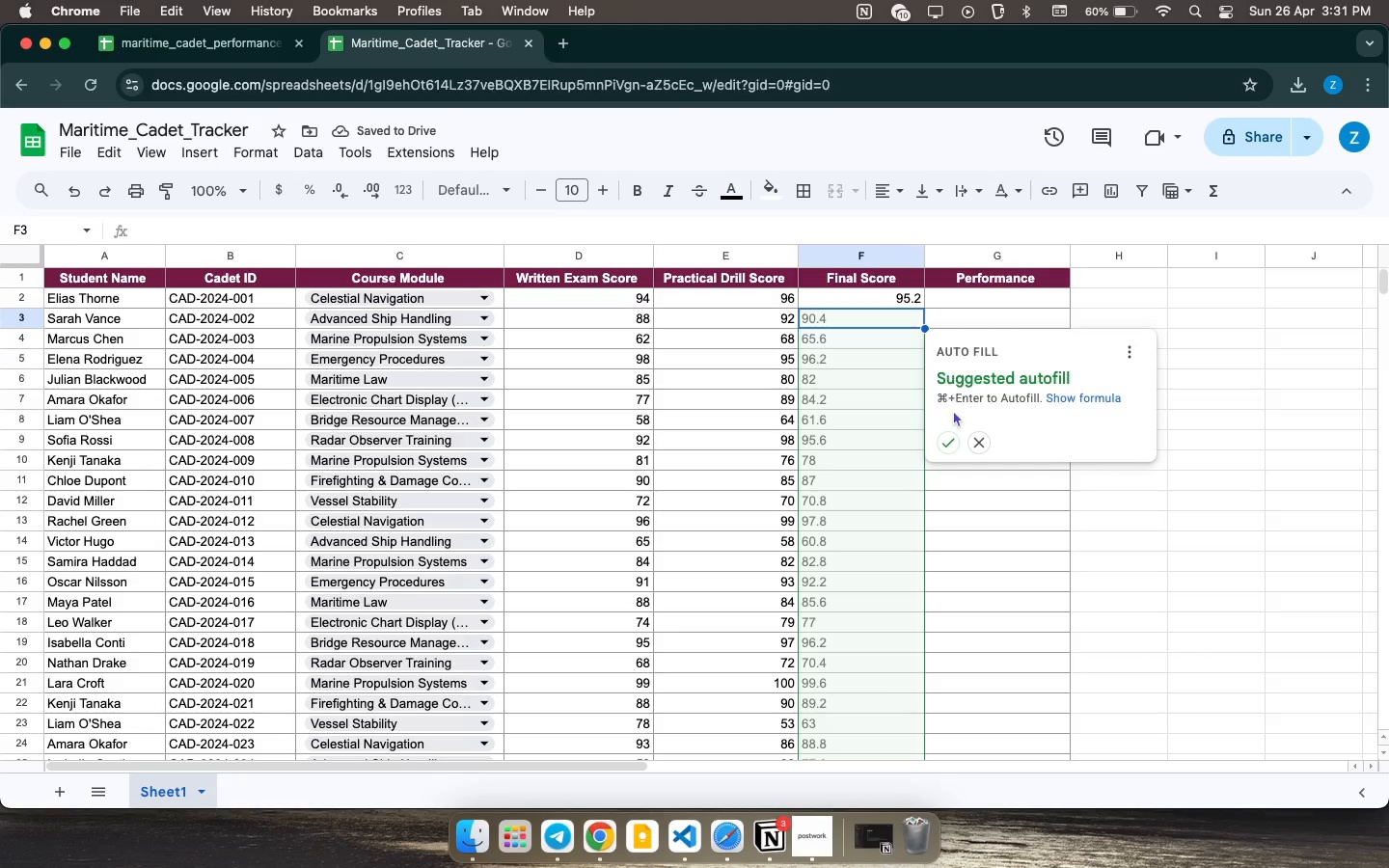 
left_click([941, 441])
 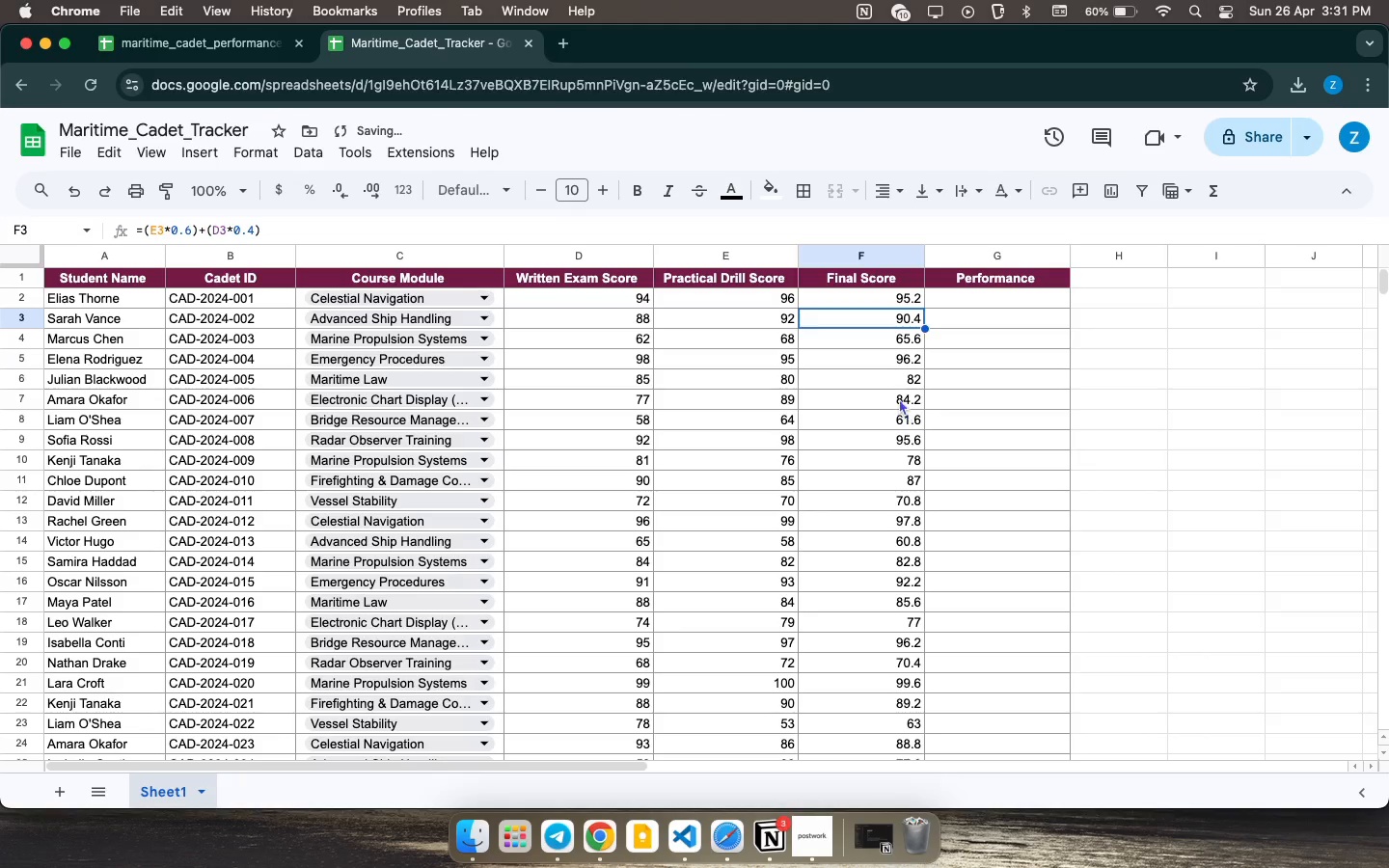 
scroll: coordinate [899, 394], scroll_direction: down, amount: 47.0
 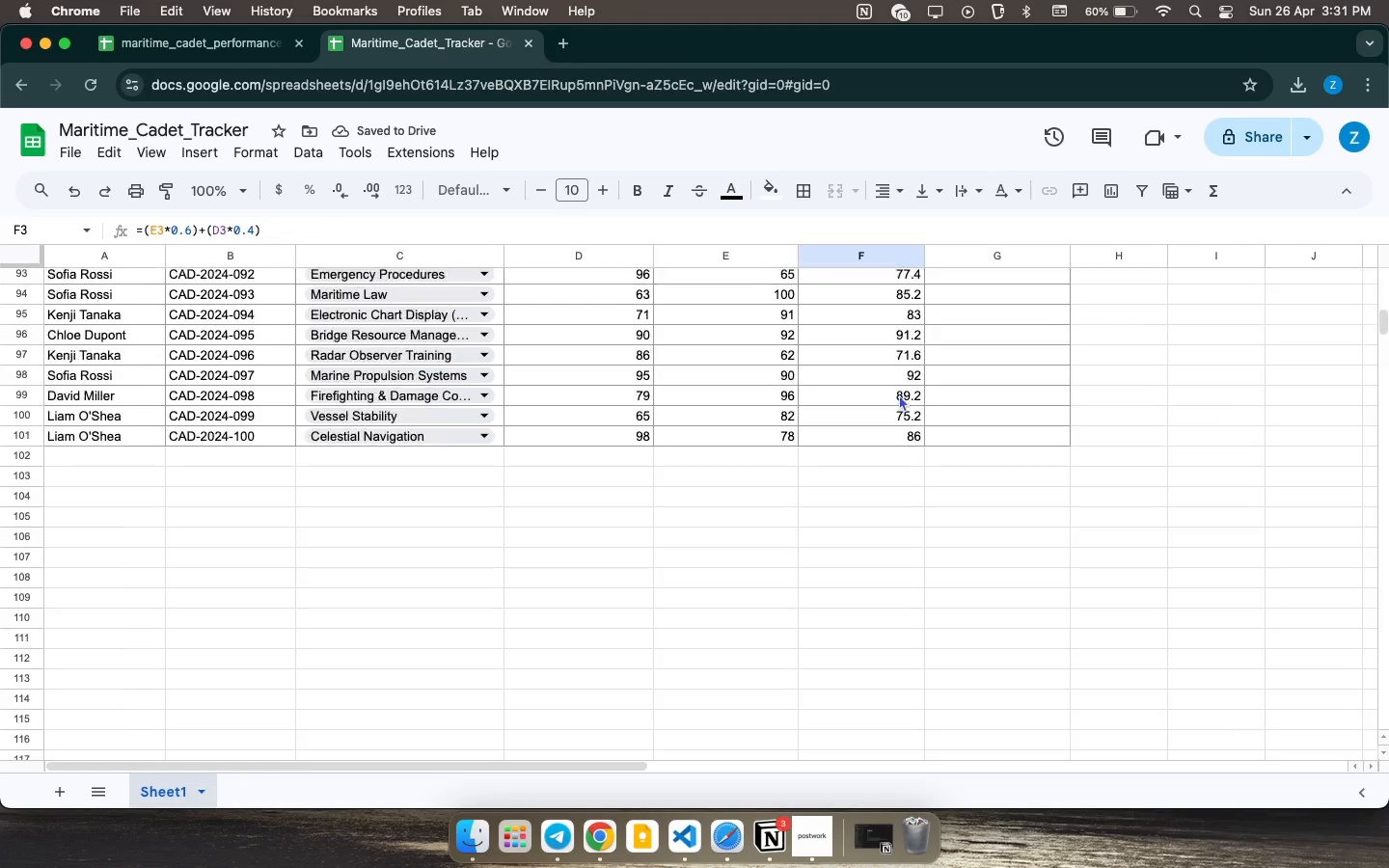 
scroll: coordinate [905, 390], scroll_direction: up, amount: 94.0
 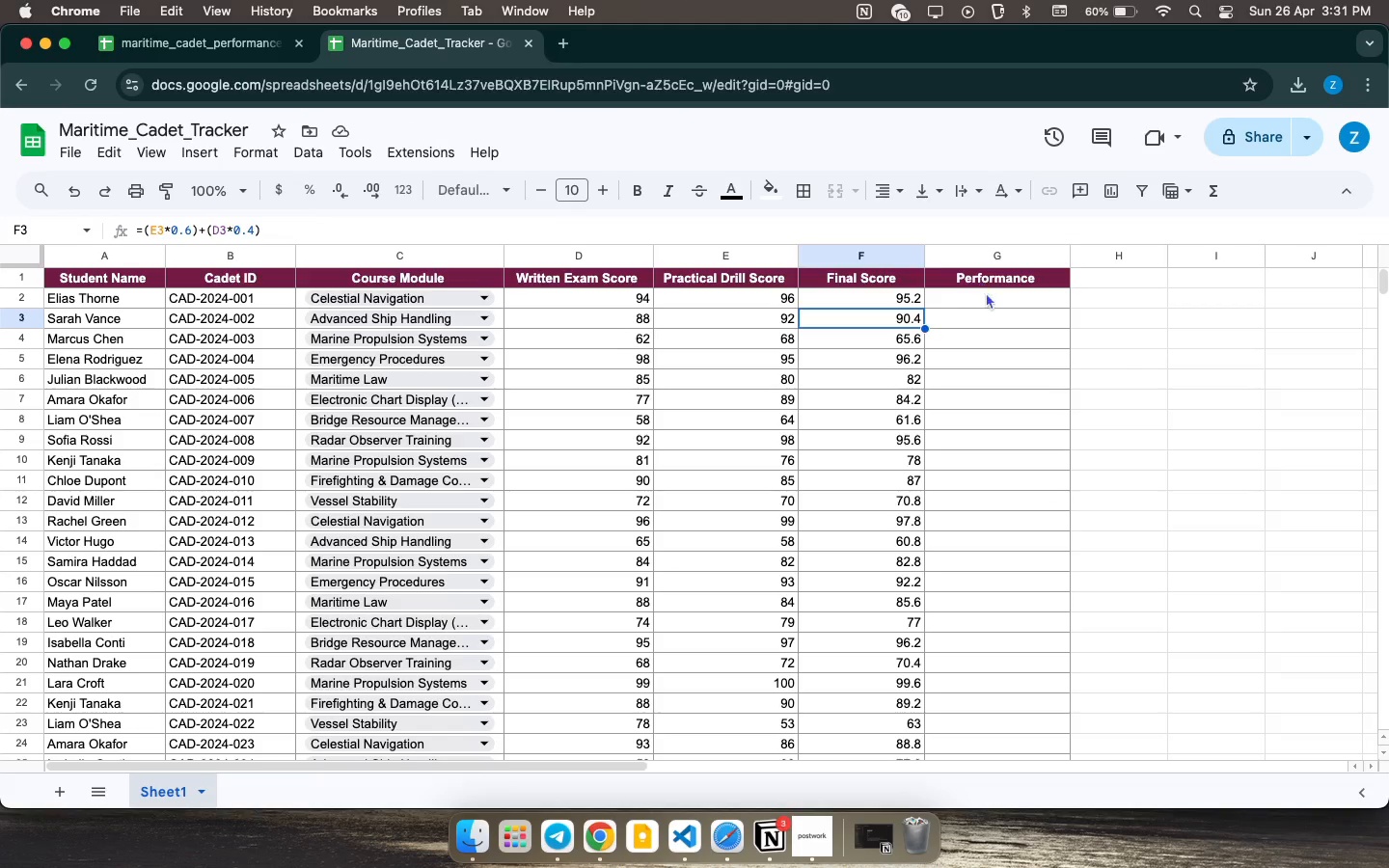 
left_click([987, 296])
 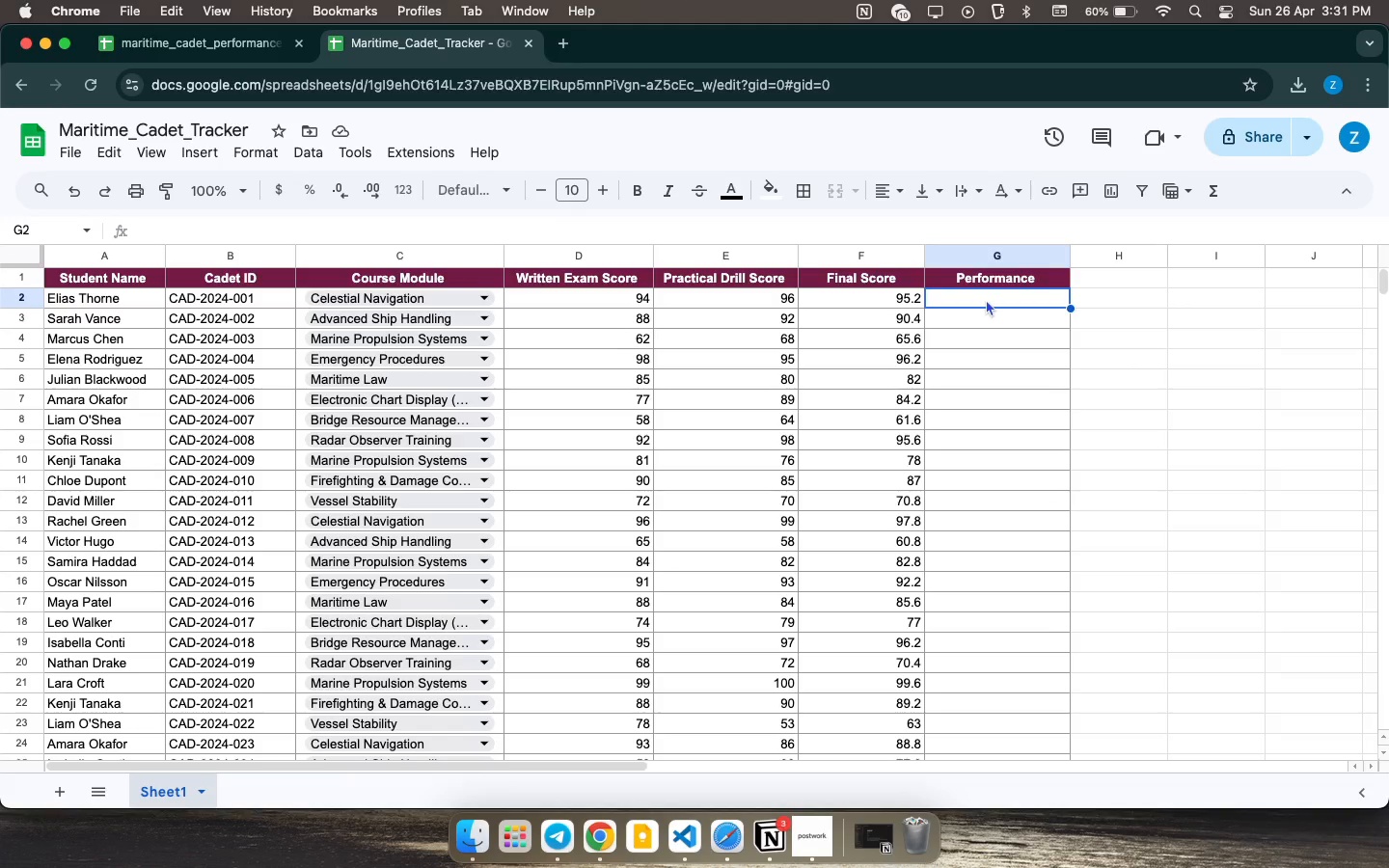 
type(=if)
 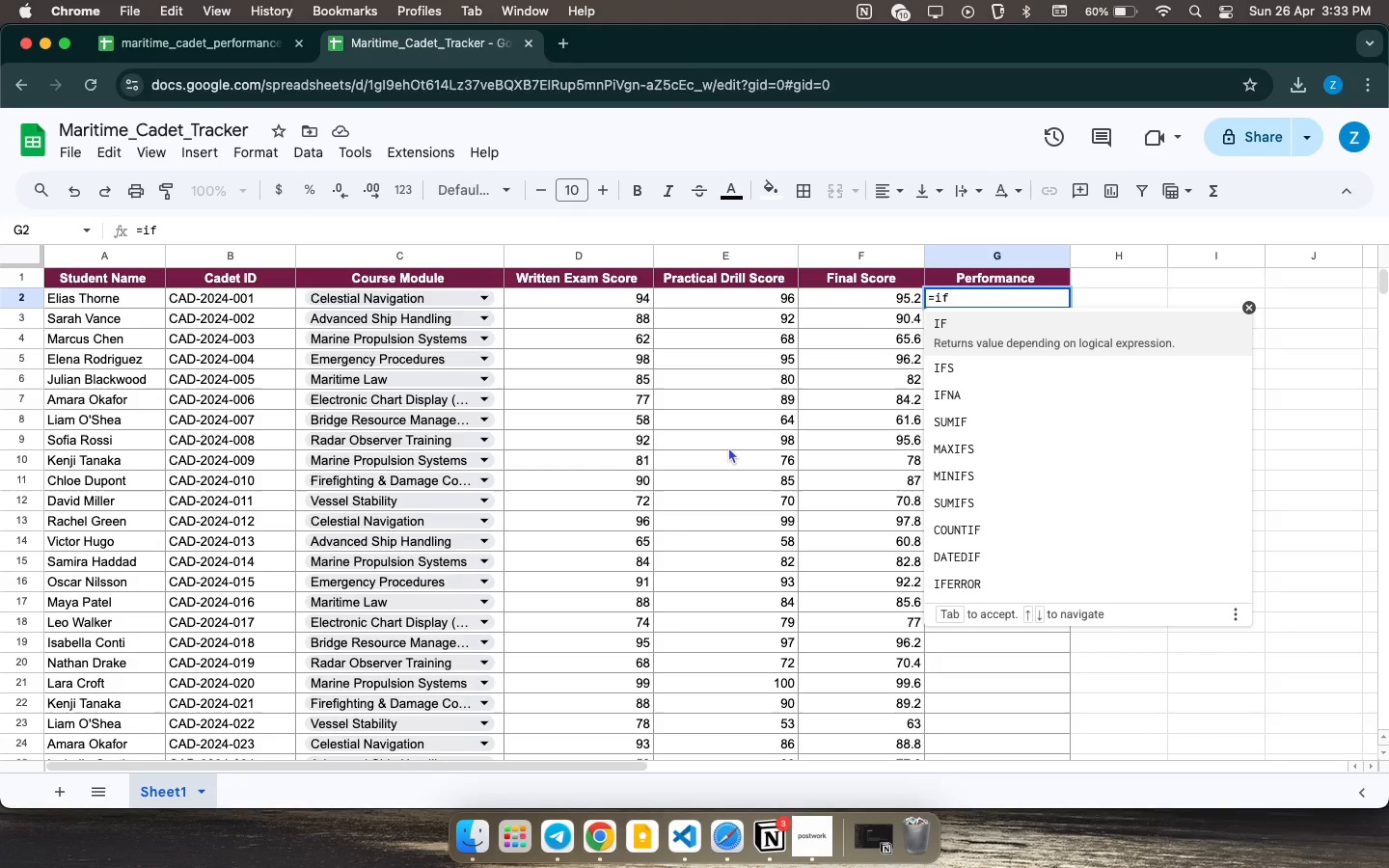 
wait(95.6)
 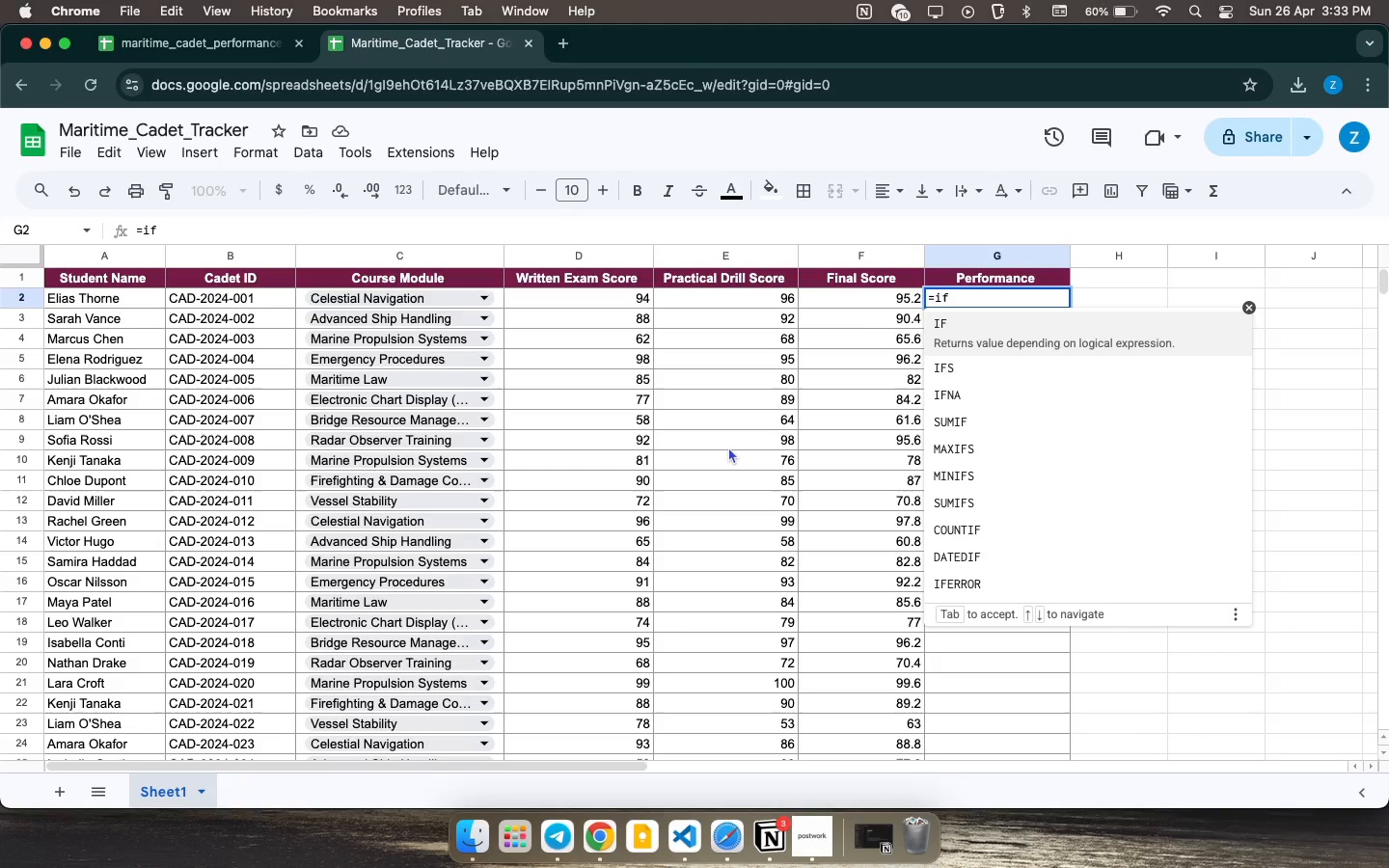 
left_click([996, 298])
 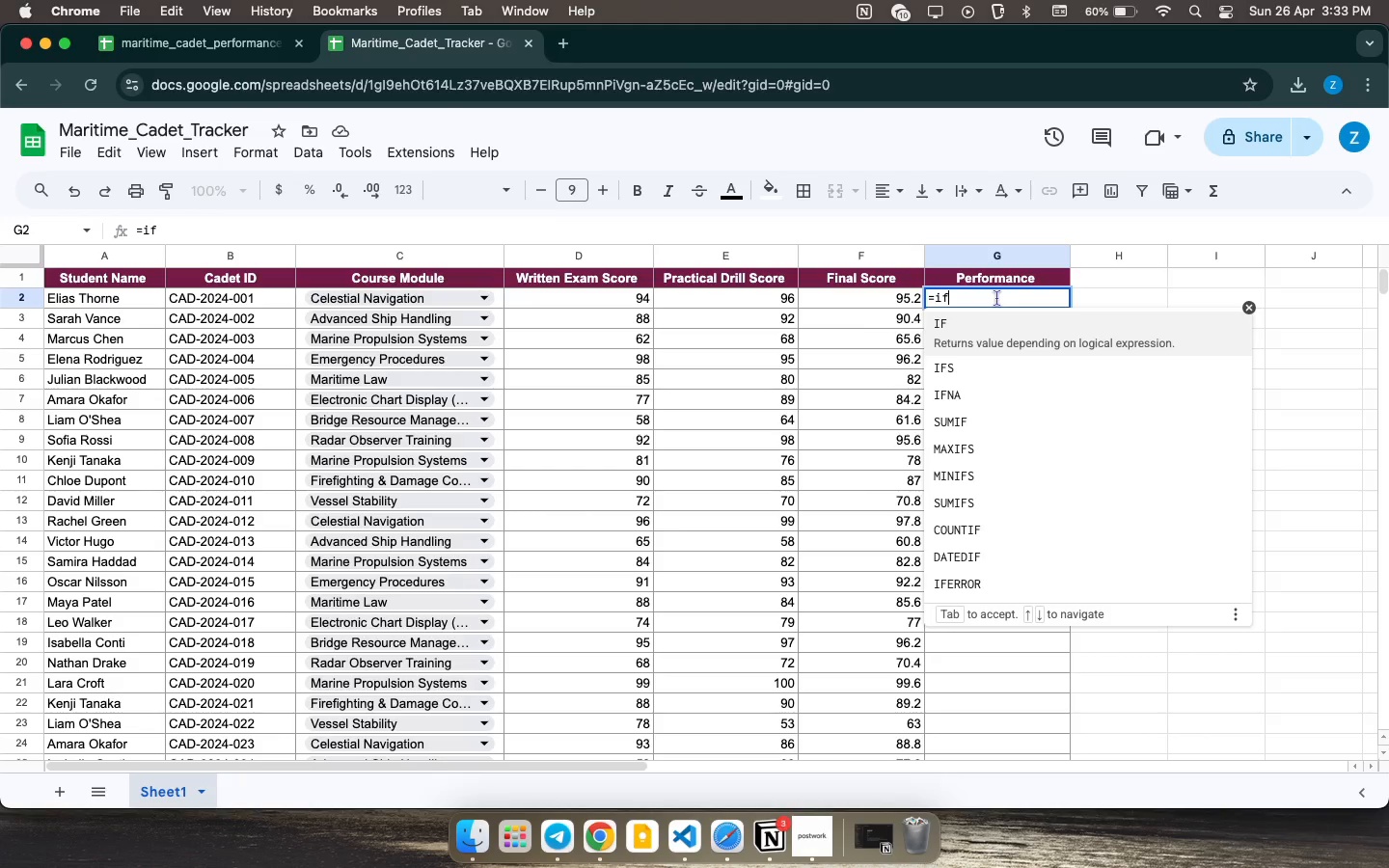 
wait(18.08)
 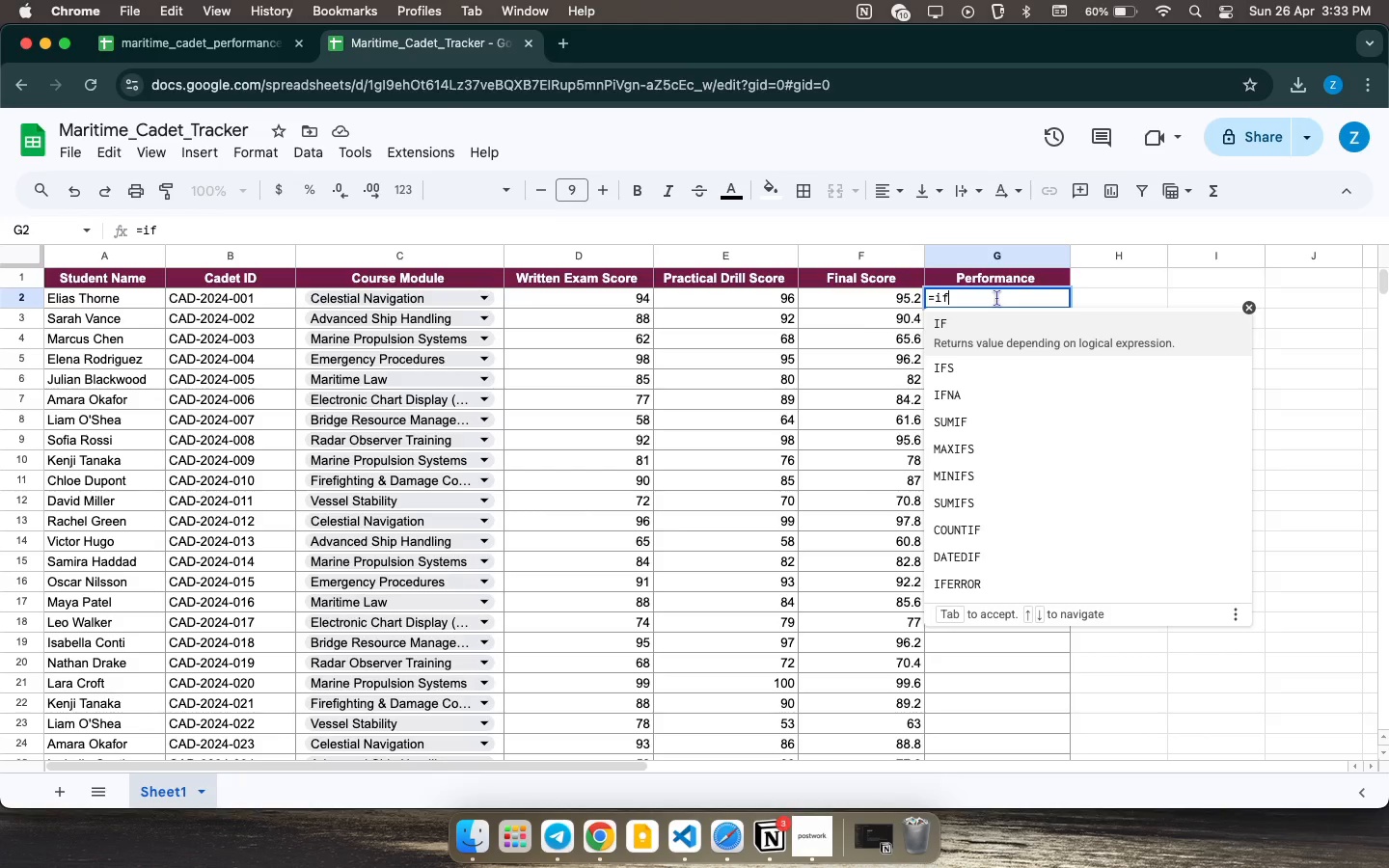 
left_click([959, 329])
 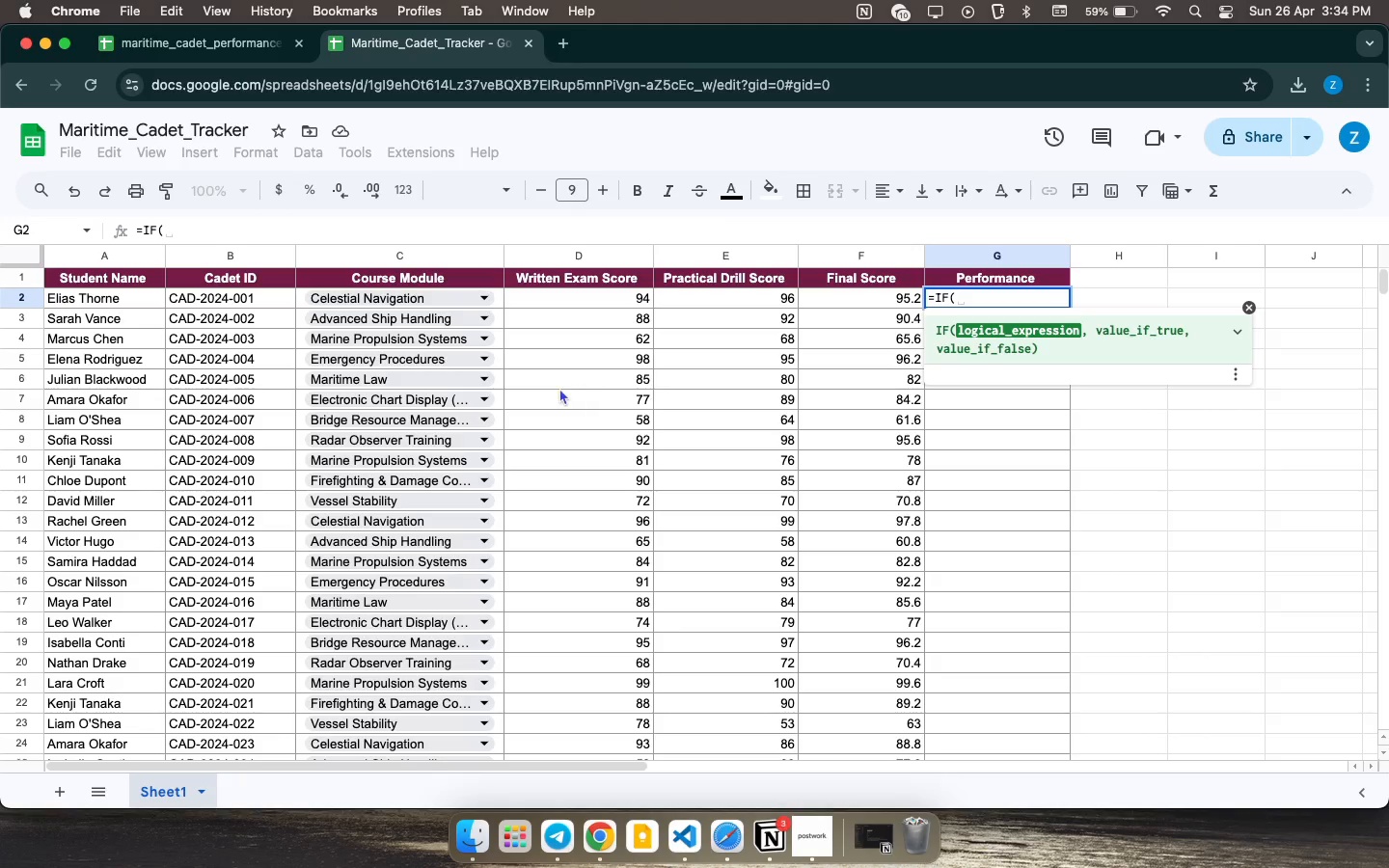 
wait(35.88)
 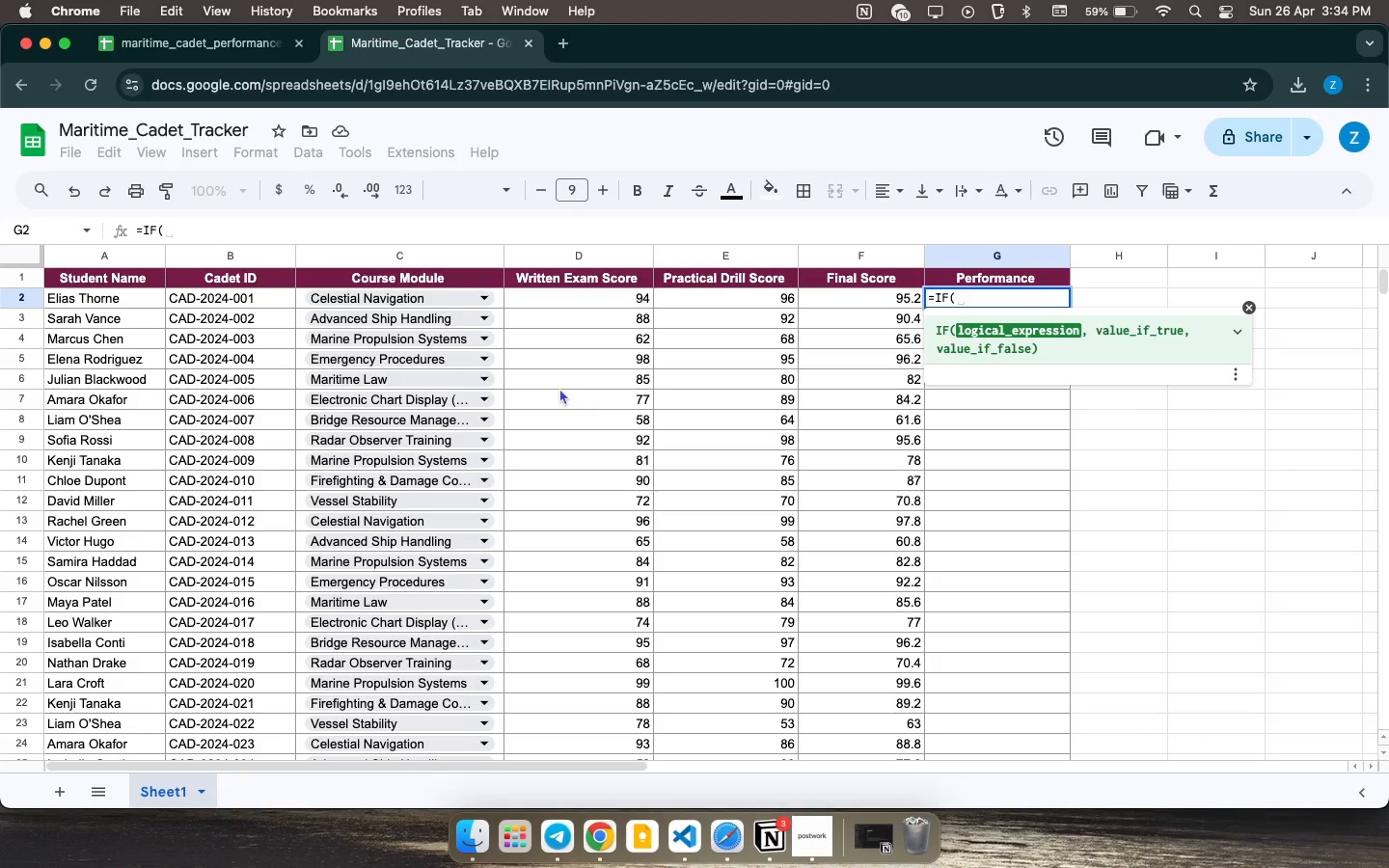 
left_click([975, 291])
 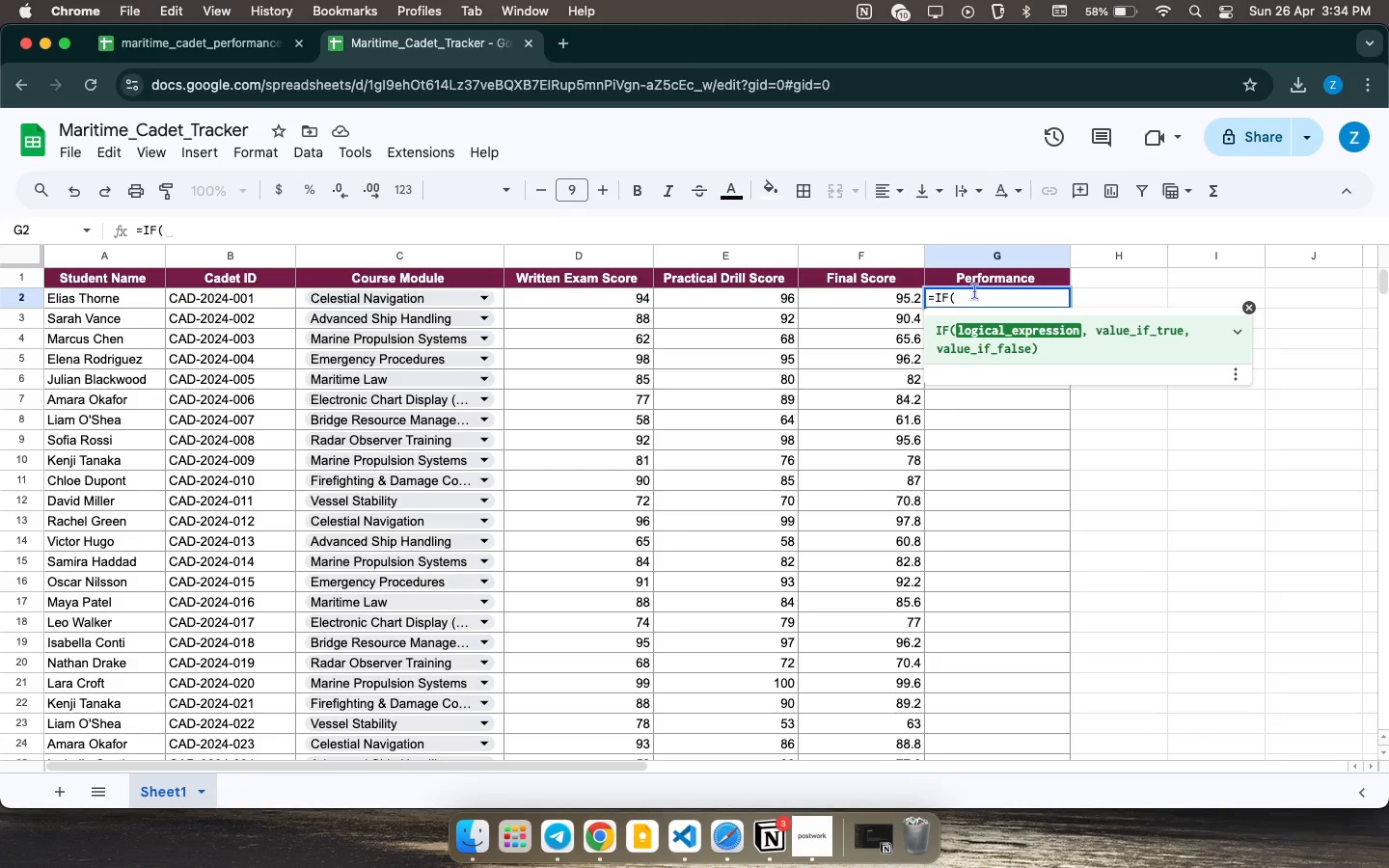 
wait(45.81)
 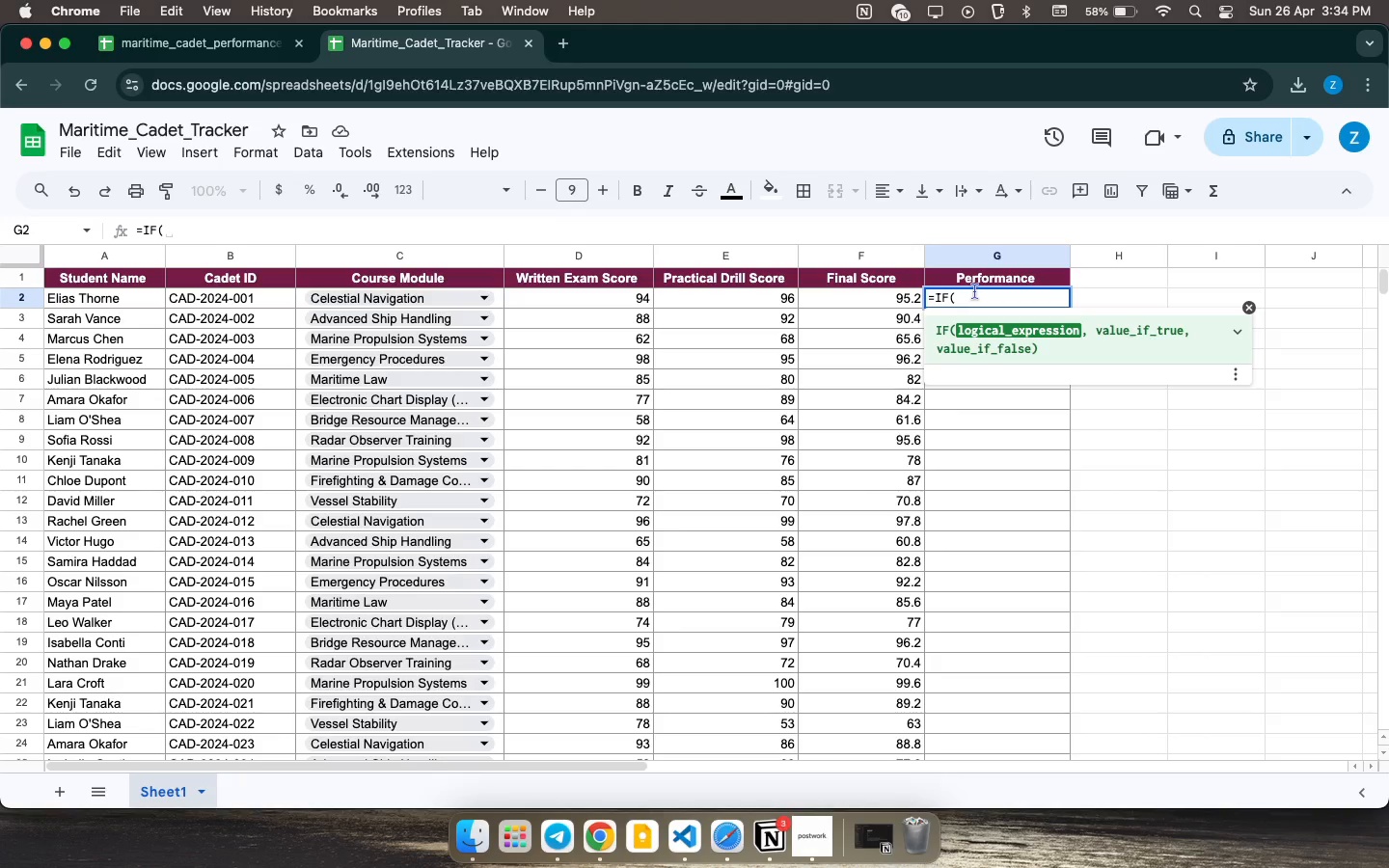 
left_click([893, 373])
 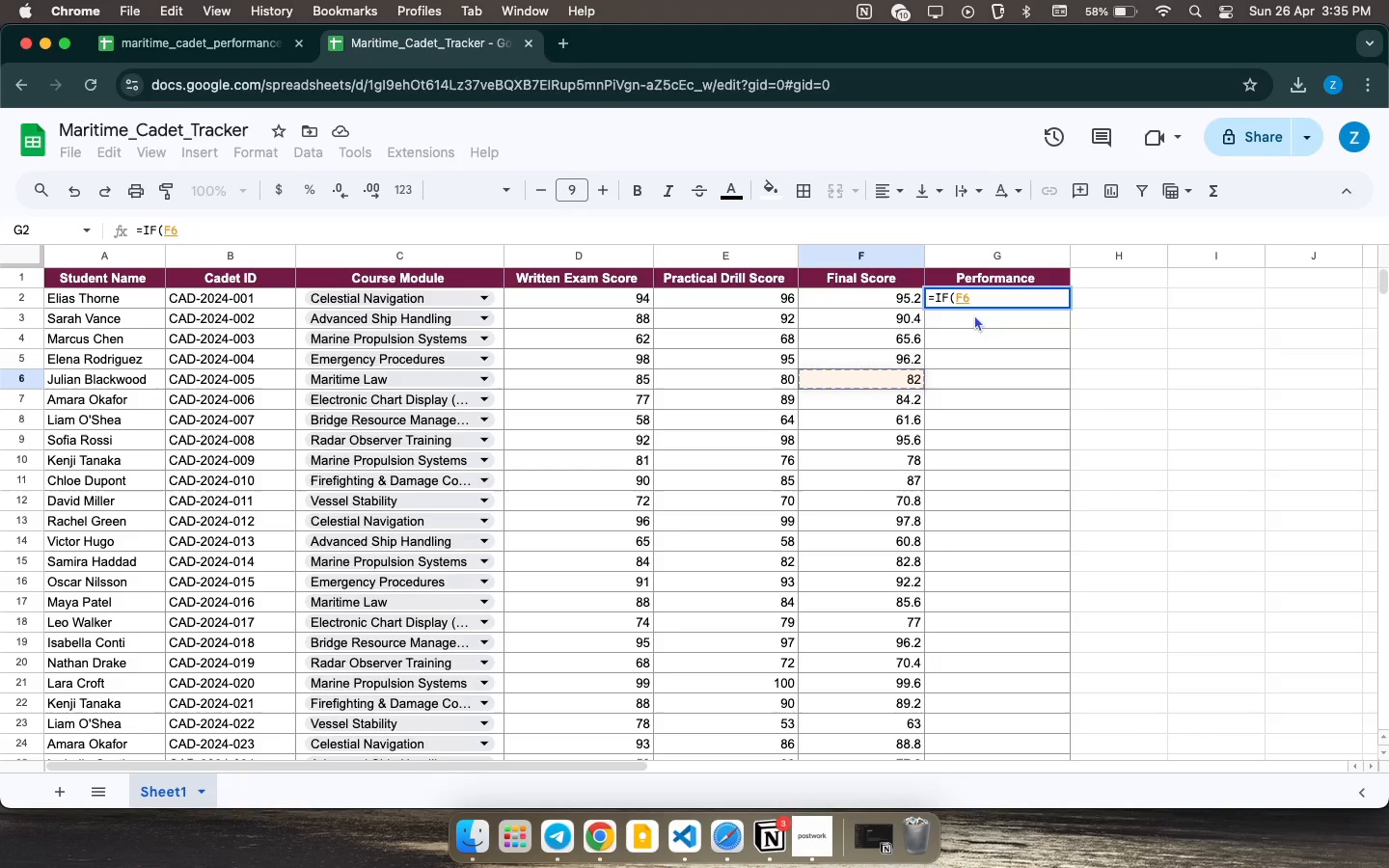 
wait(34.66)
 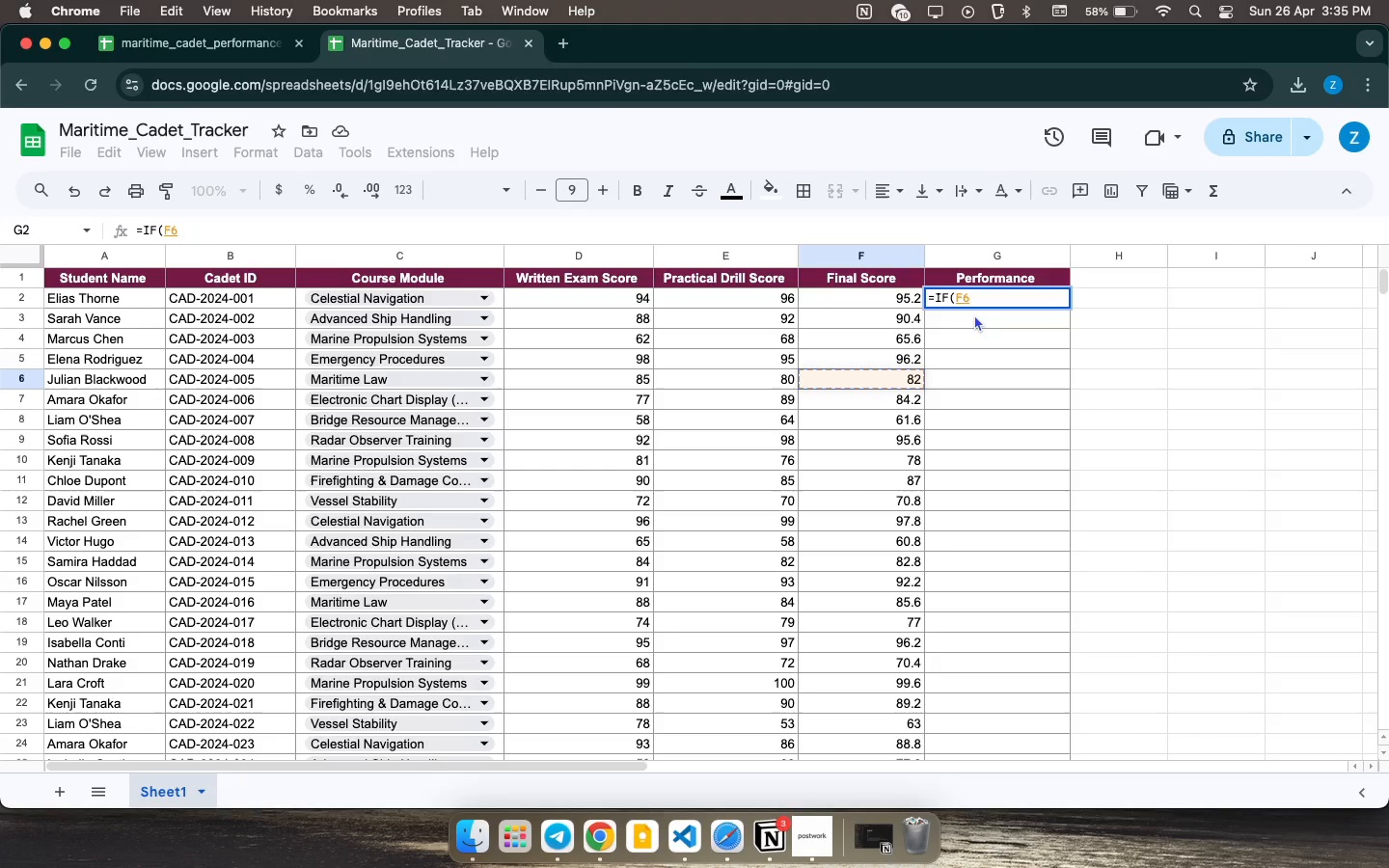 
left_click([982, 322])
 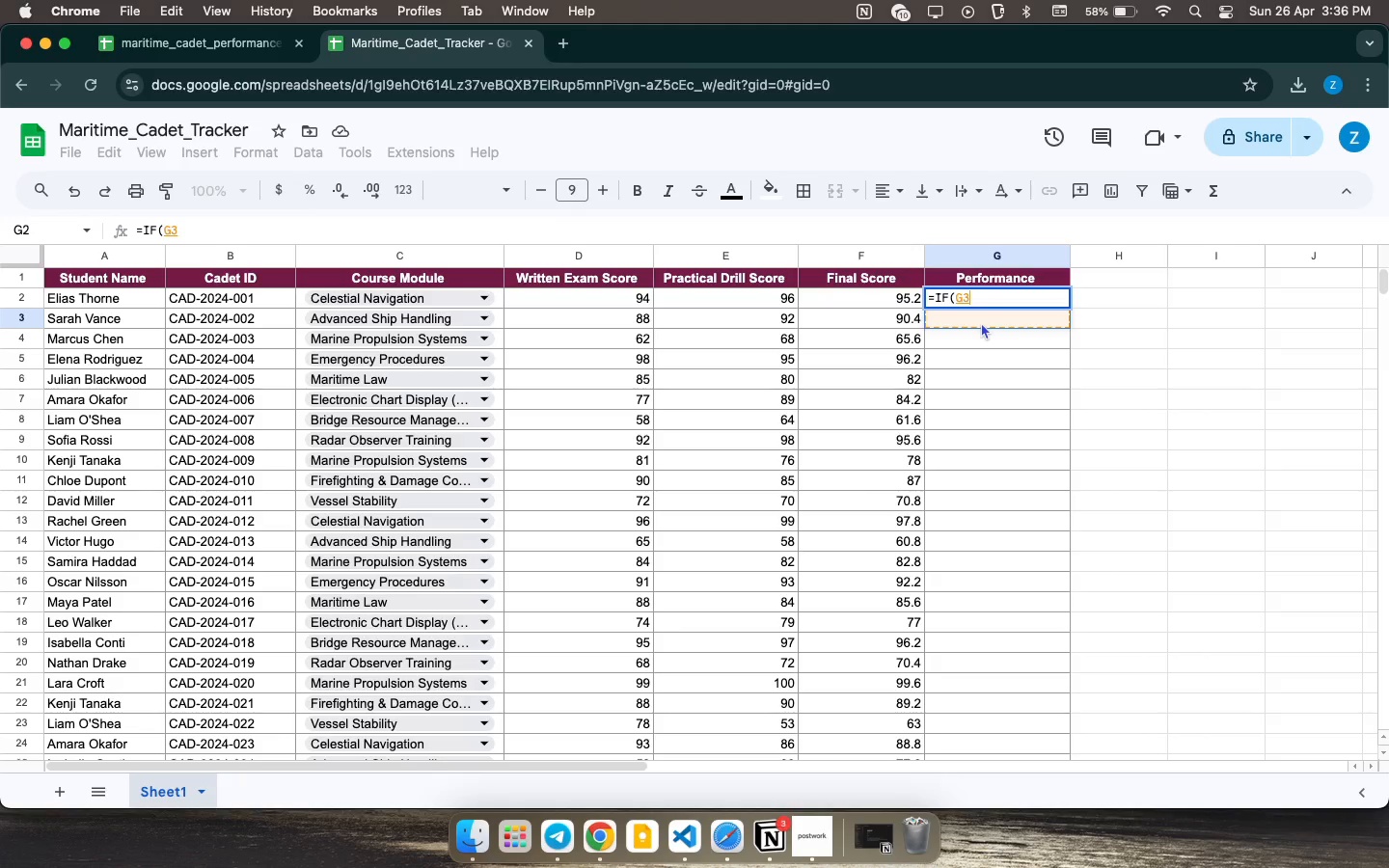 
wait(34.1)
 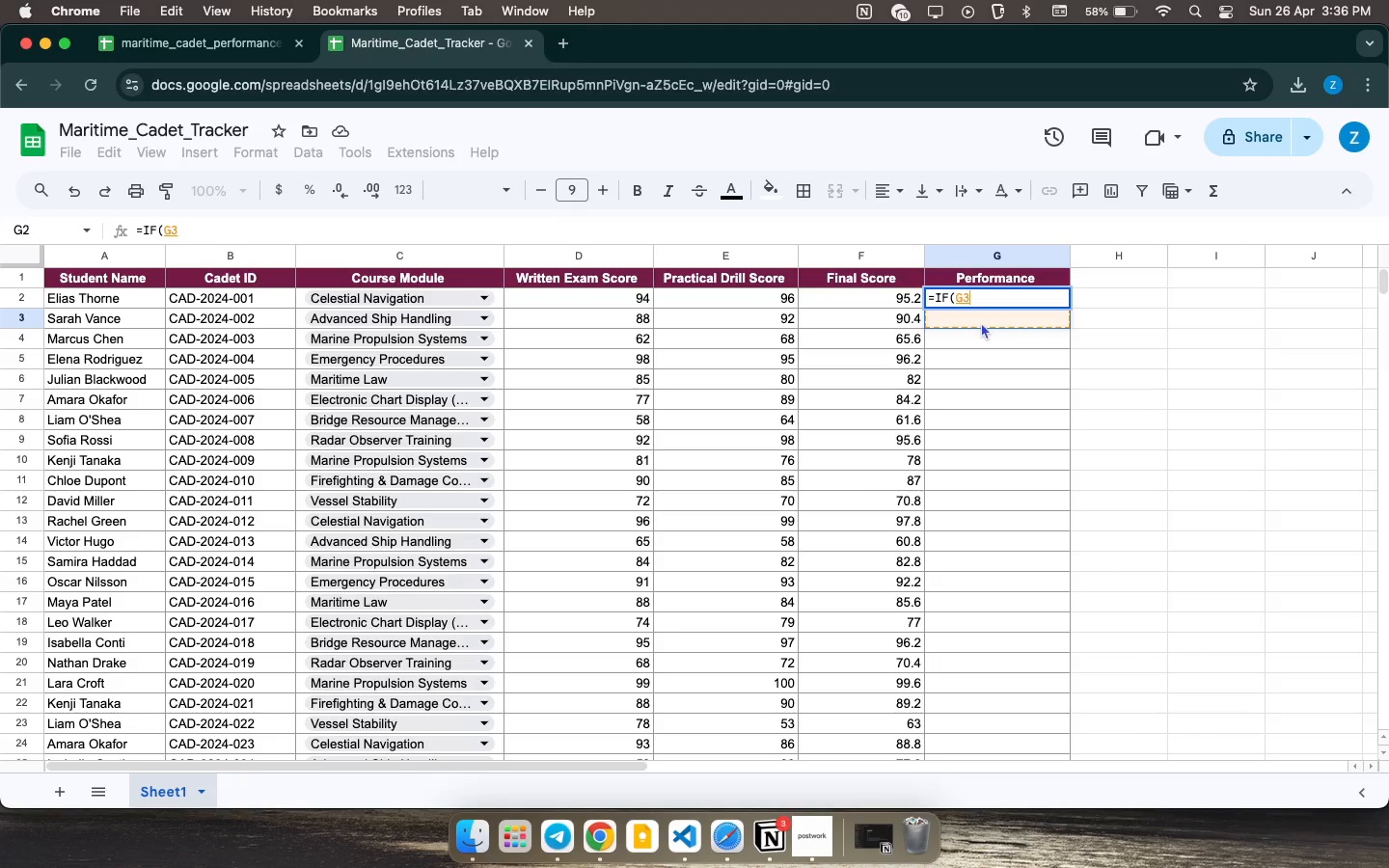 
left_click([994, 302])
 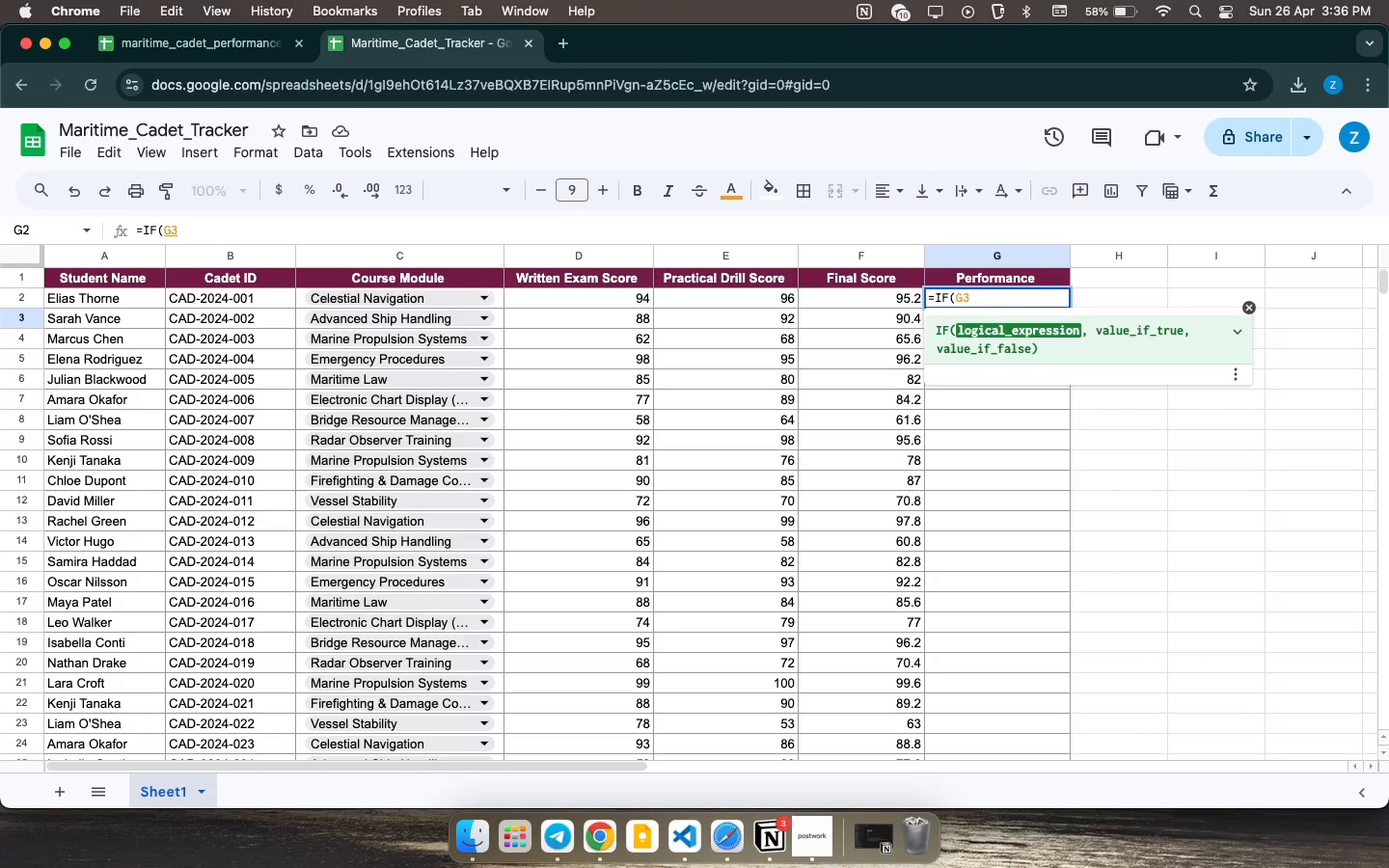 
key(Comma)
 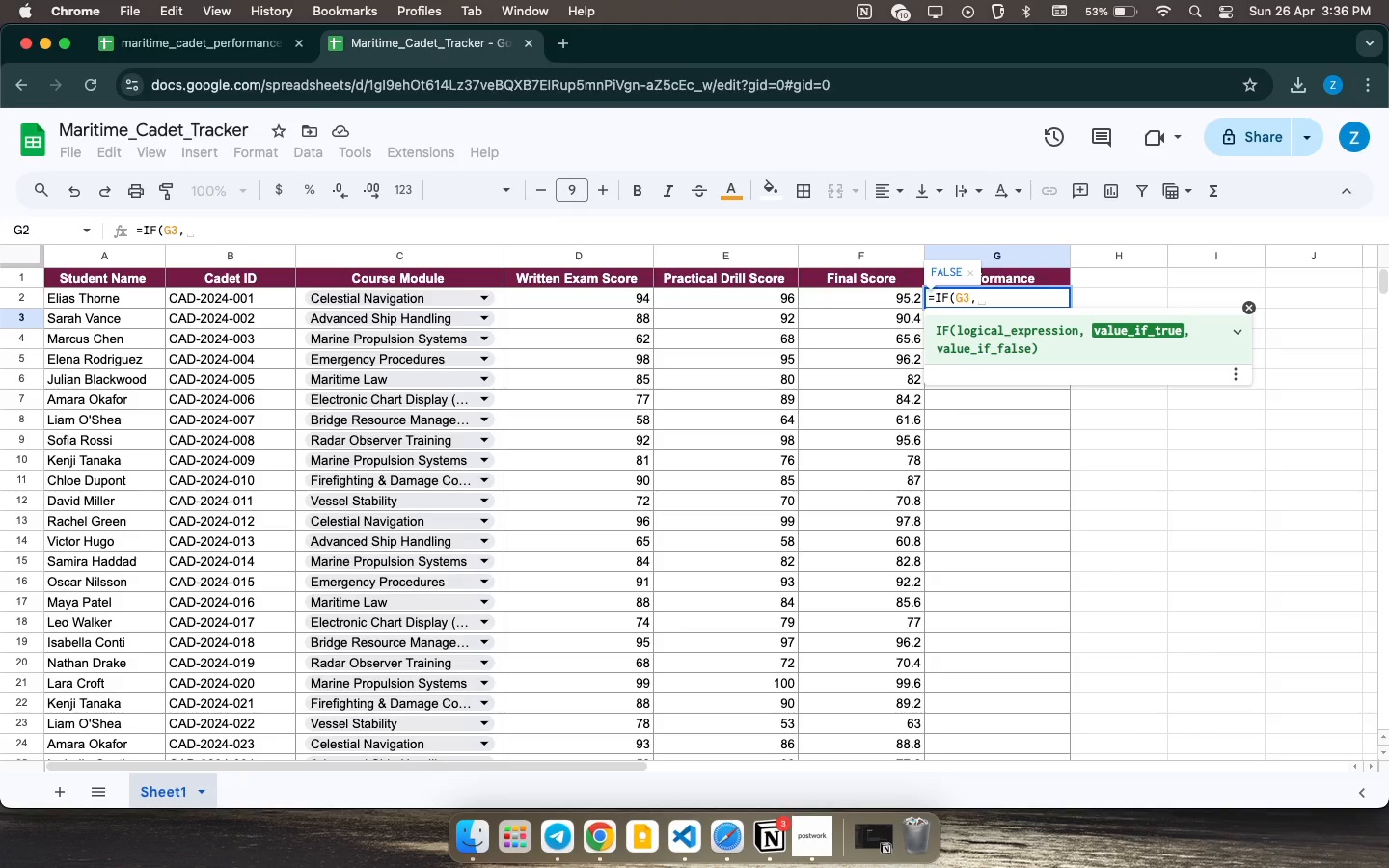 
wait(38.76)
 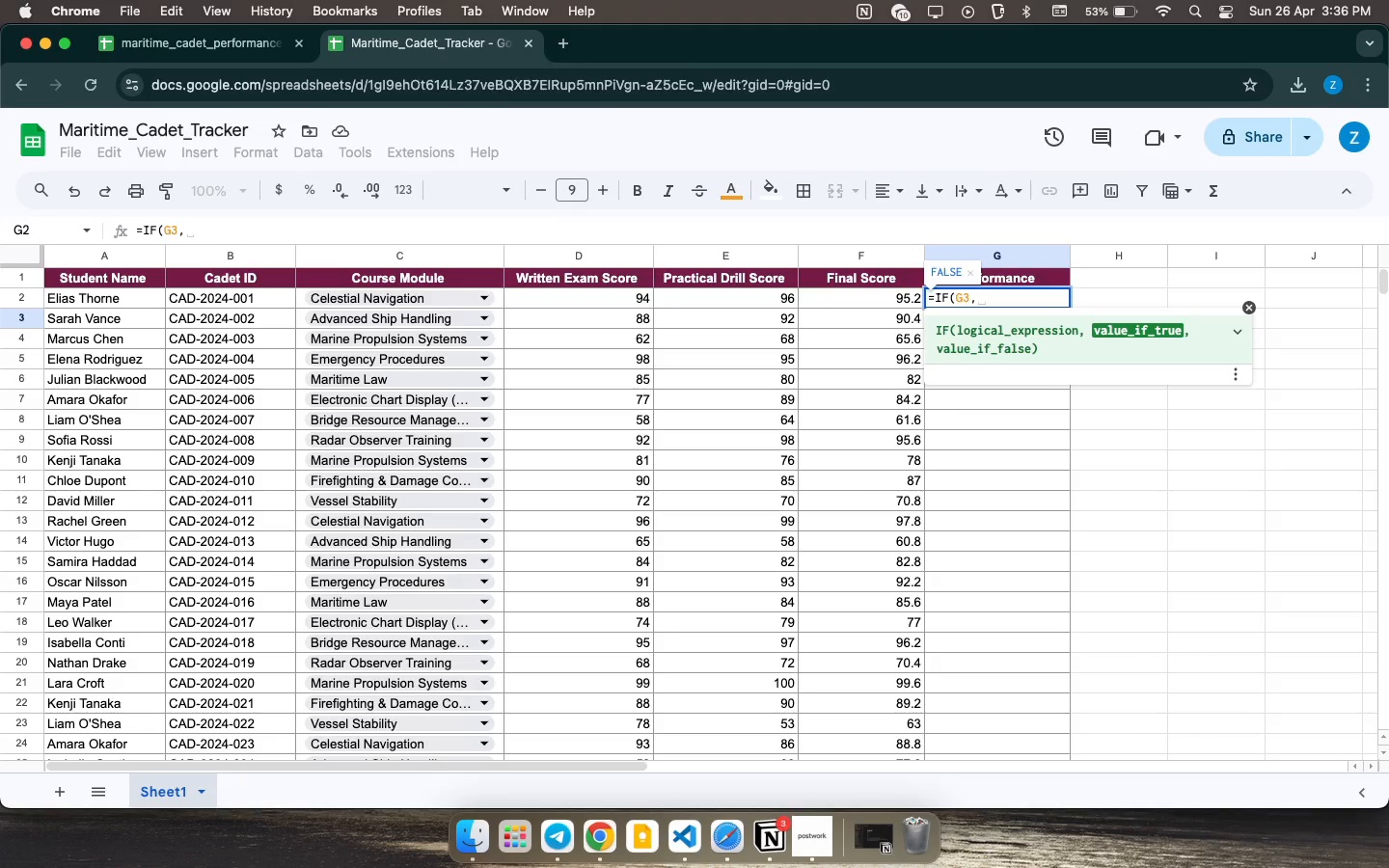 
key(Backspace)
 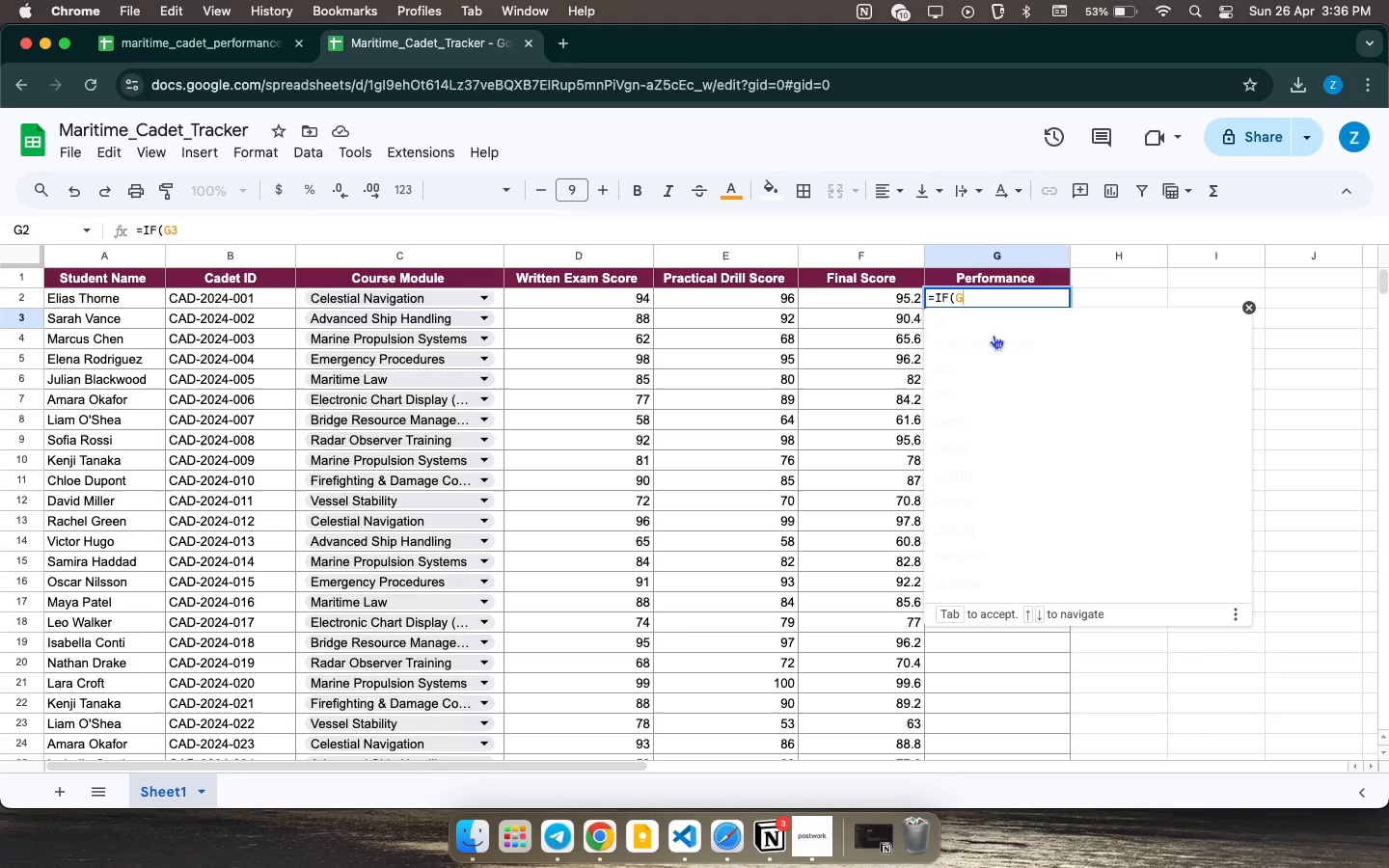 
key(Backspace)
 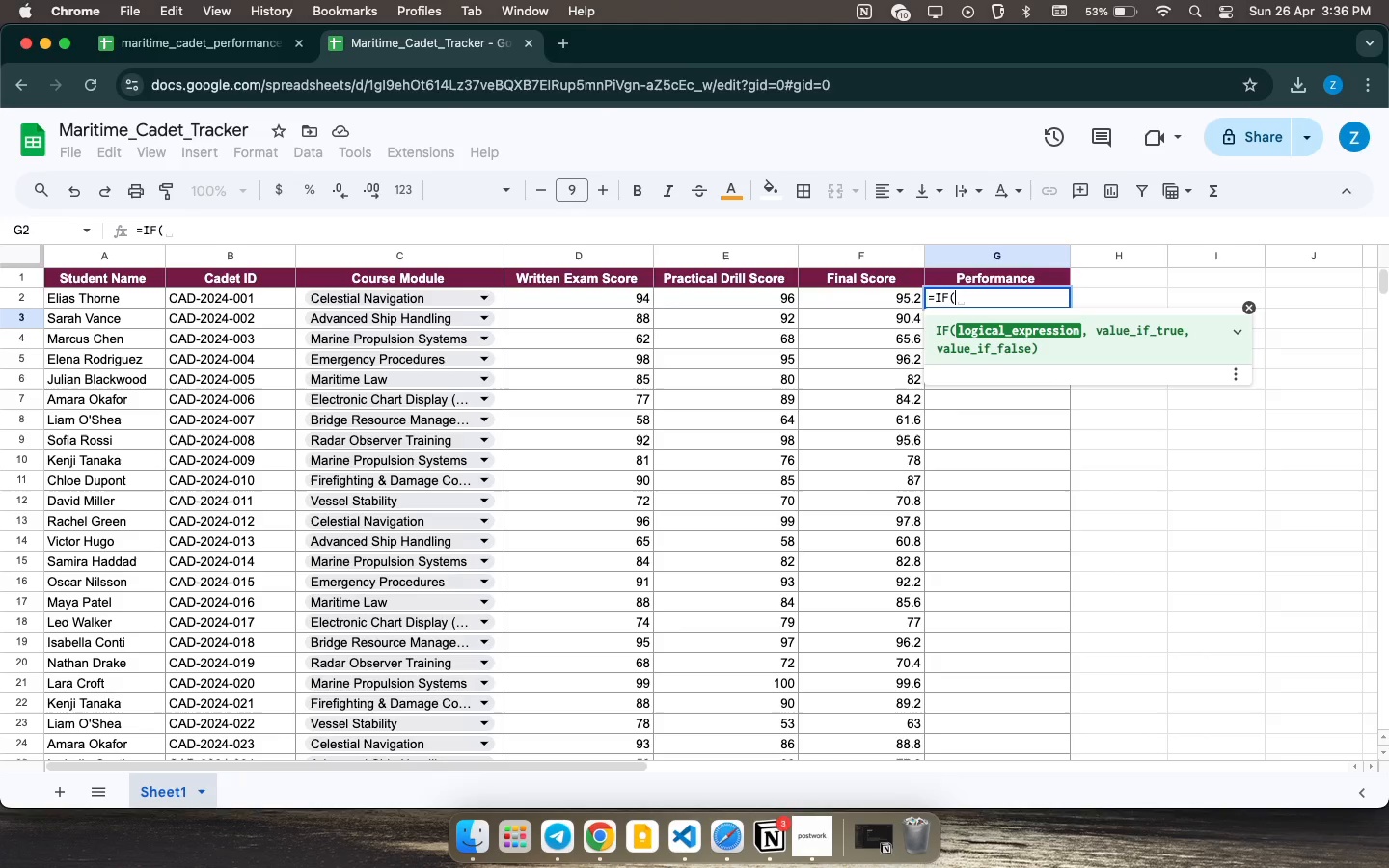 
key(Backspace)
 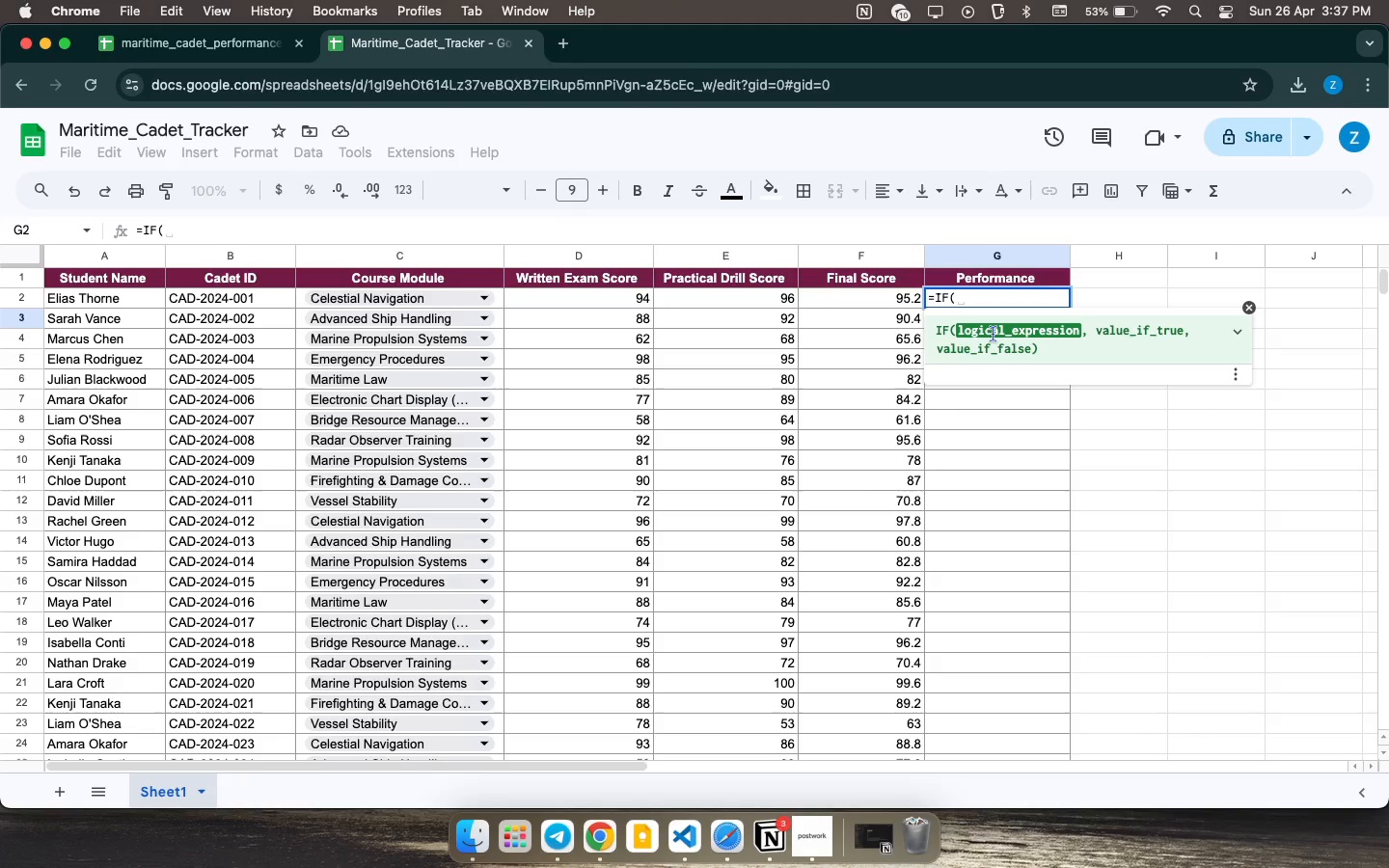 
wait(34.79)
 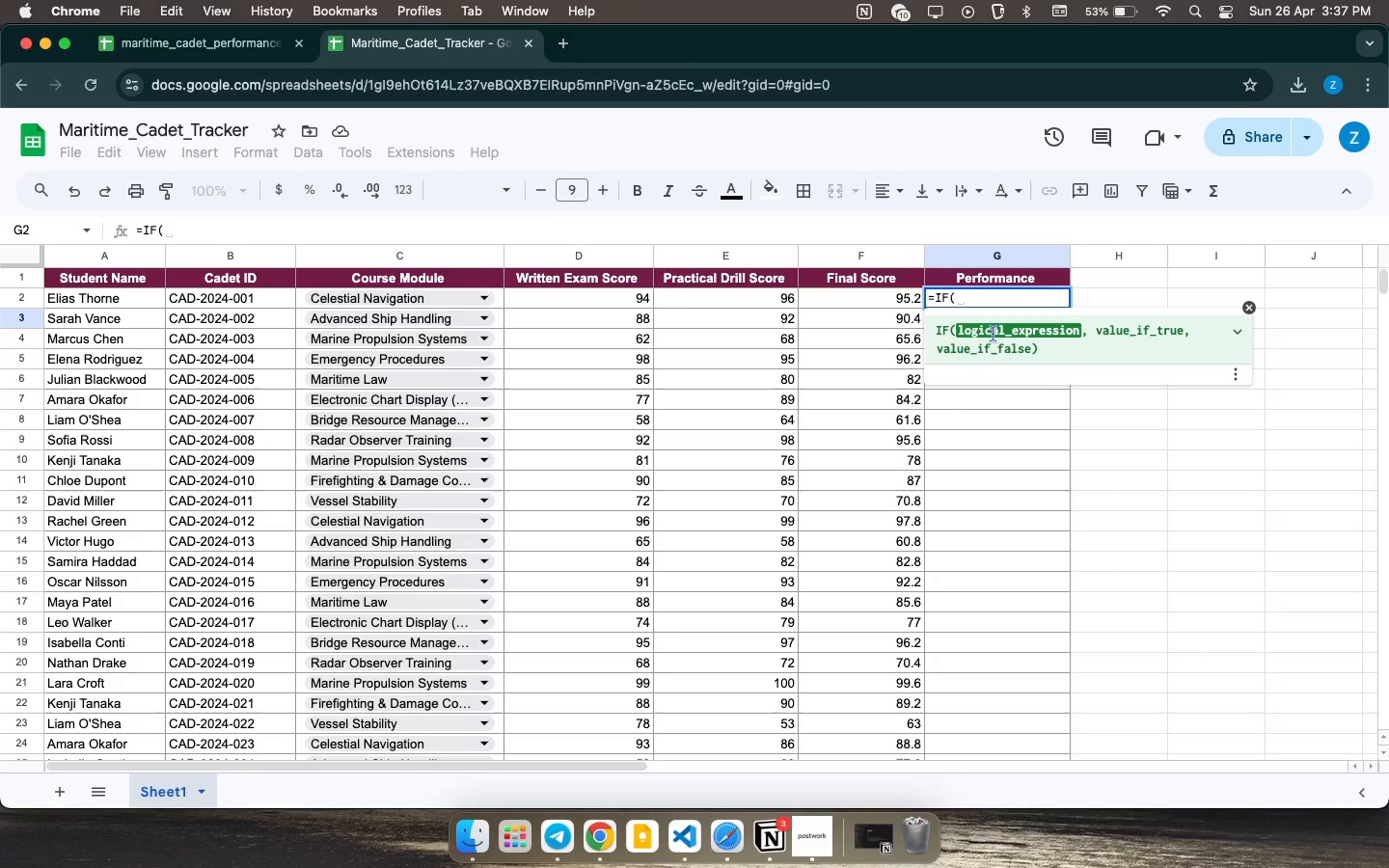 
key(Backspace)
 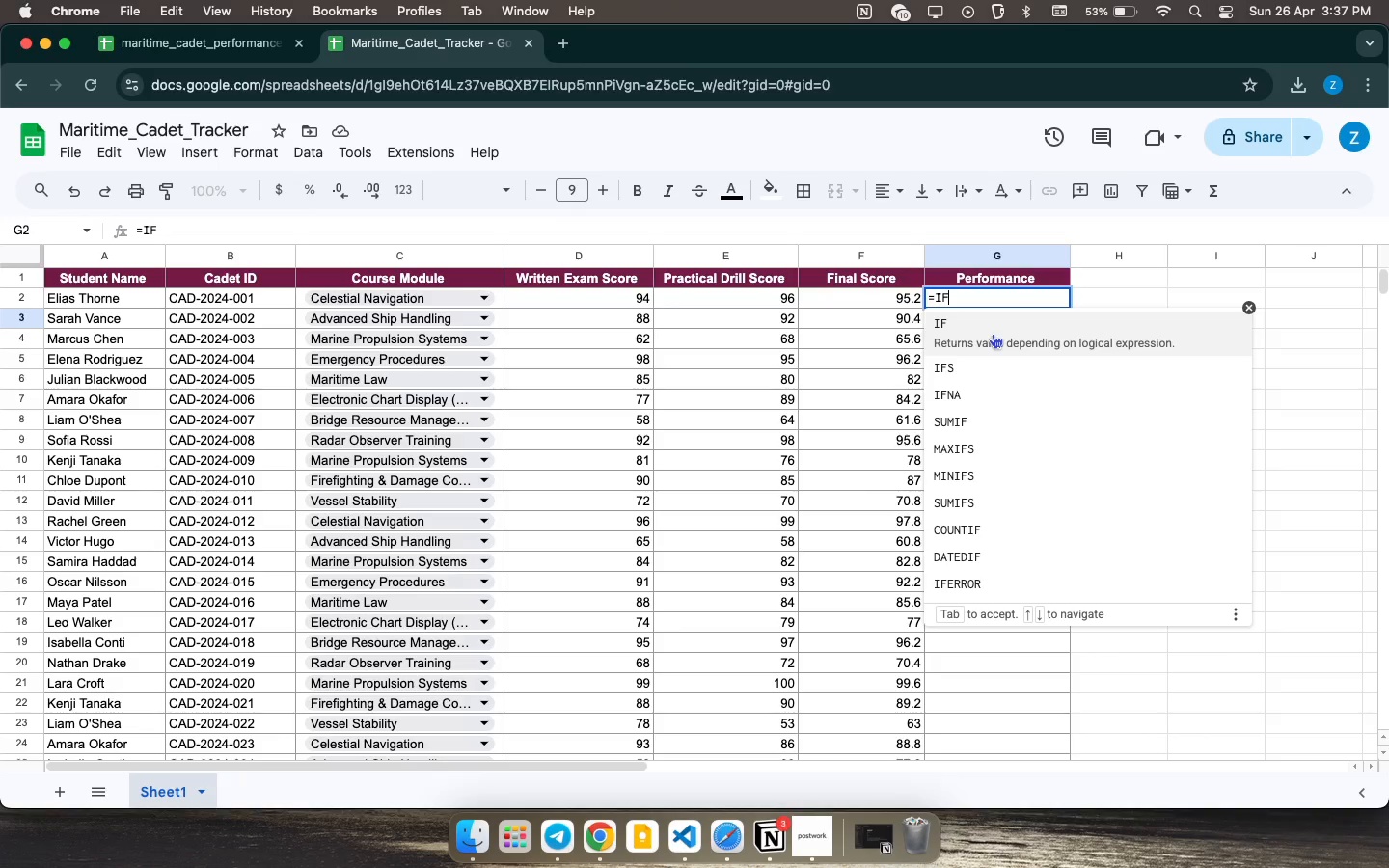 
key(Shift+9)
 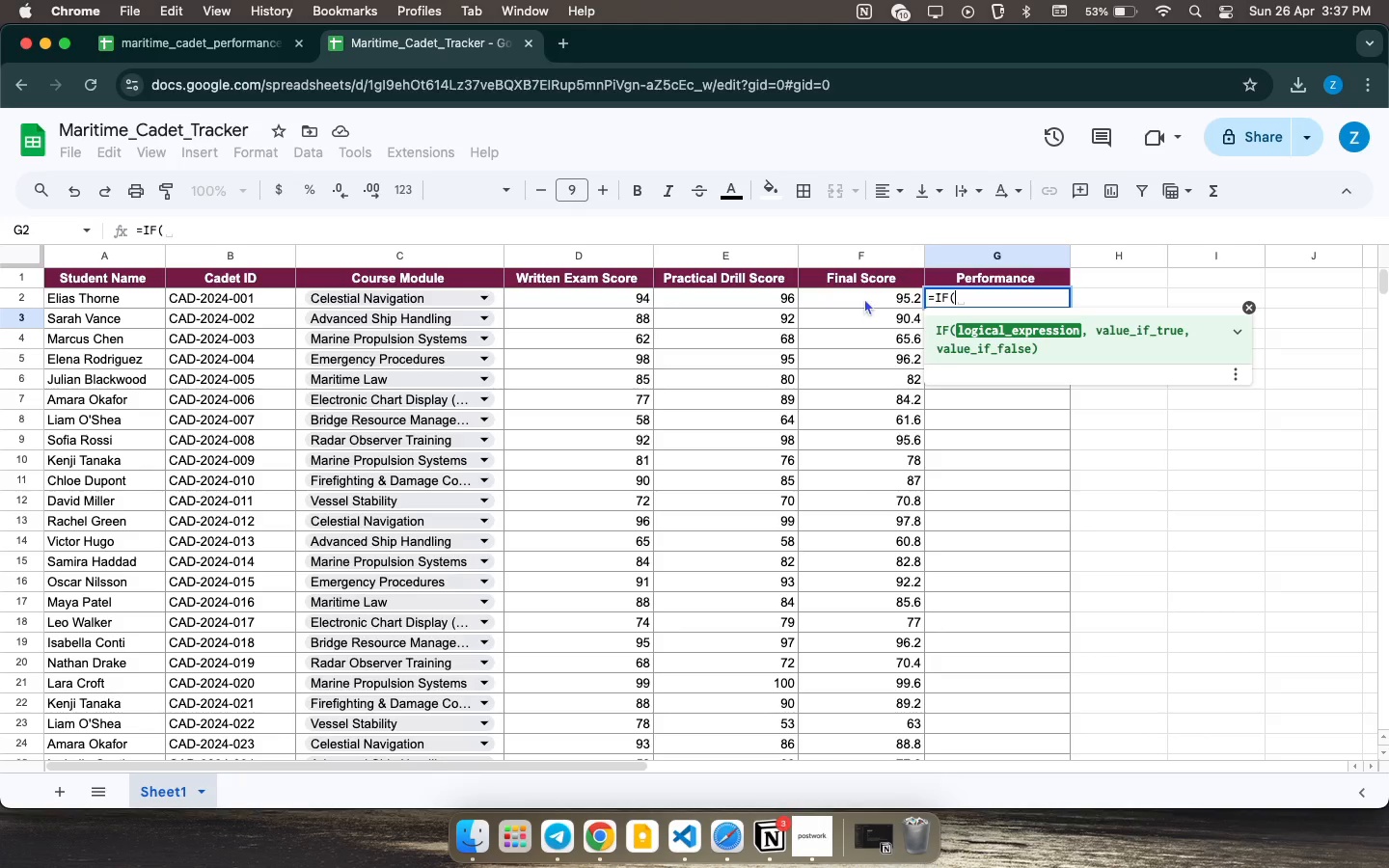 
left_click([867, 294])
 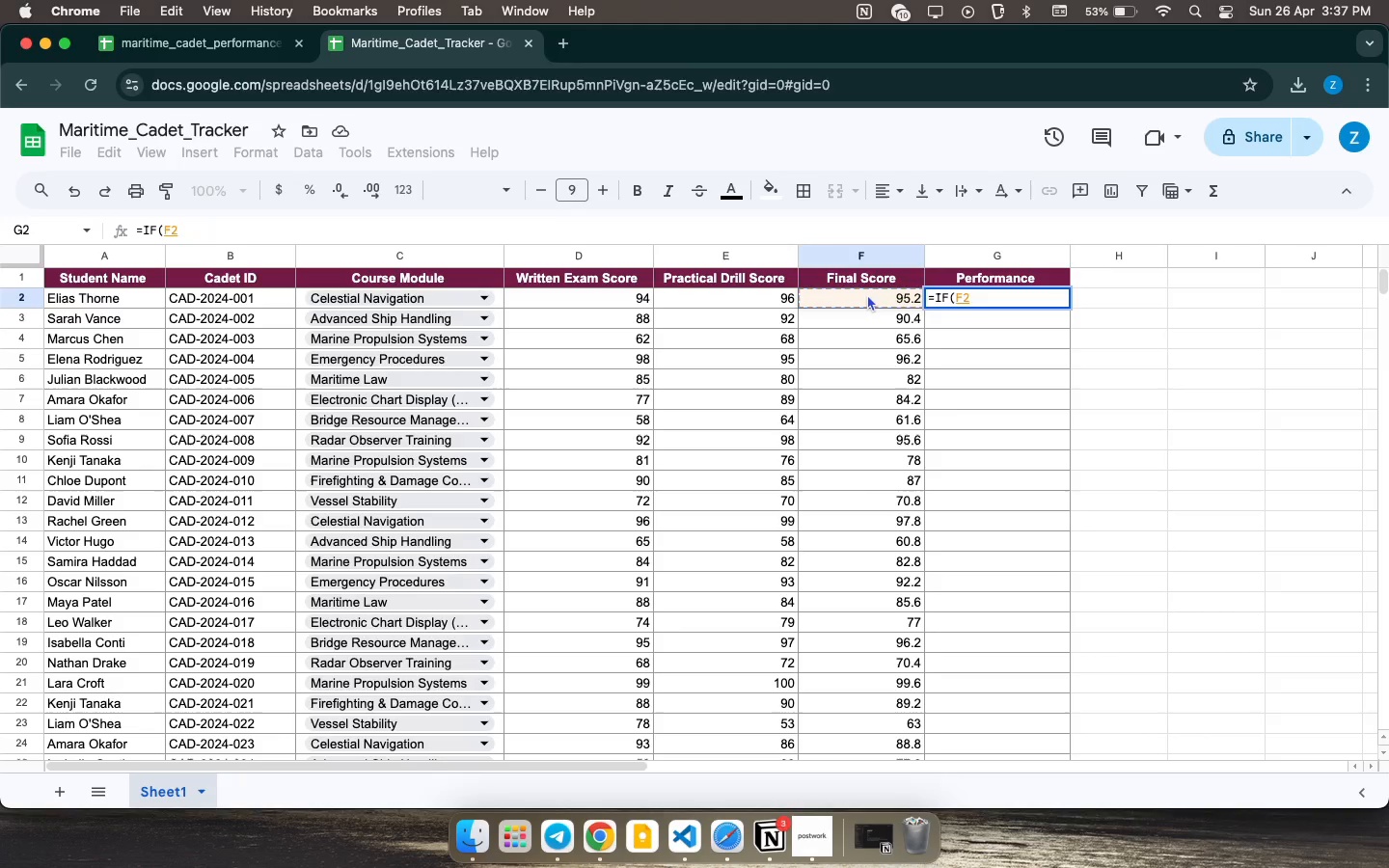 
type(>=92,')
key(Backspace)
type("Honors")
 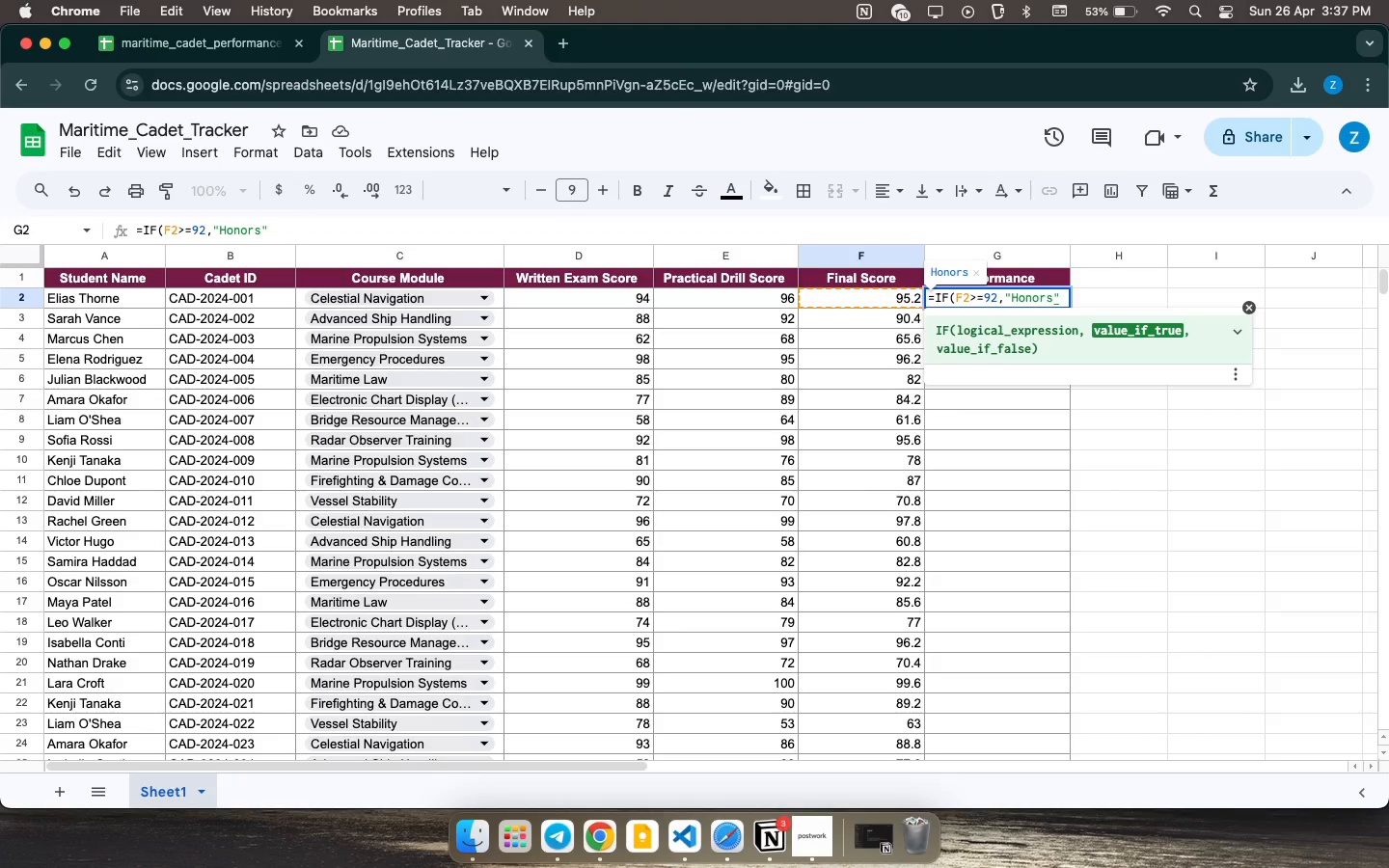 
type(,if()
 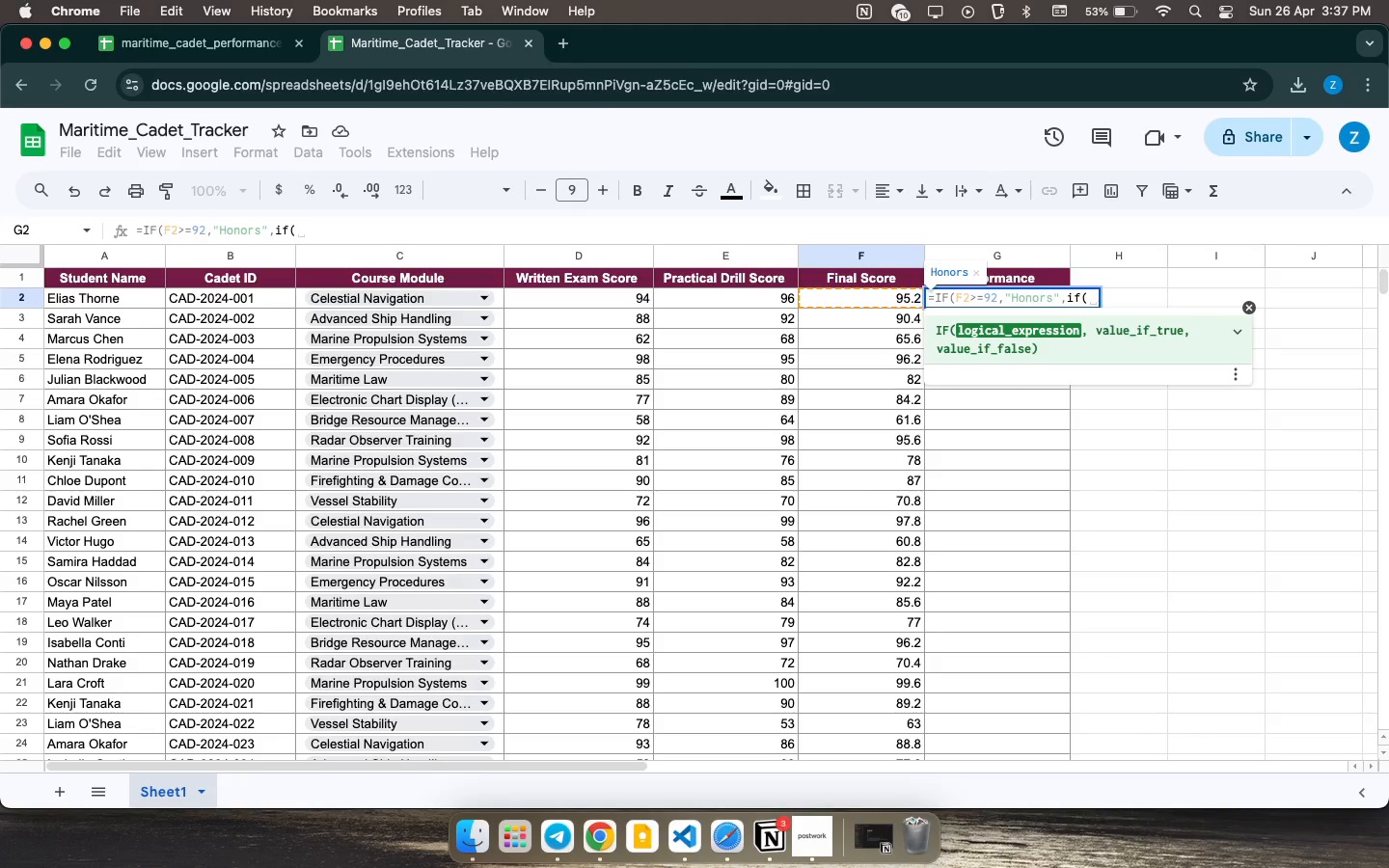 
wait(5.91)
 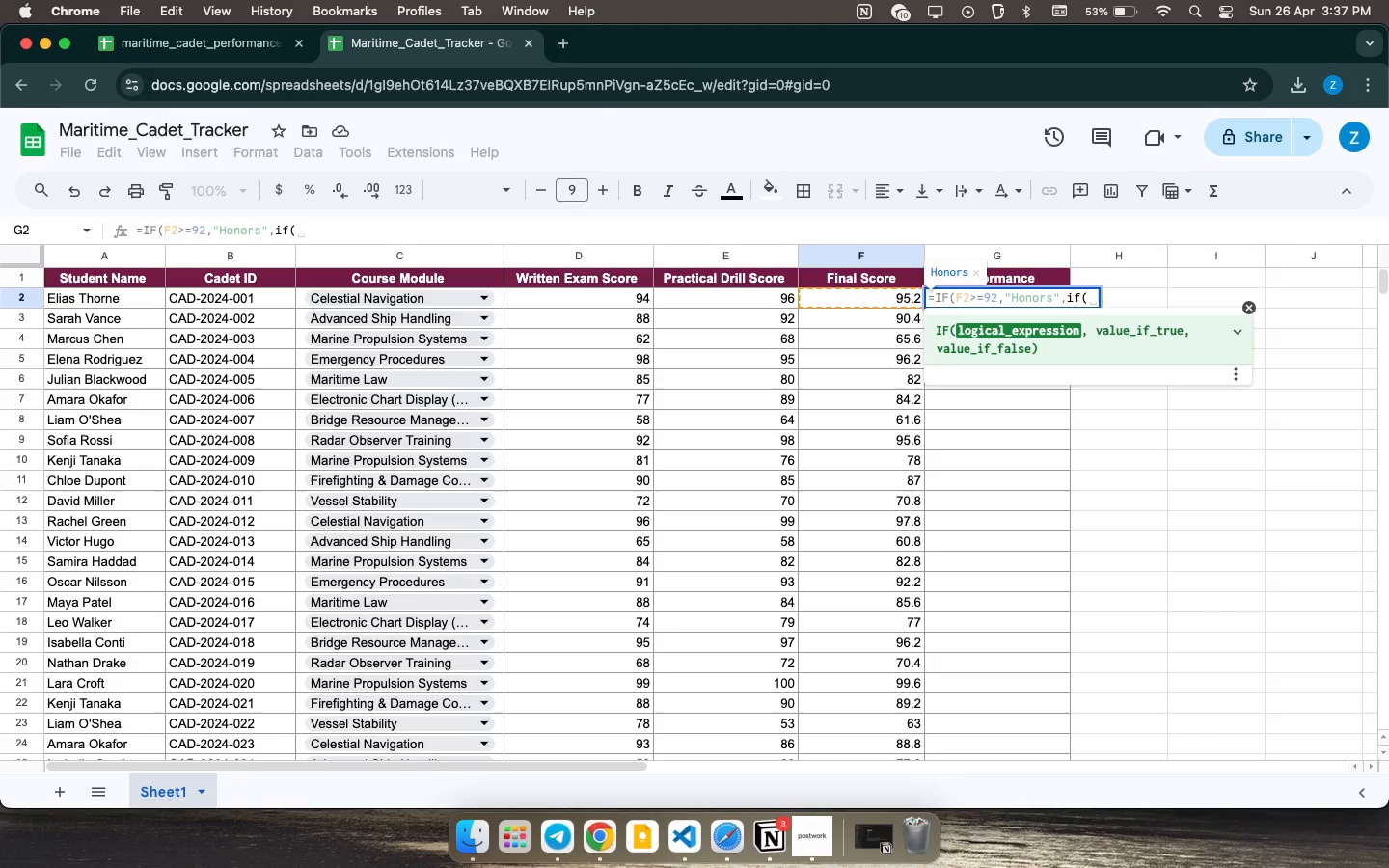 
type(f2)
 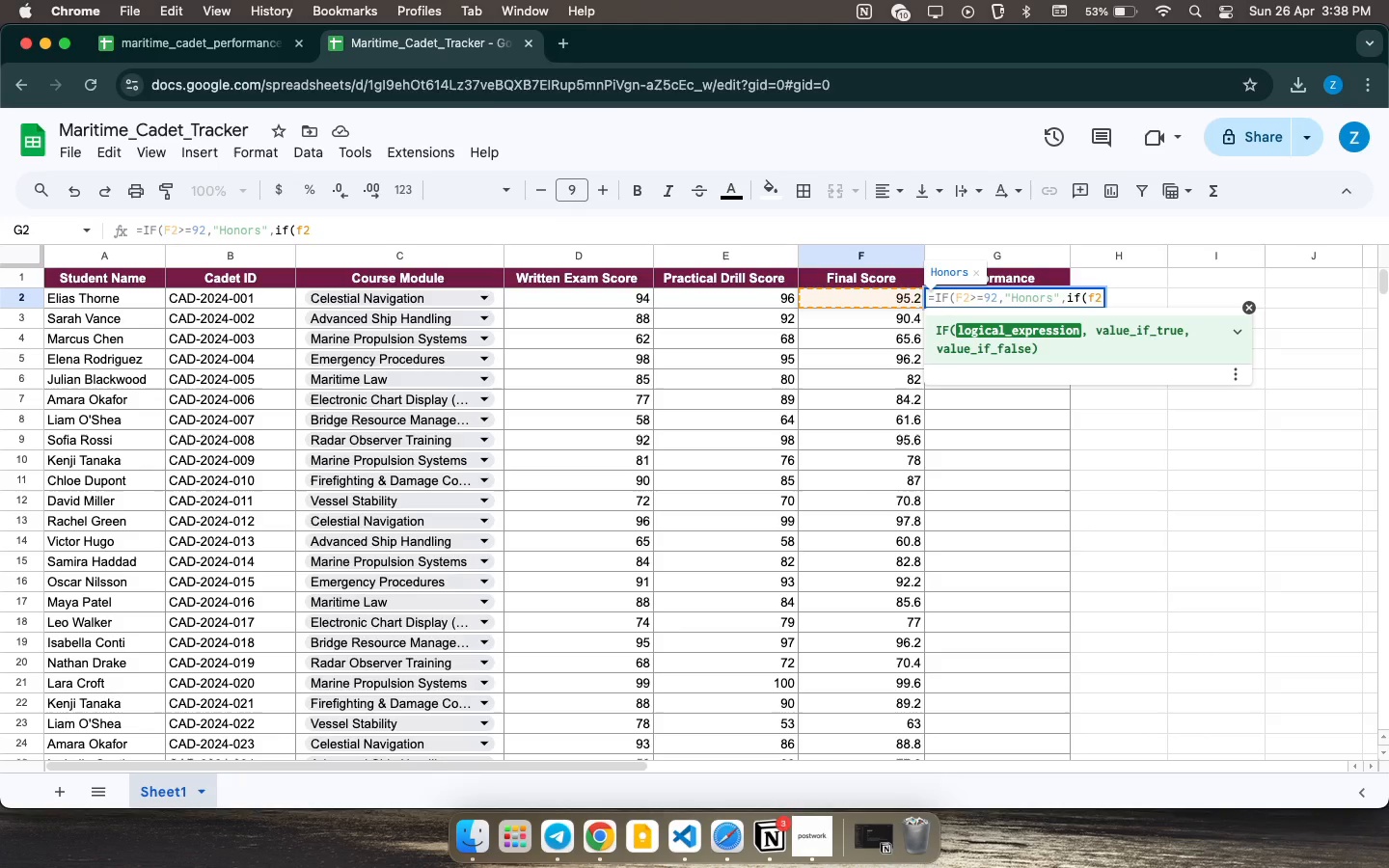 
type(>=70,"Ps)
key(Backspace)
type(ass",)
 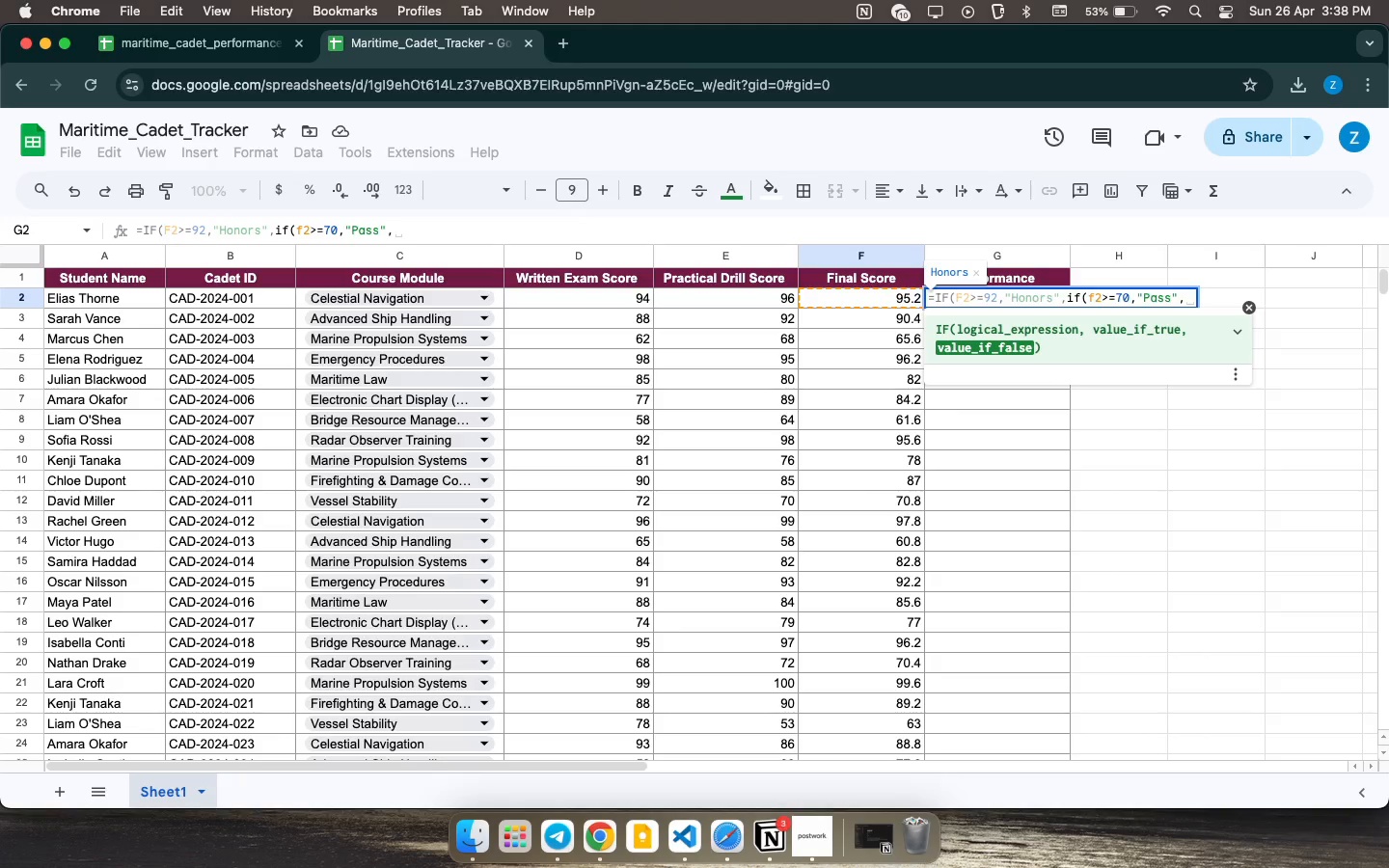 
type("At)
key(Backspace)
key(Backspace)
type(" At Risk")
 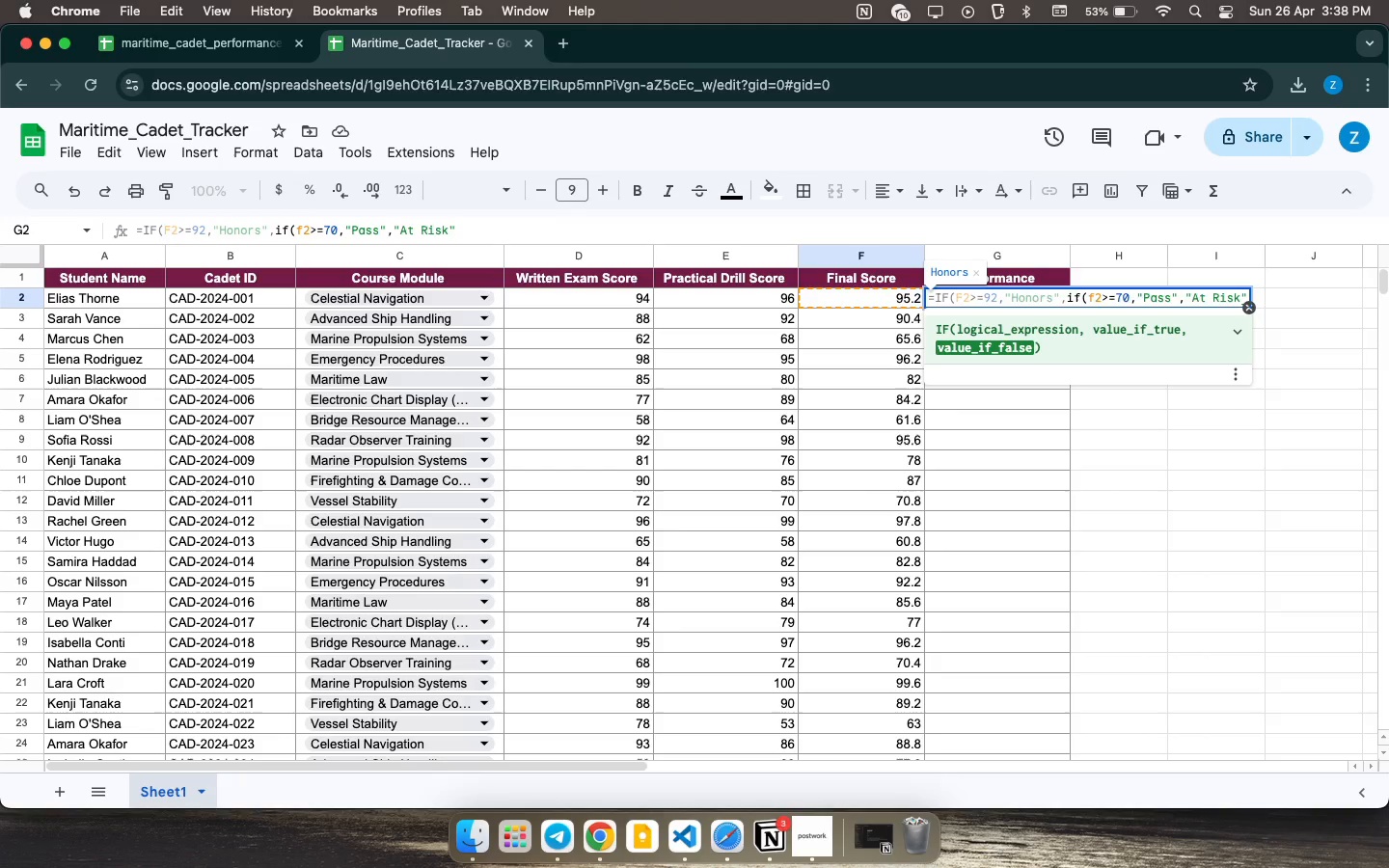 
type()))
 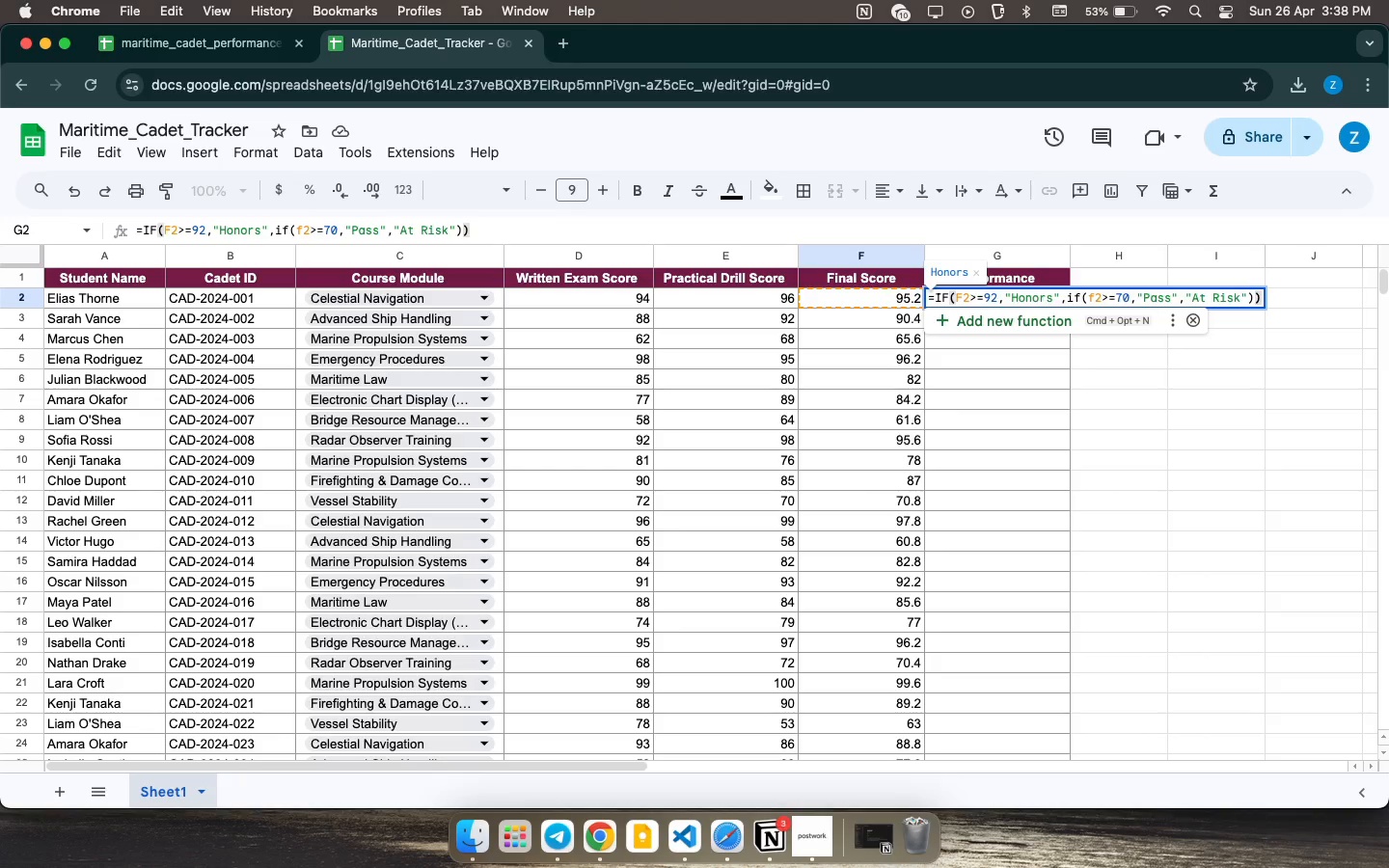 
key(Enter)
 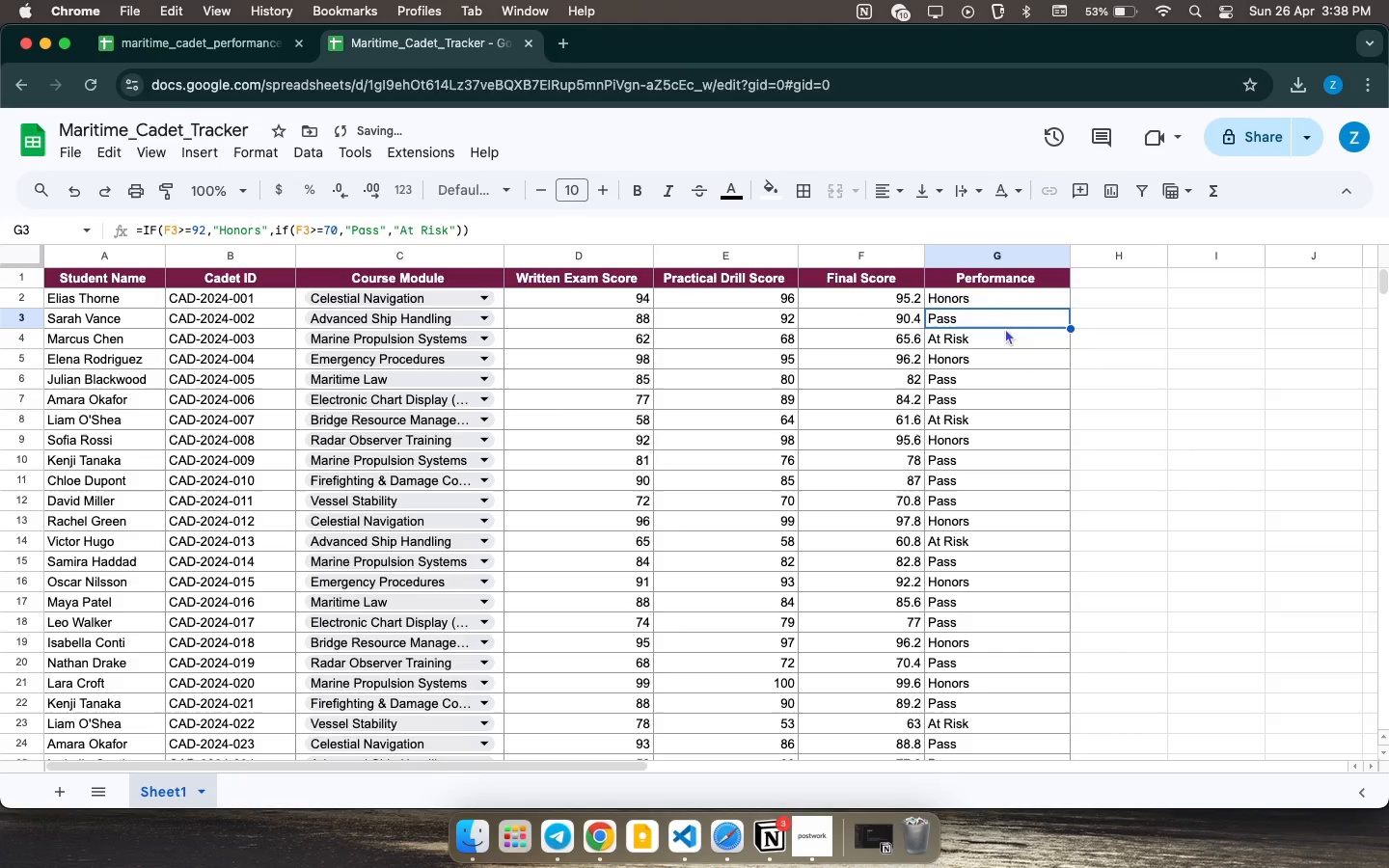 
wait(5.17)
 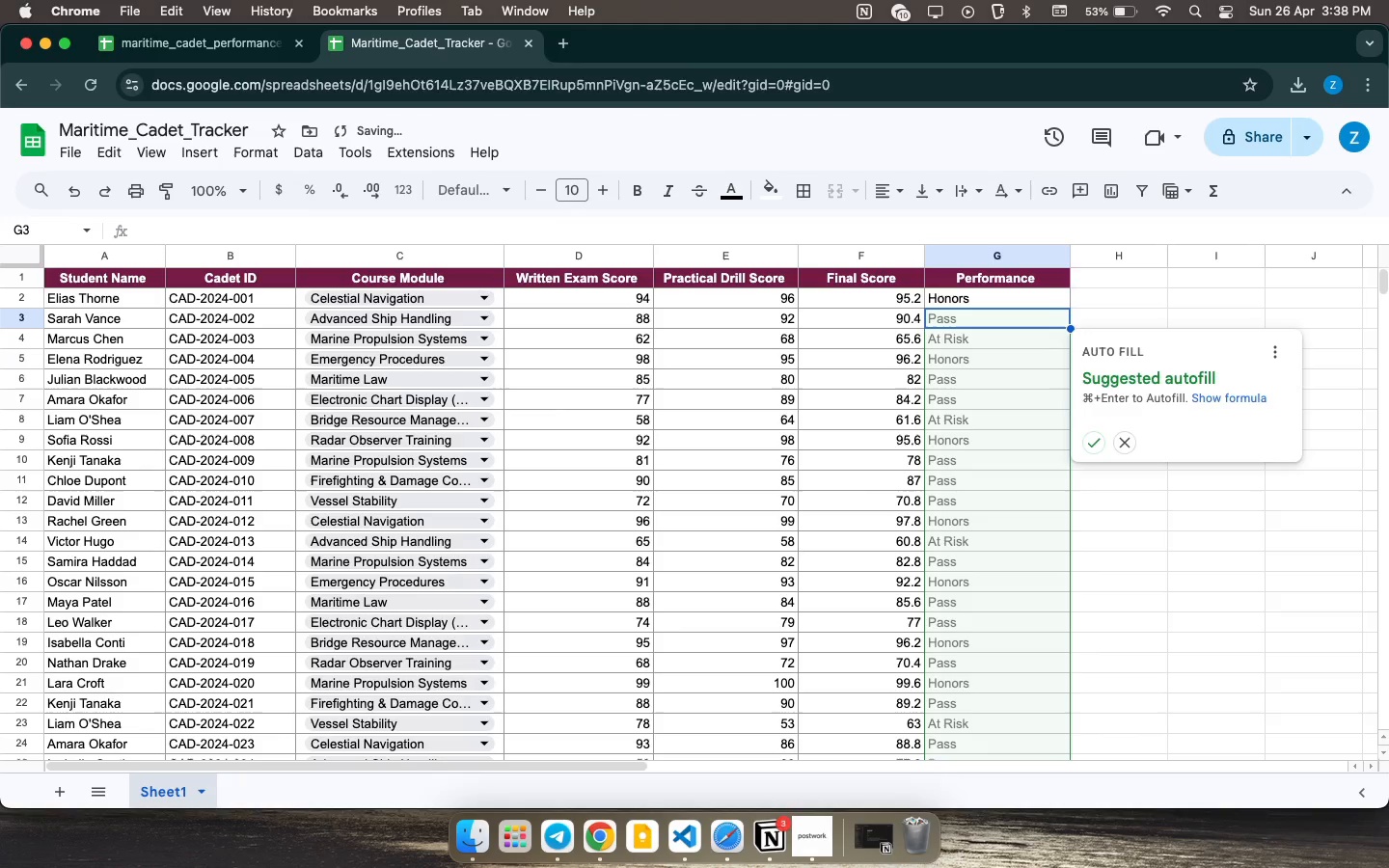 
left_click([978, 248])
 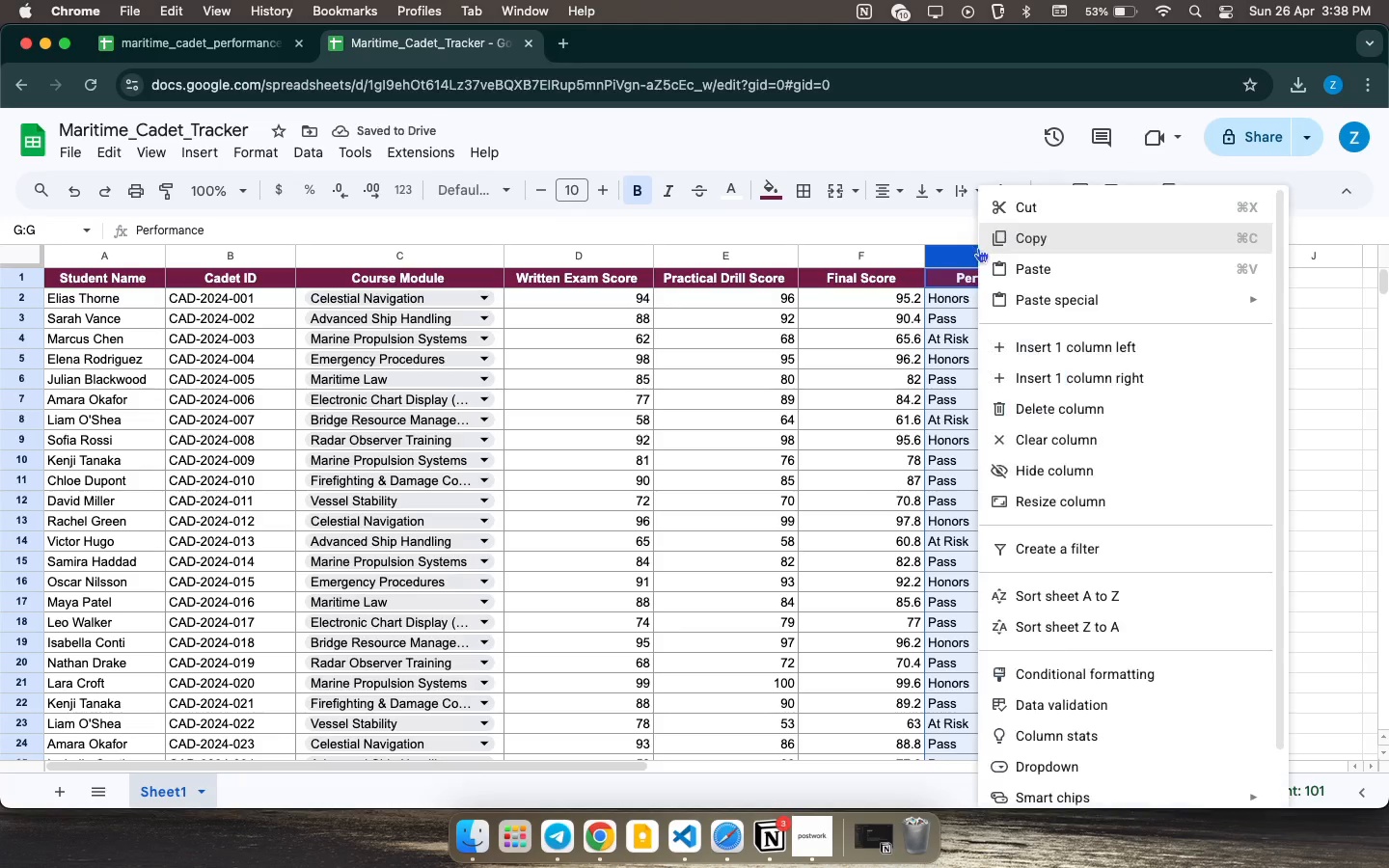 
right_click([978, 248])
 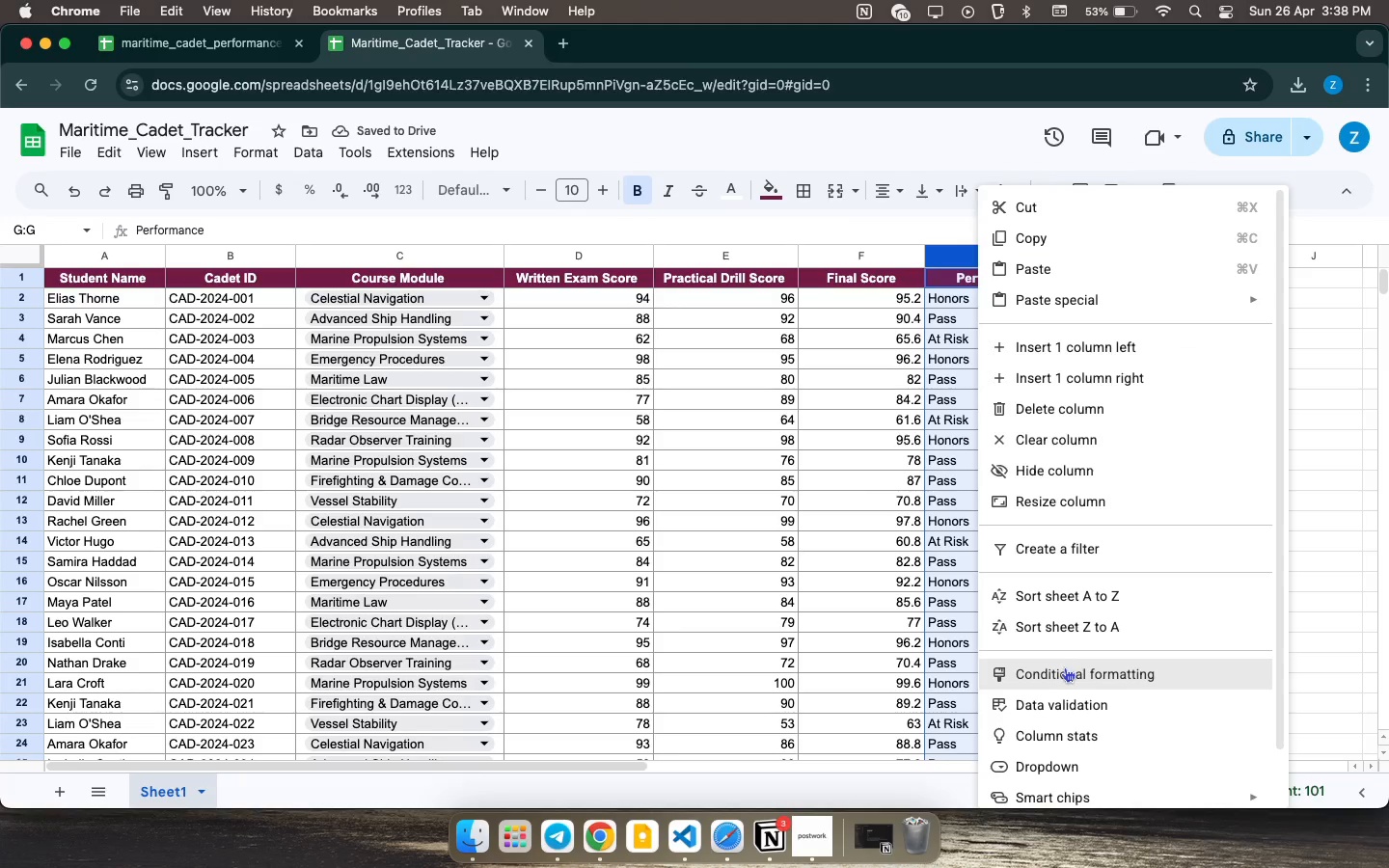 
left_click([1066, 675])
 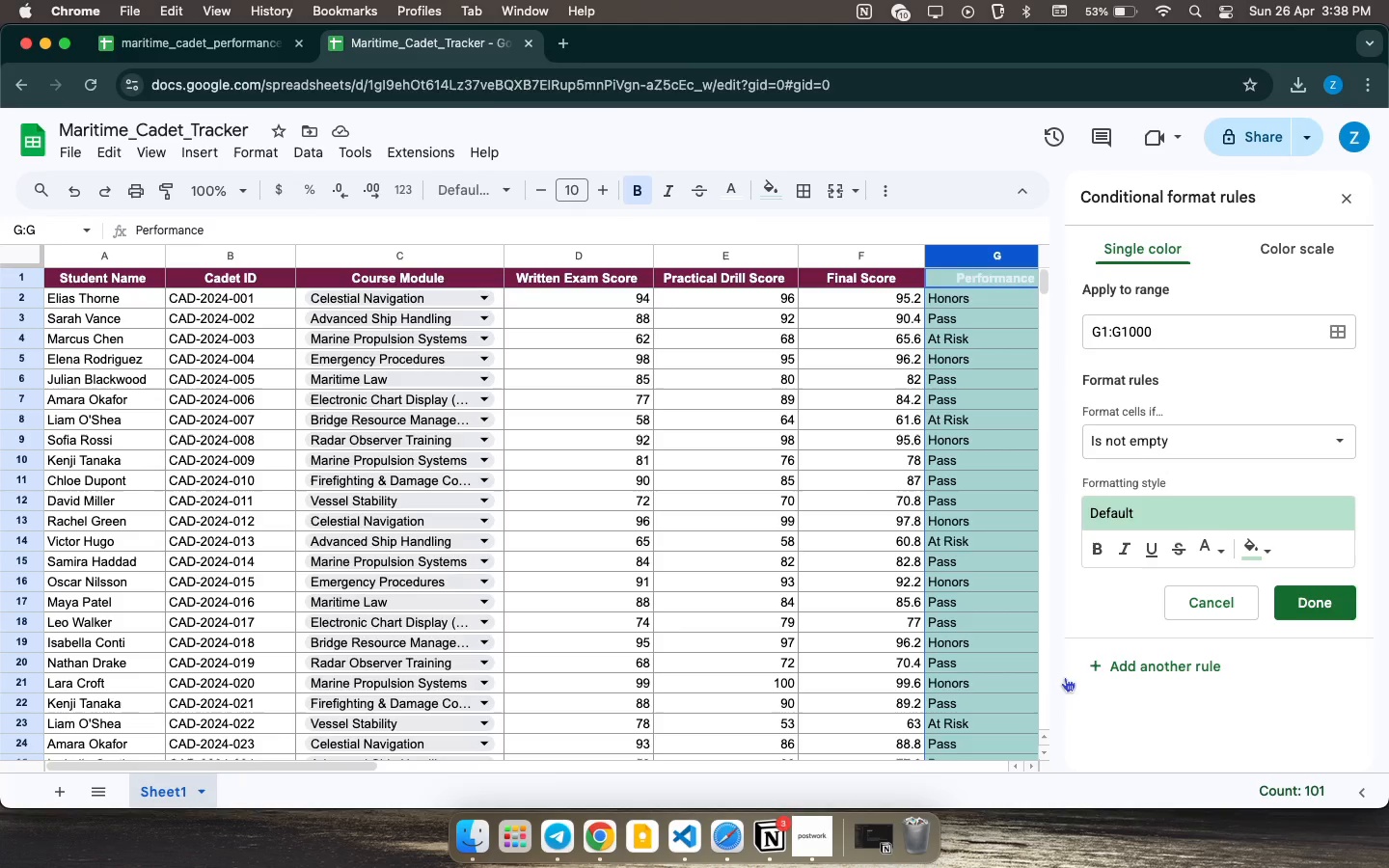 
wait(21.31)
 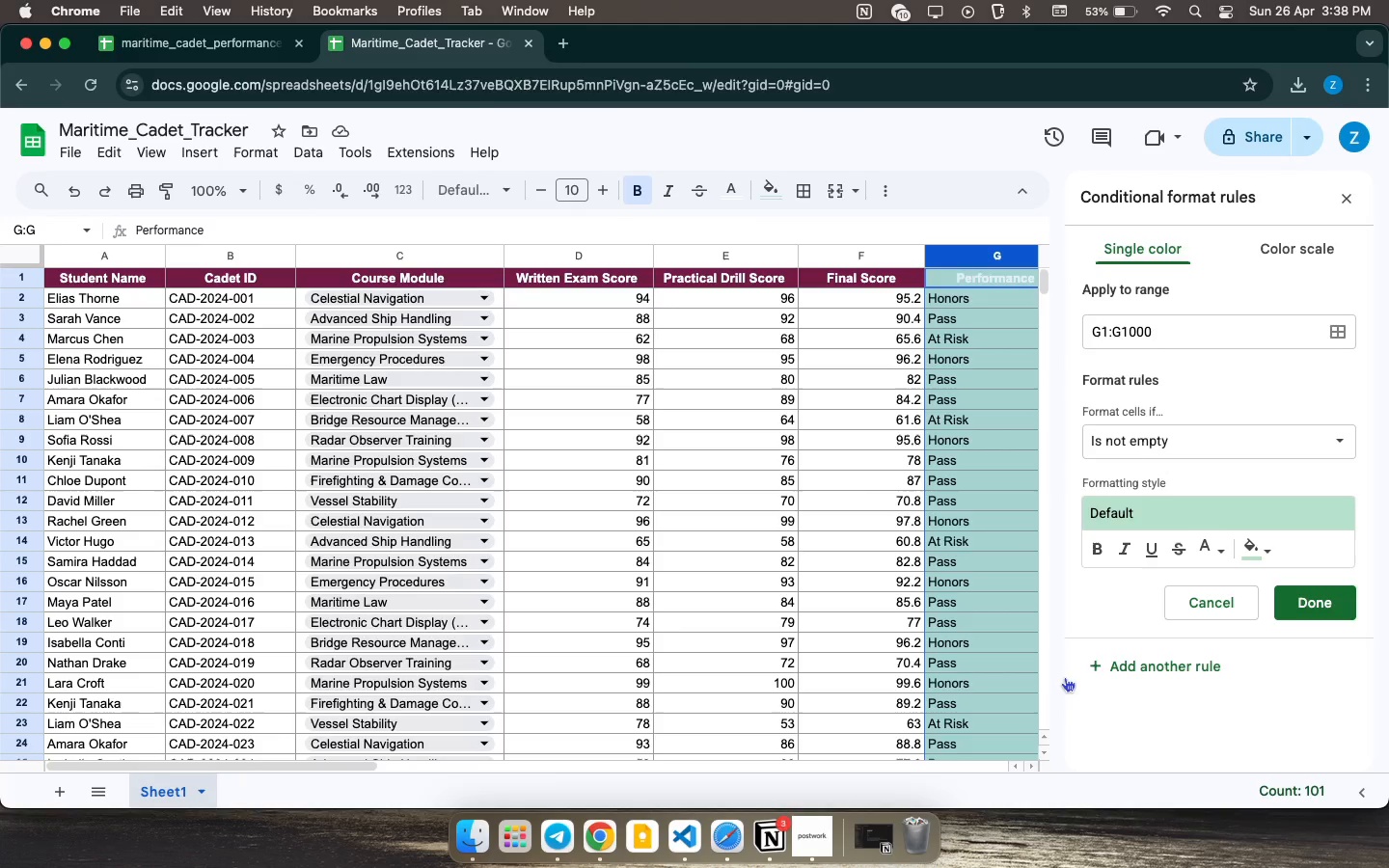 
left_click([1229, 454])
 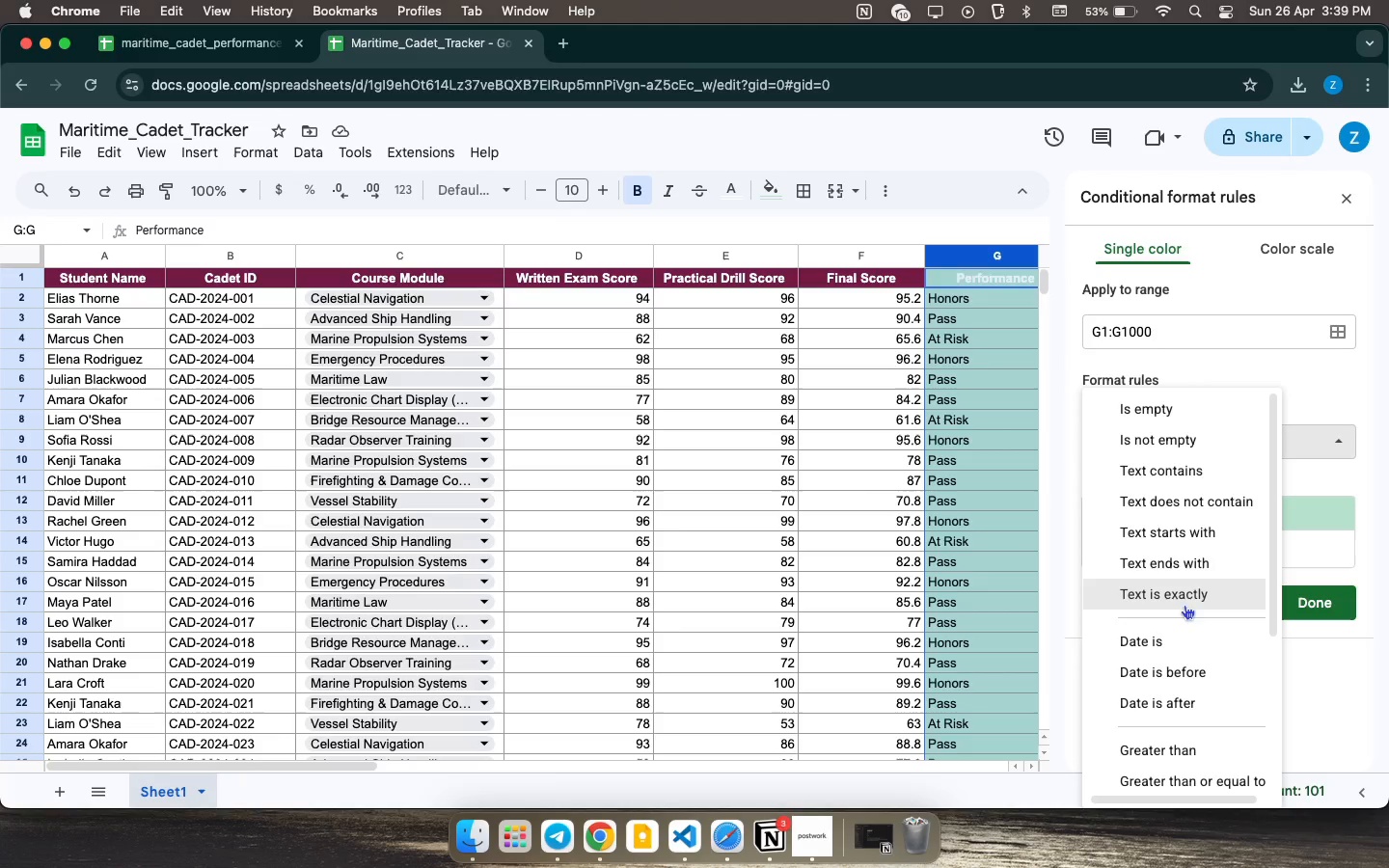 
left_click([1185, 599])
 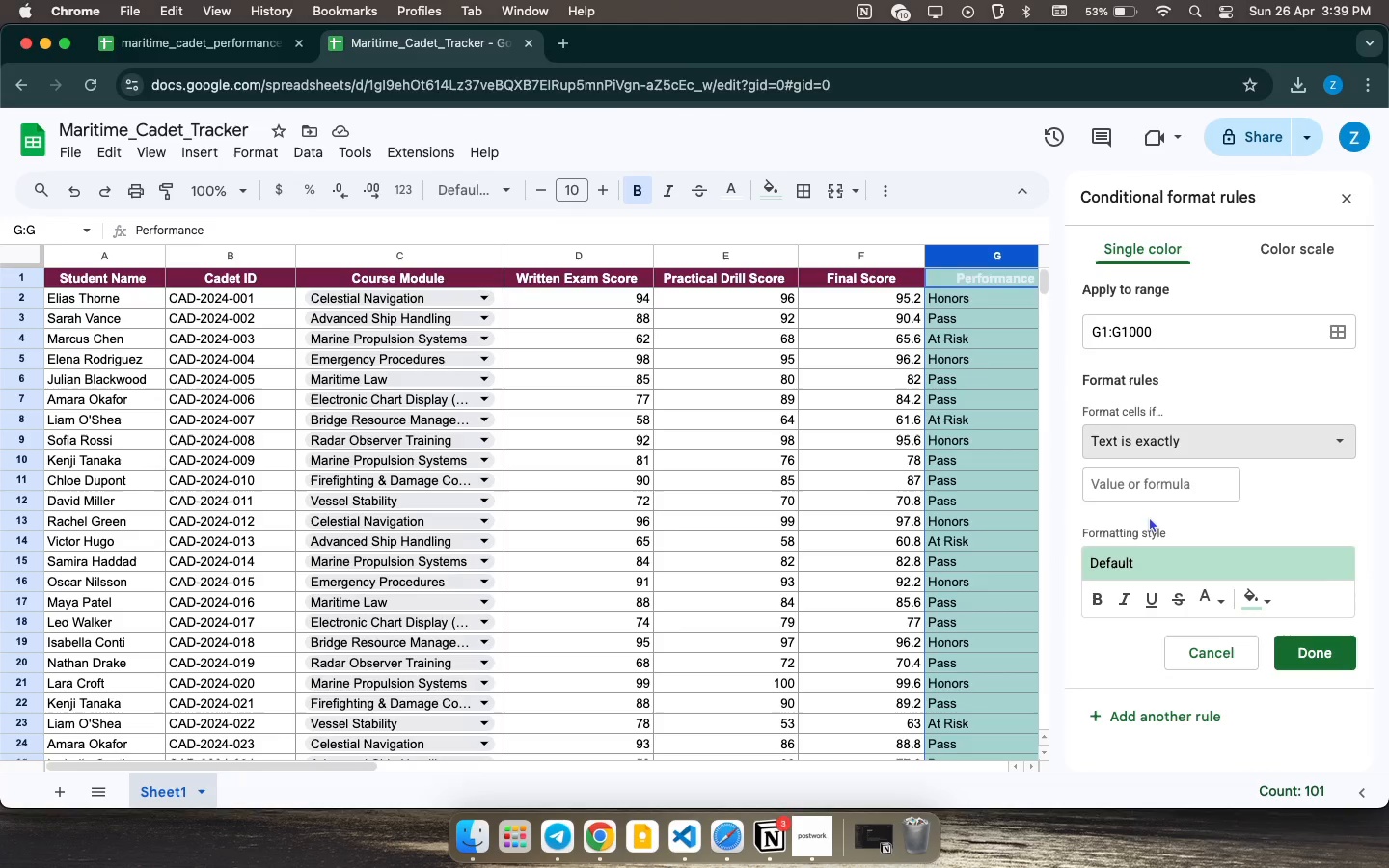 
left_click([1149, 494])
 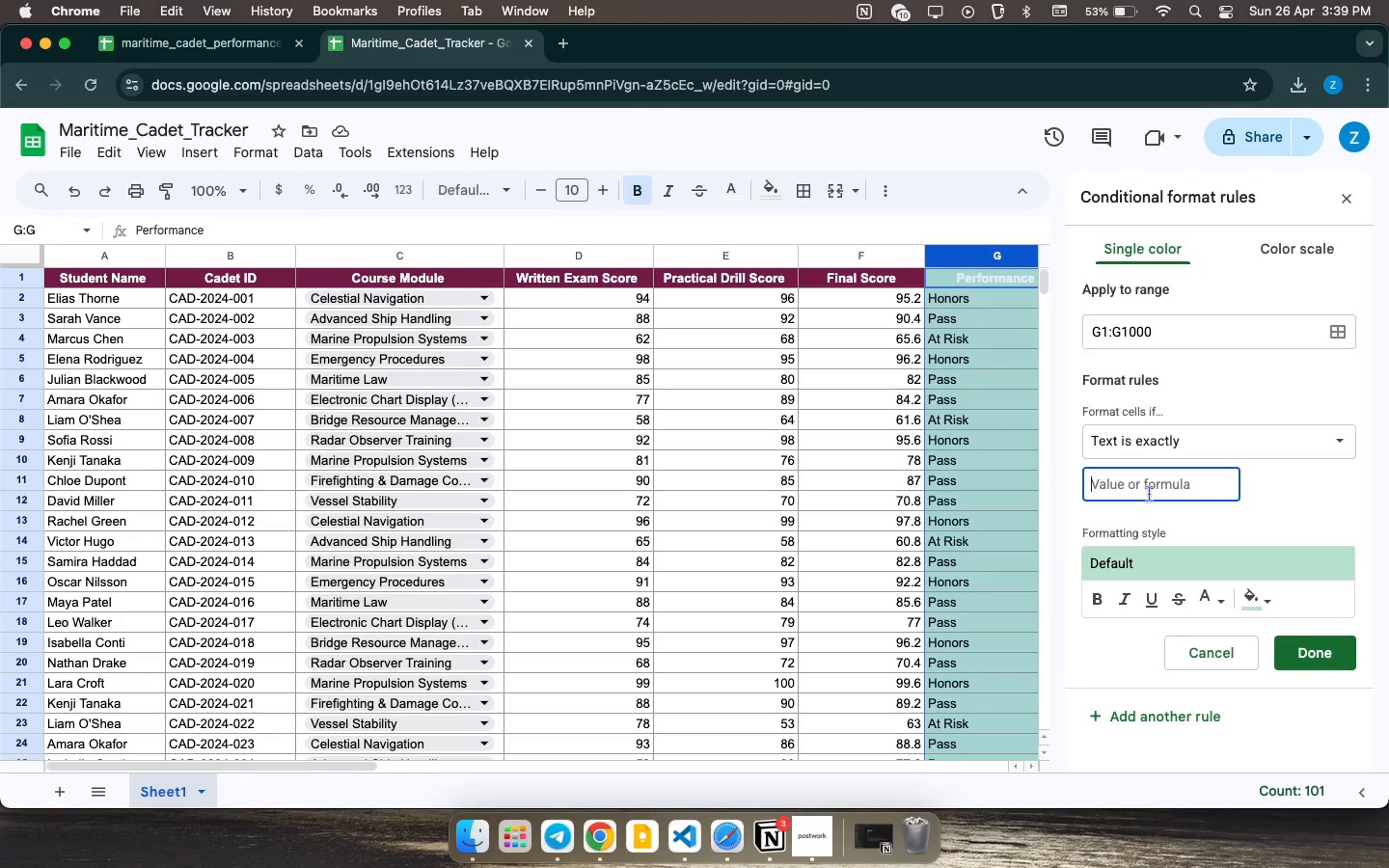 
type(HOURS)
key(Backspace)
key(Backspace)
key(Backspace)
key(Backspace)
type(ours)
 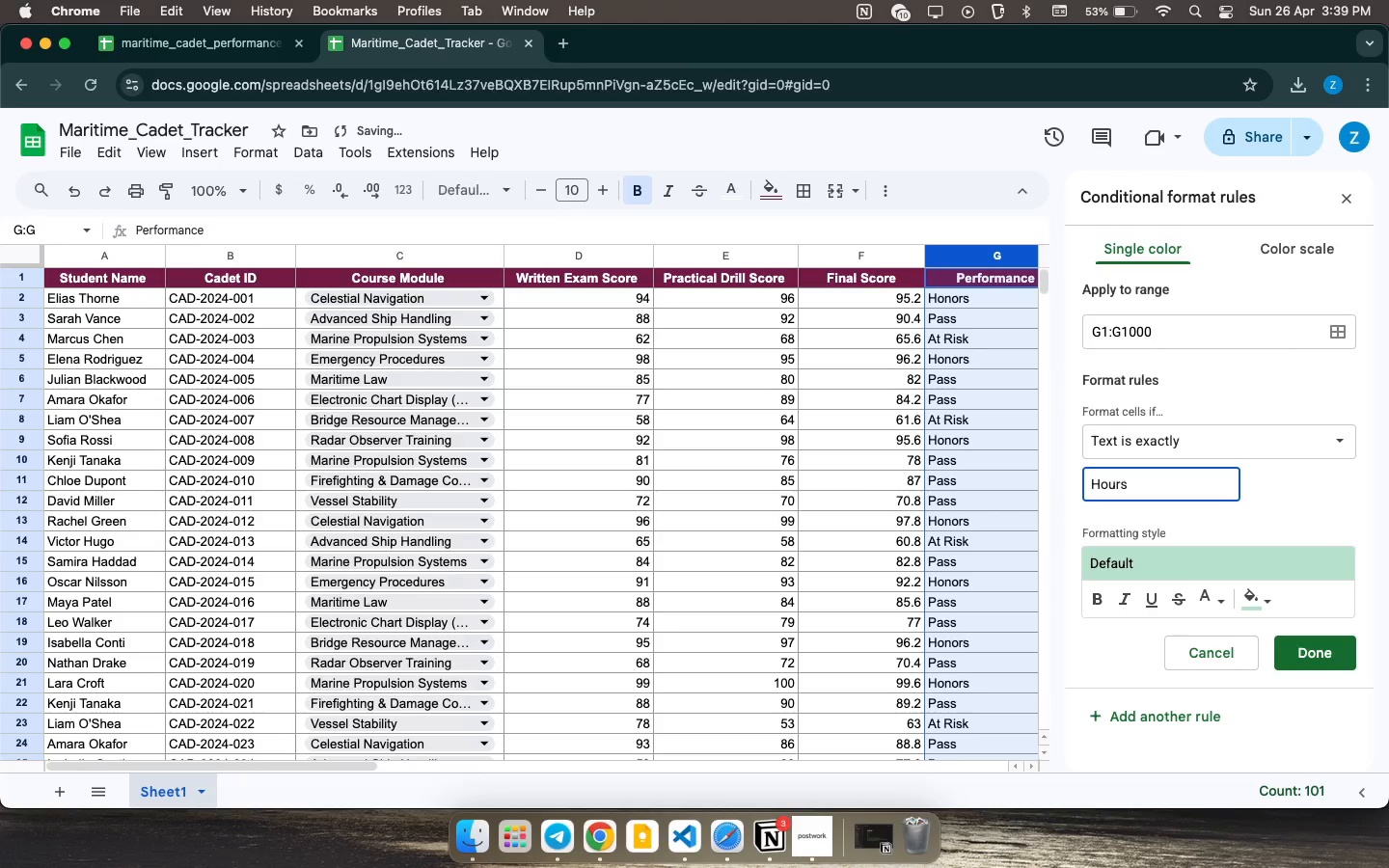 
wait(8.62)
 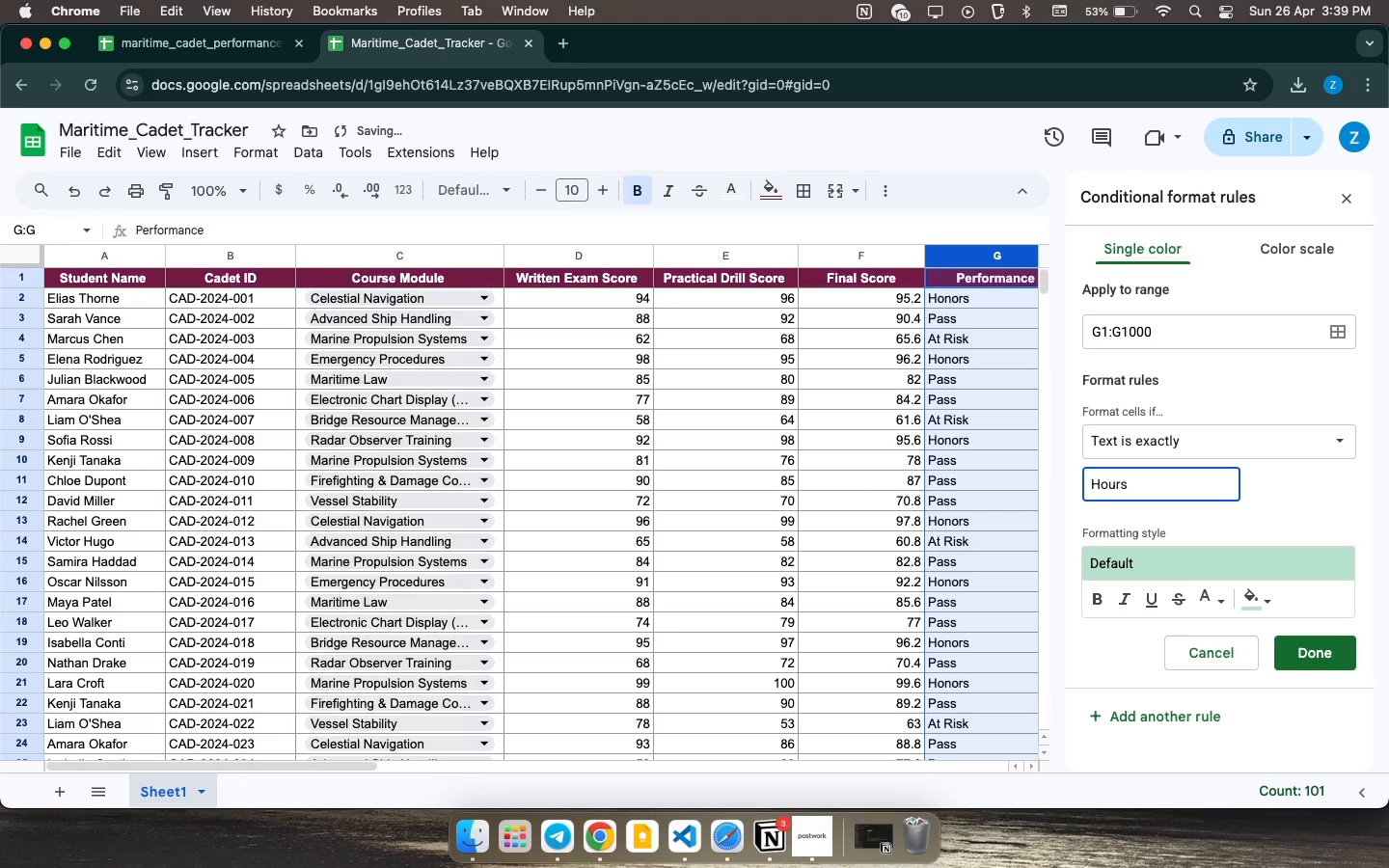 
left_click([1128, 709])
 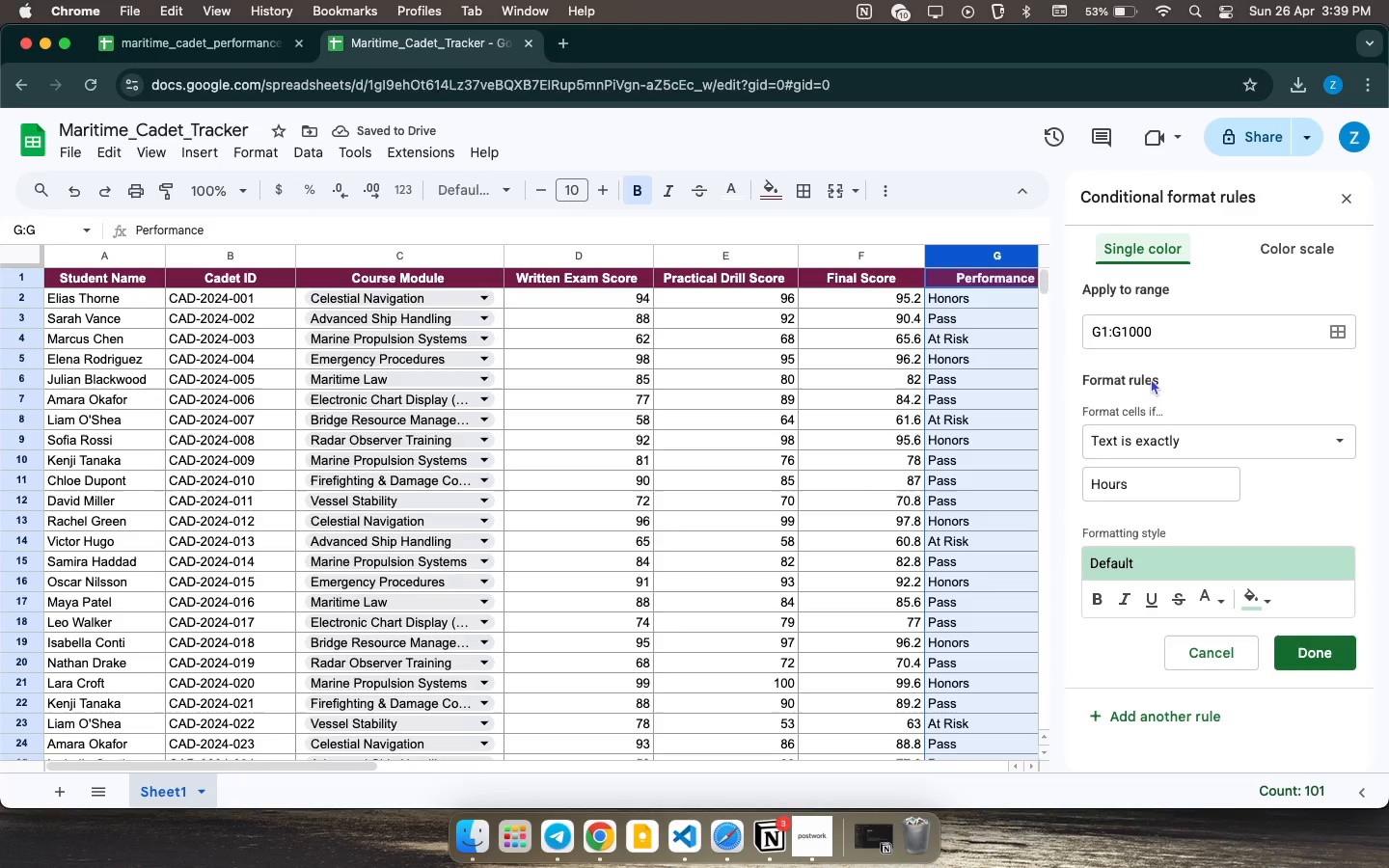 
wait(8.52)
 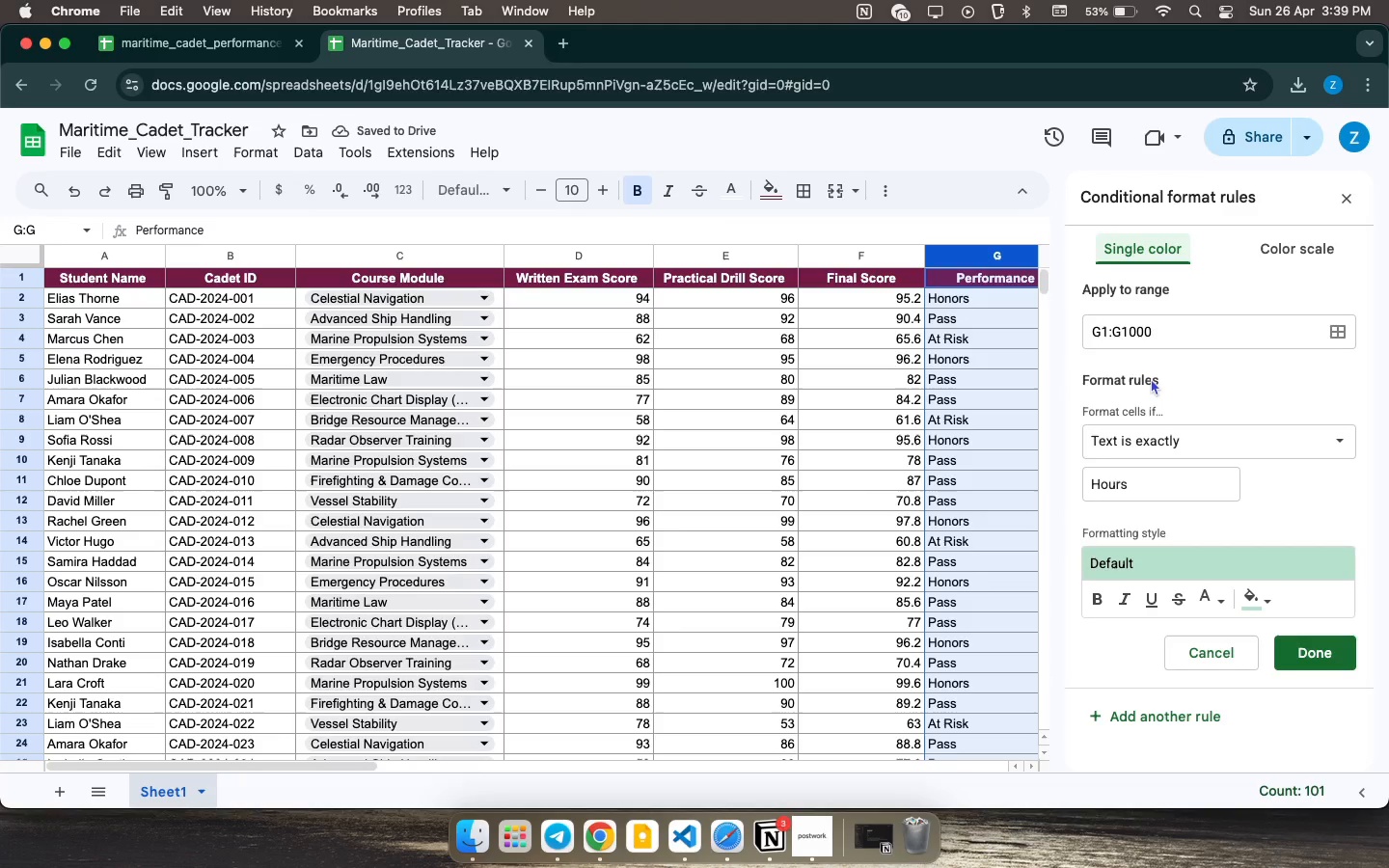 
left_click([1166, 491])
 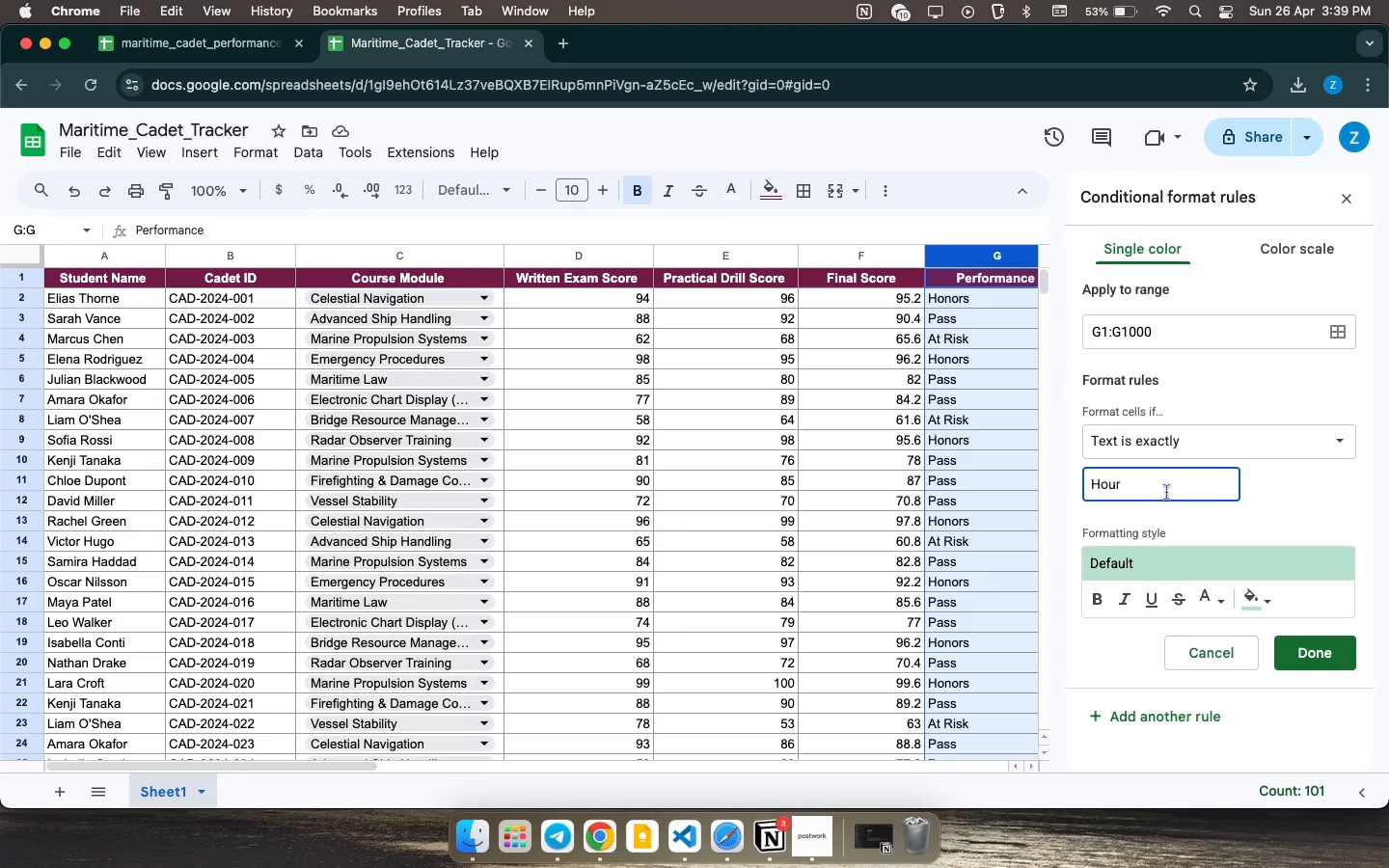 
key(Backspace)
key(Backspace)
key(Backspace)
key(Backspace)
key(Backspace)
type(Pass)
 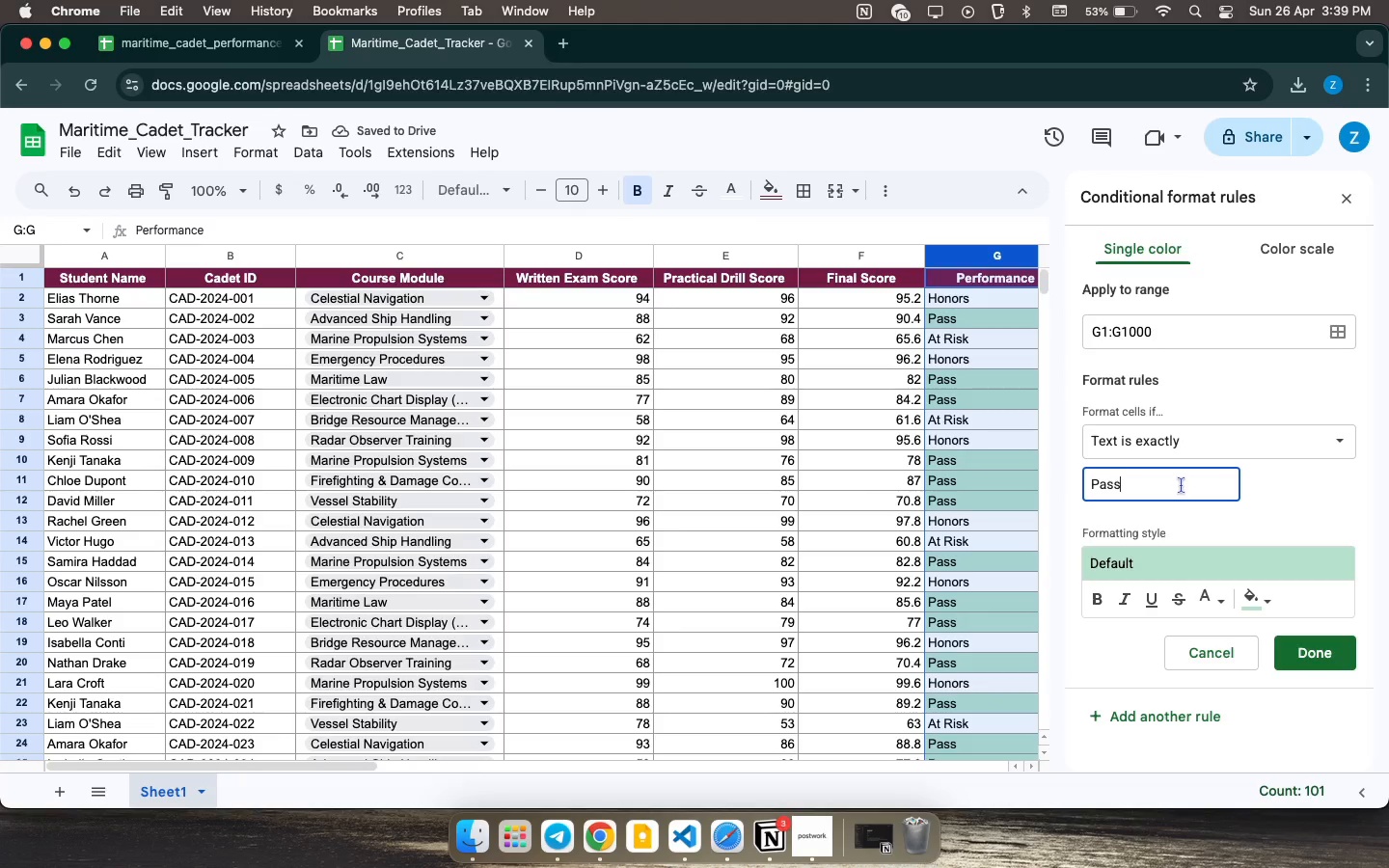 
left_click([1196, 557])
 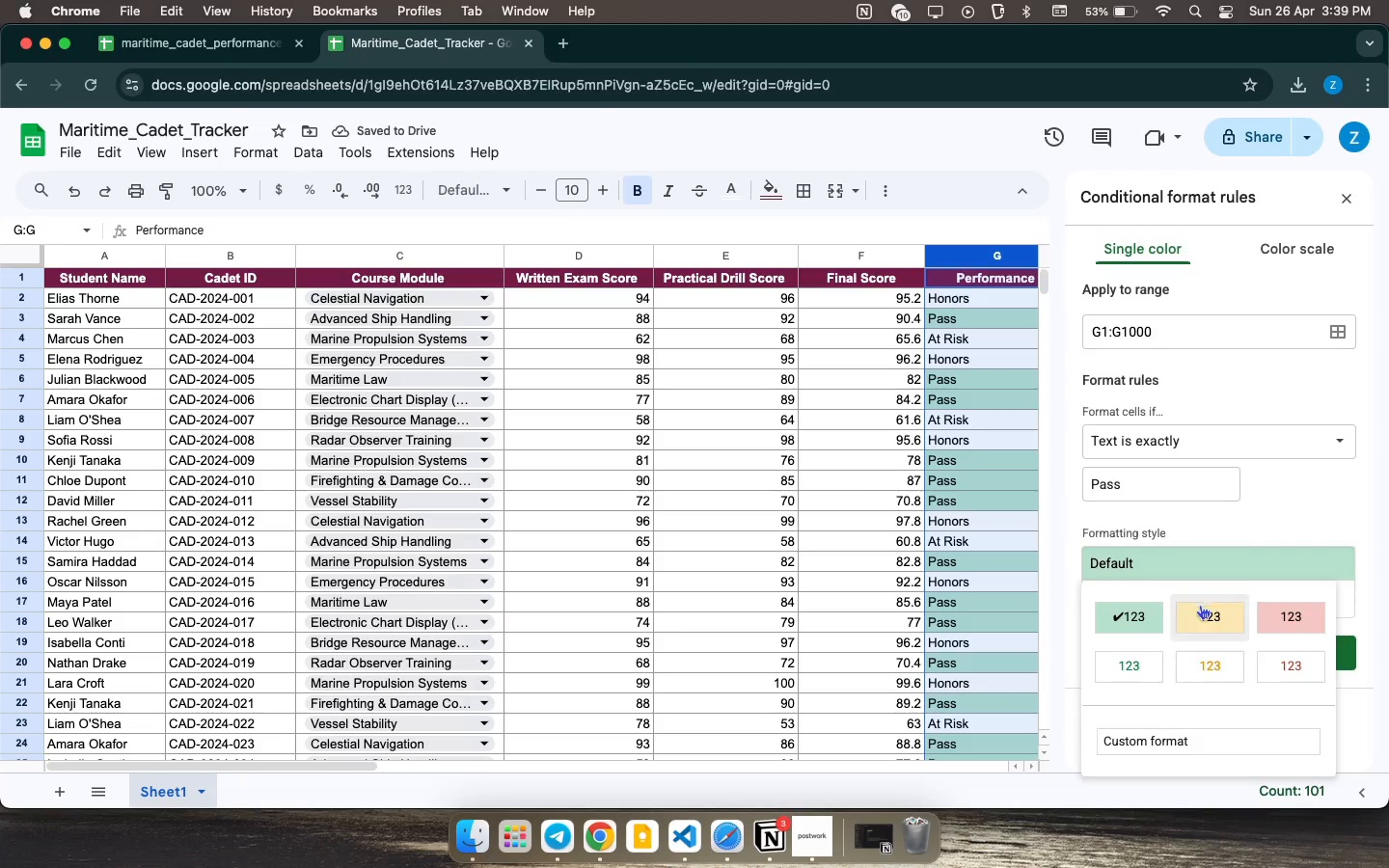 
left_click([1200, 605])
 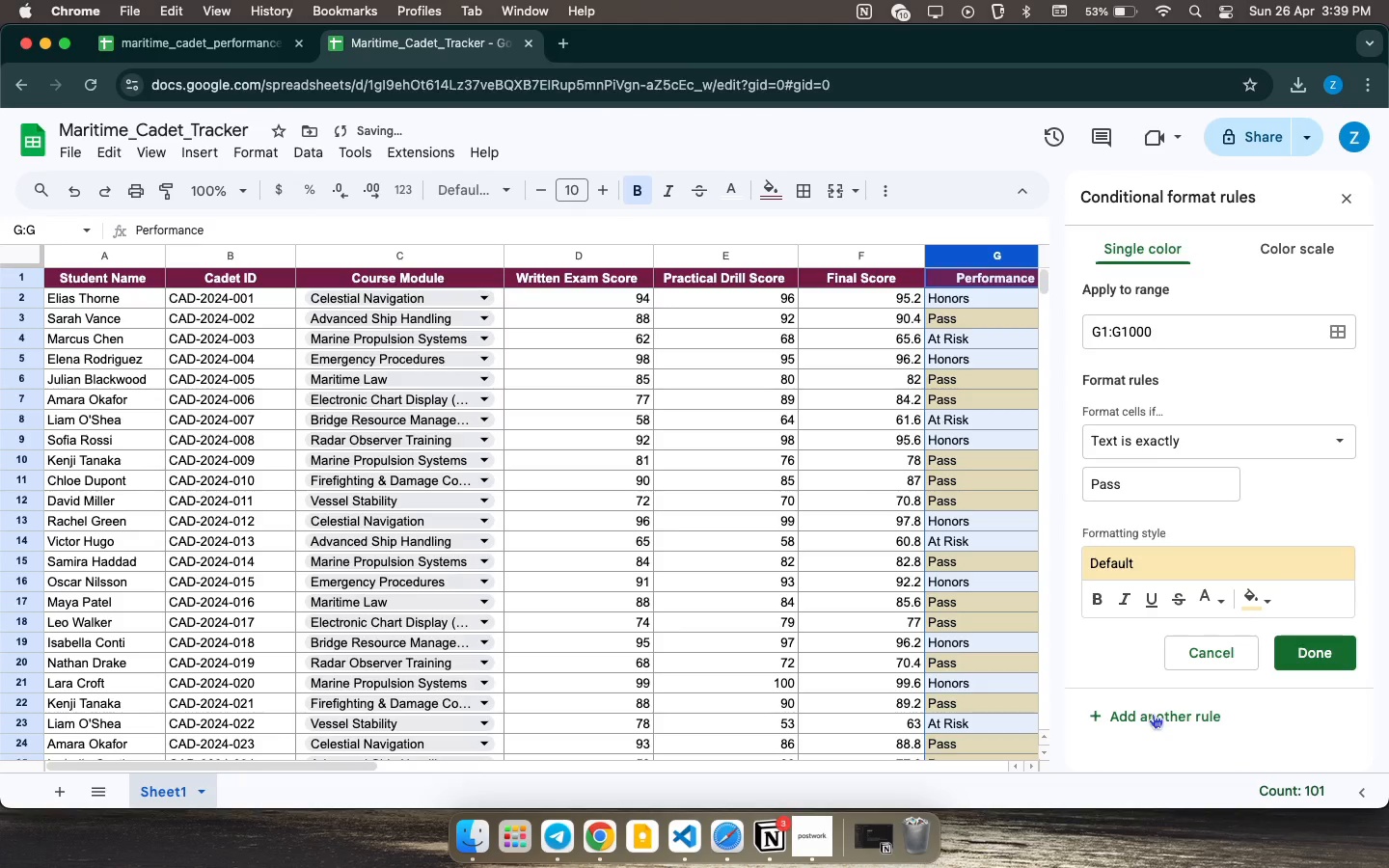 
left_click([1153, 716])
 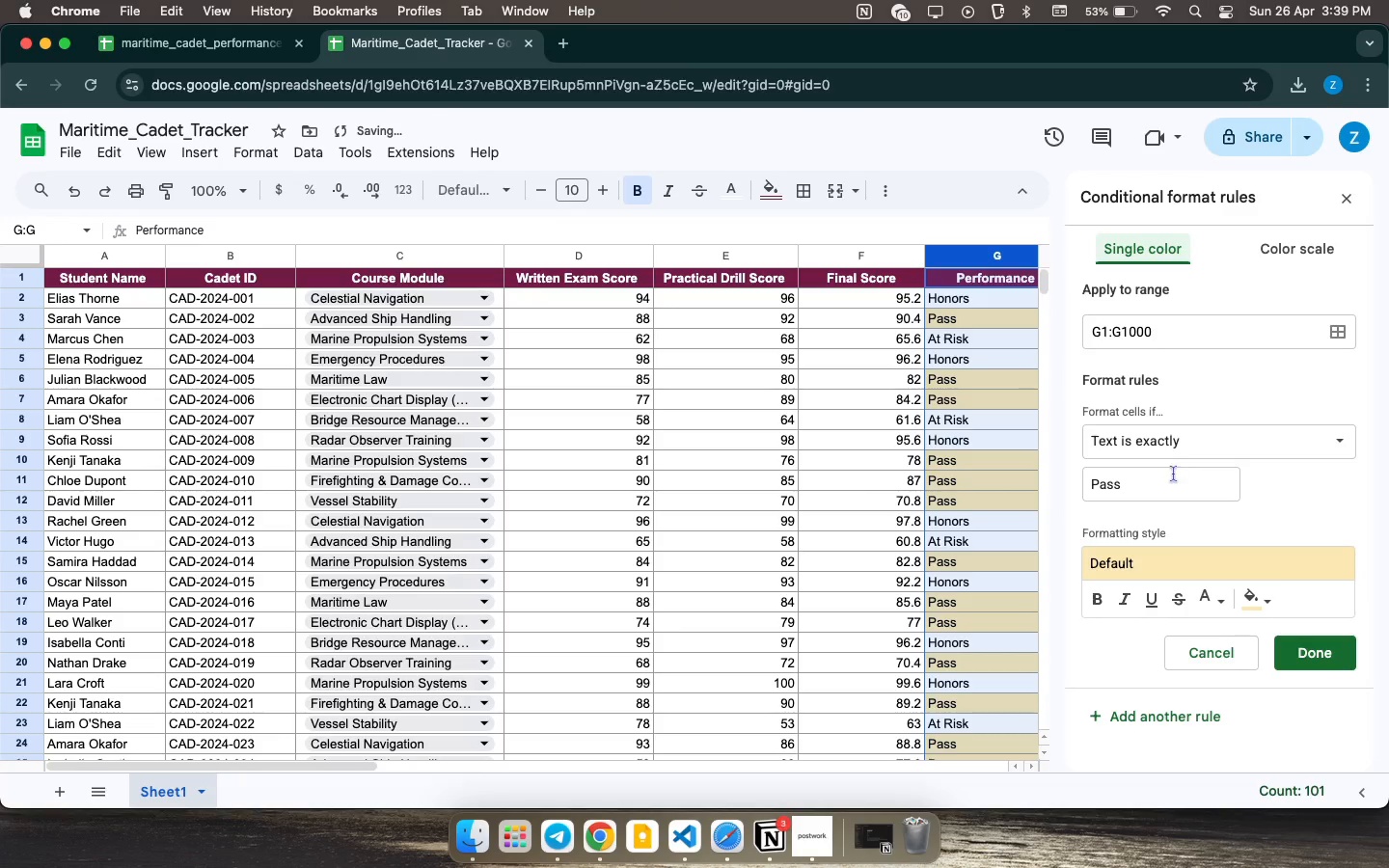 
left_click([1170, 483])
 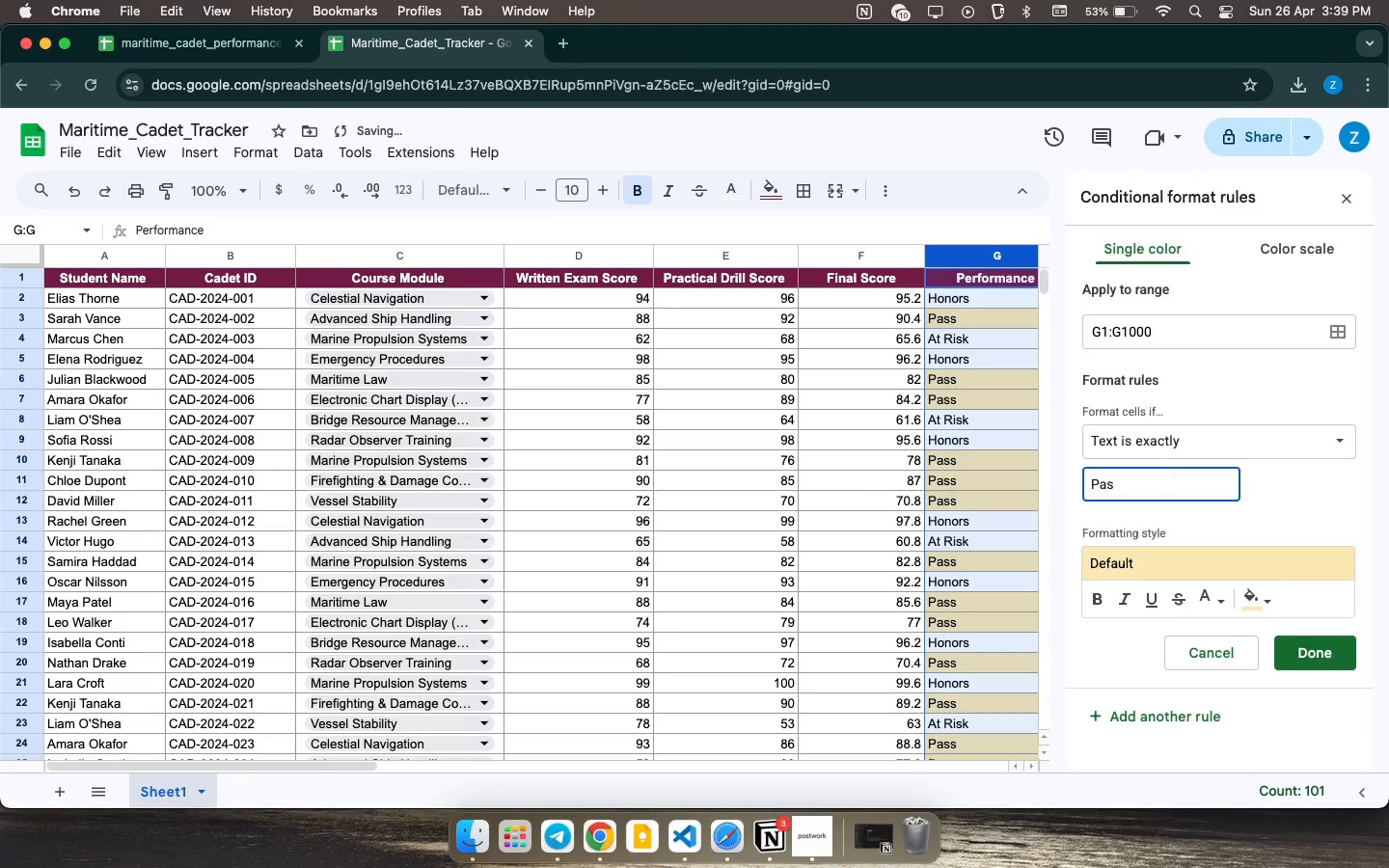 
key(Backspace)
key(Backspace)
key(Backspace)
key(Backspace)
type(At r)
key(Backspace)
type(Risk )
 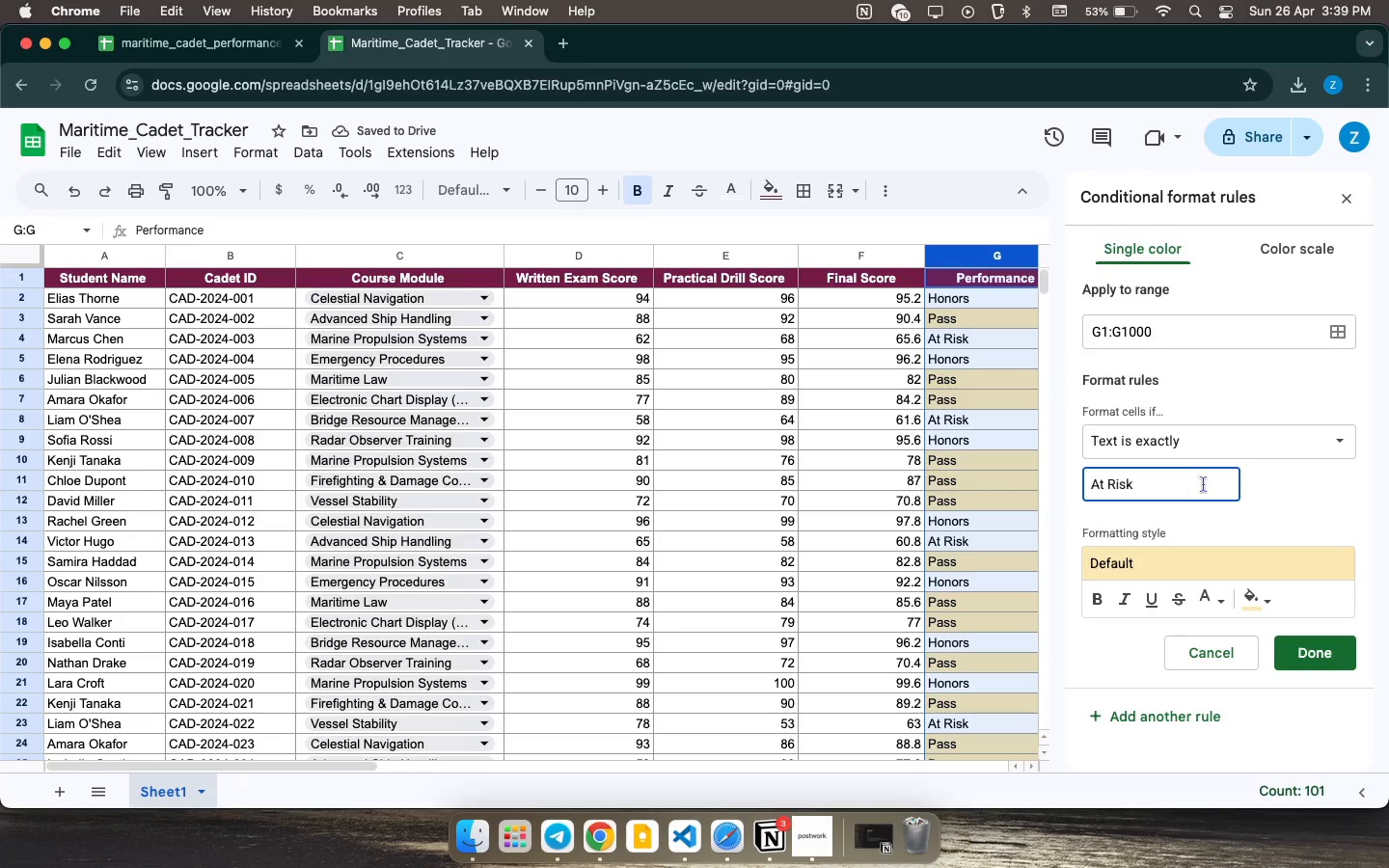 
left_click([1239, 568])
 